 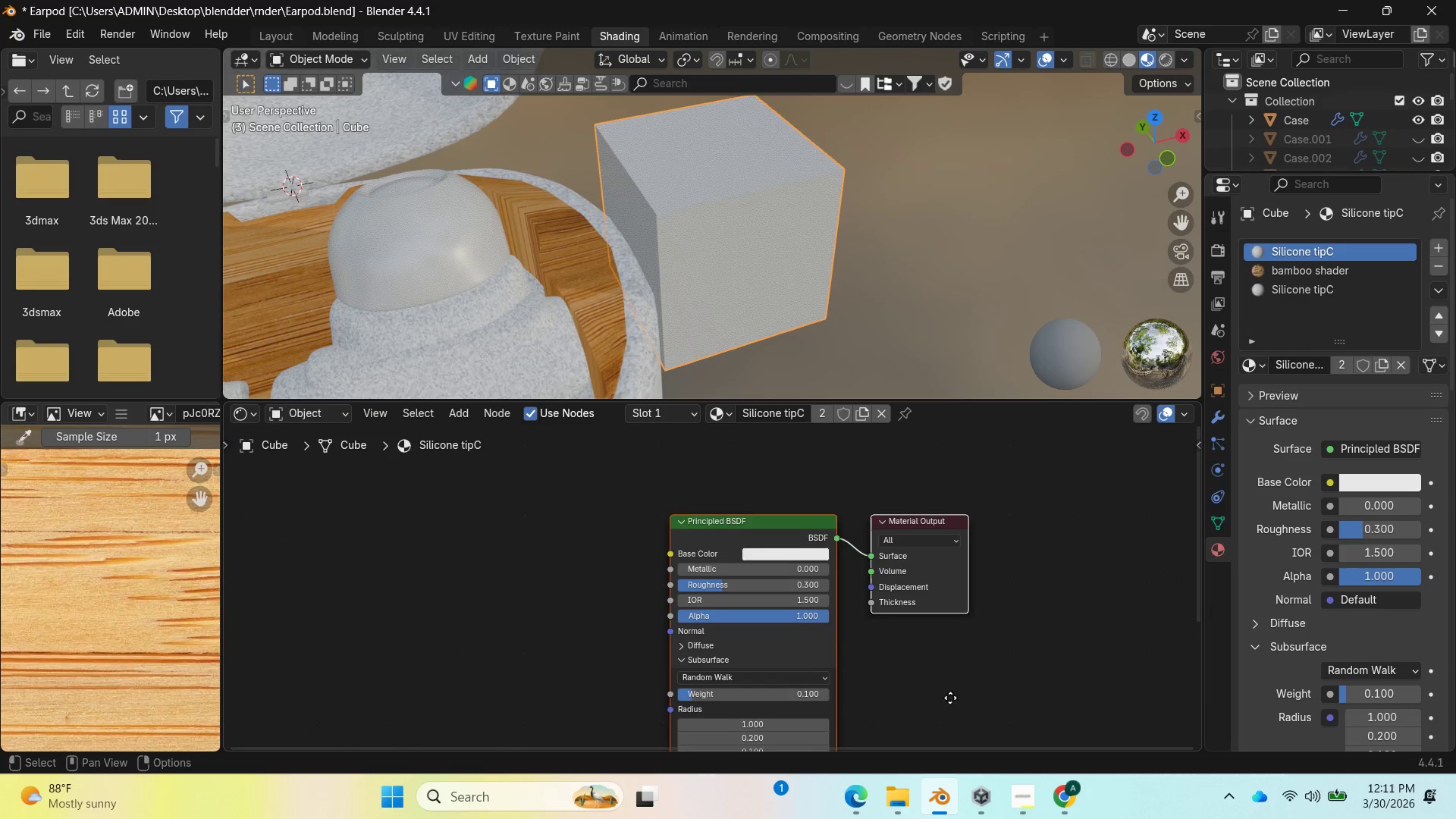 
left_click([1310, 266])
 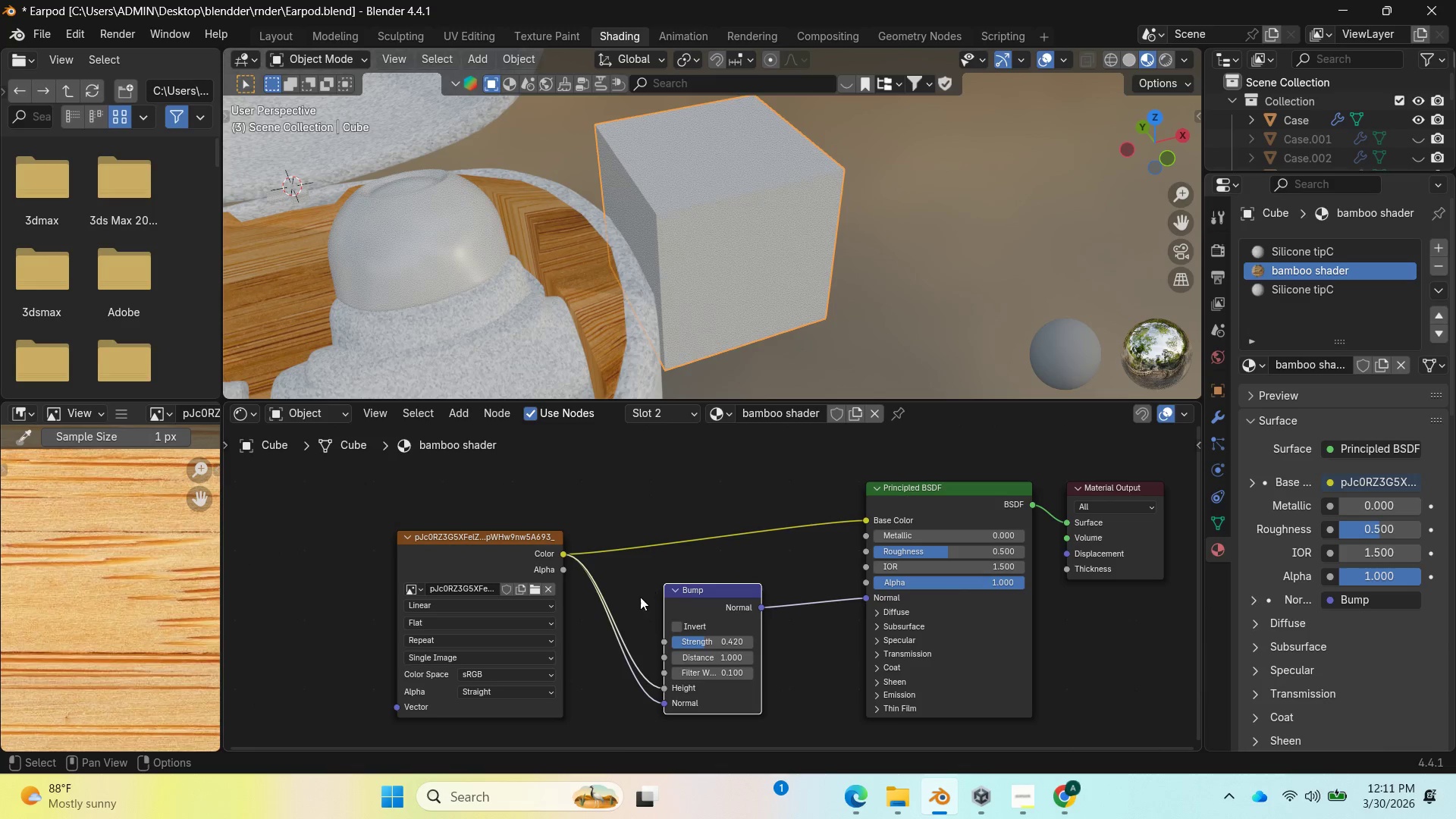 
left_click_drag(start_coordinate=[664, 688], to_coordinate=[571, 557])
 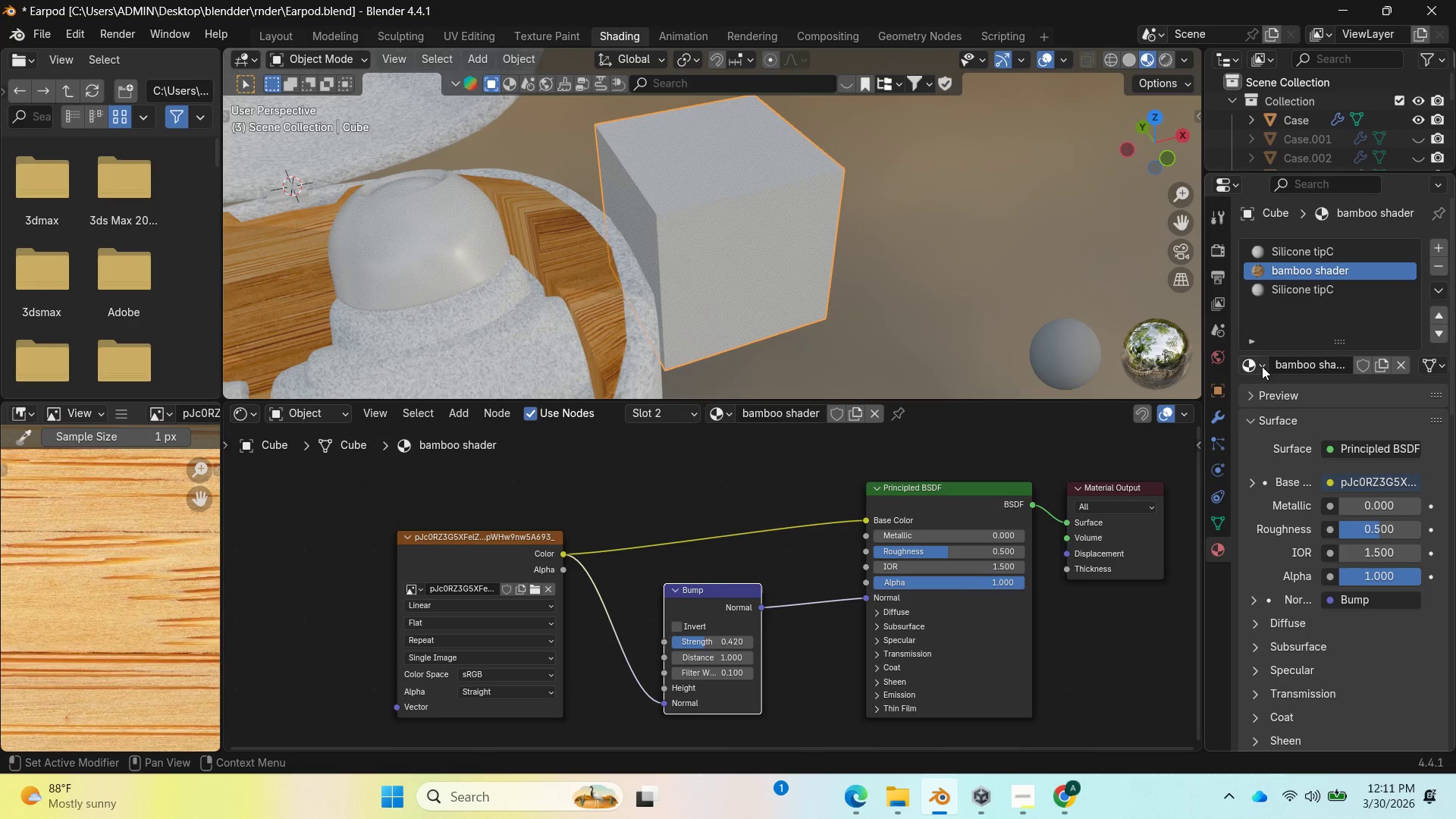 
left_click([1285, 253])
 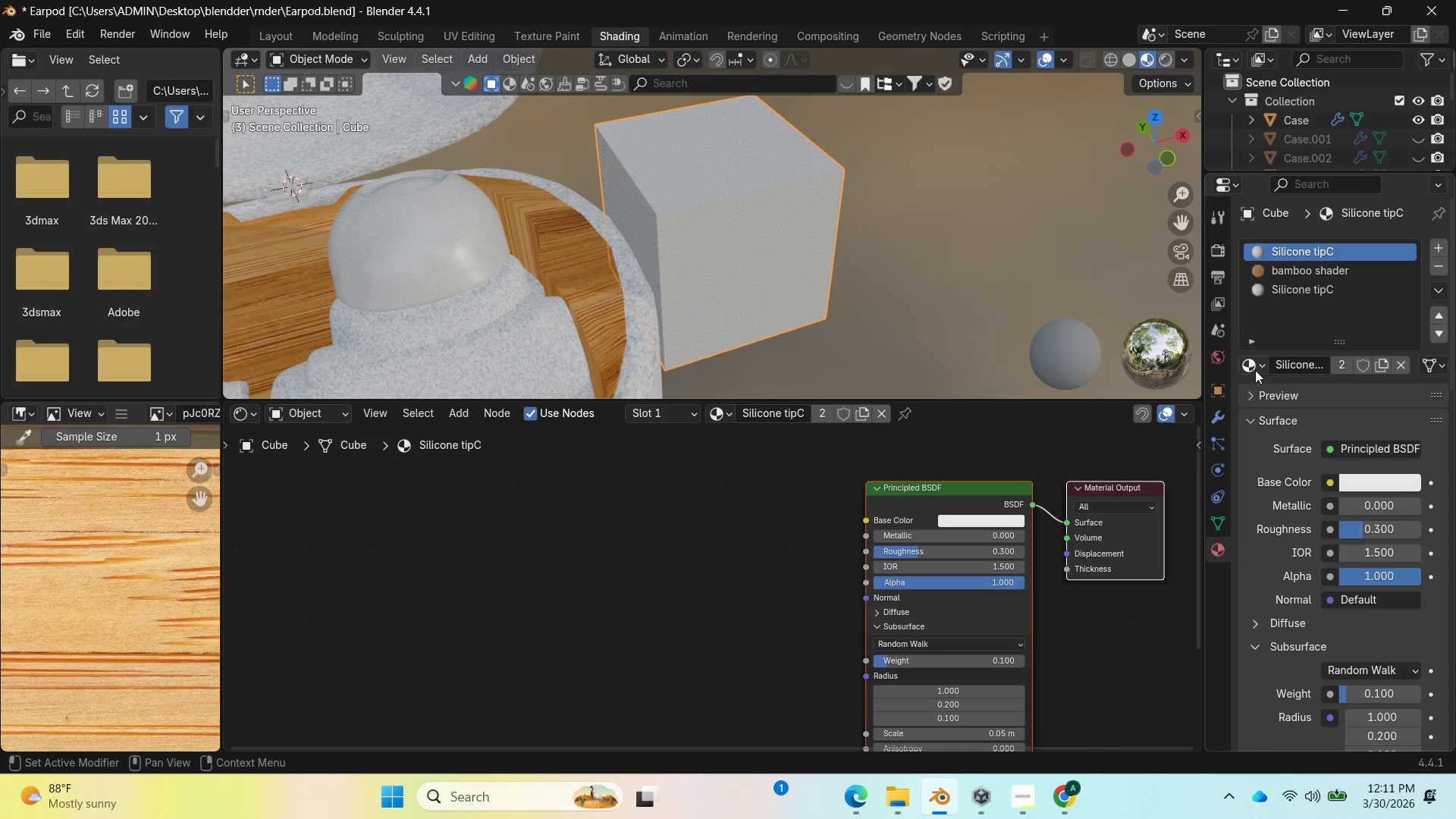 
left_click([1260, 366])
 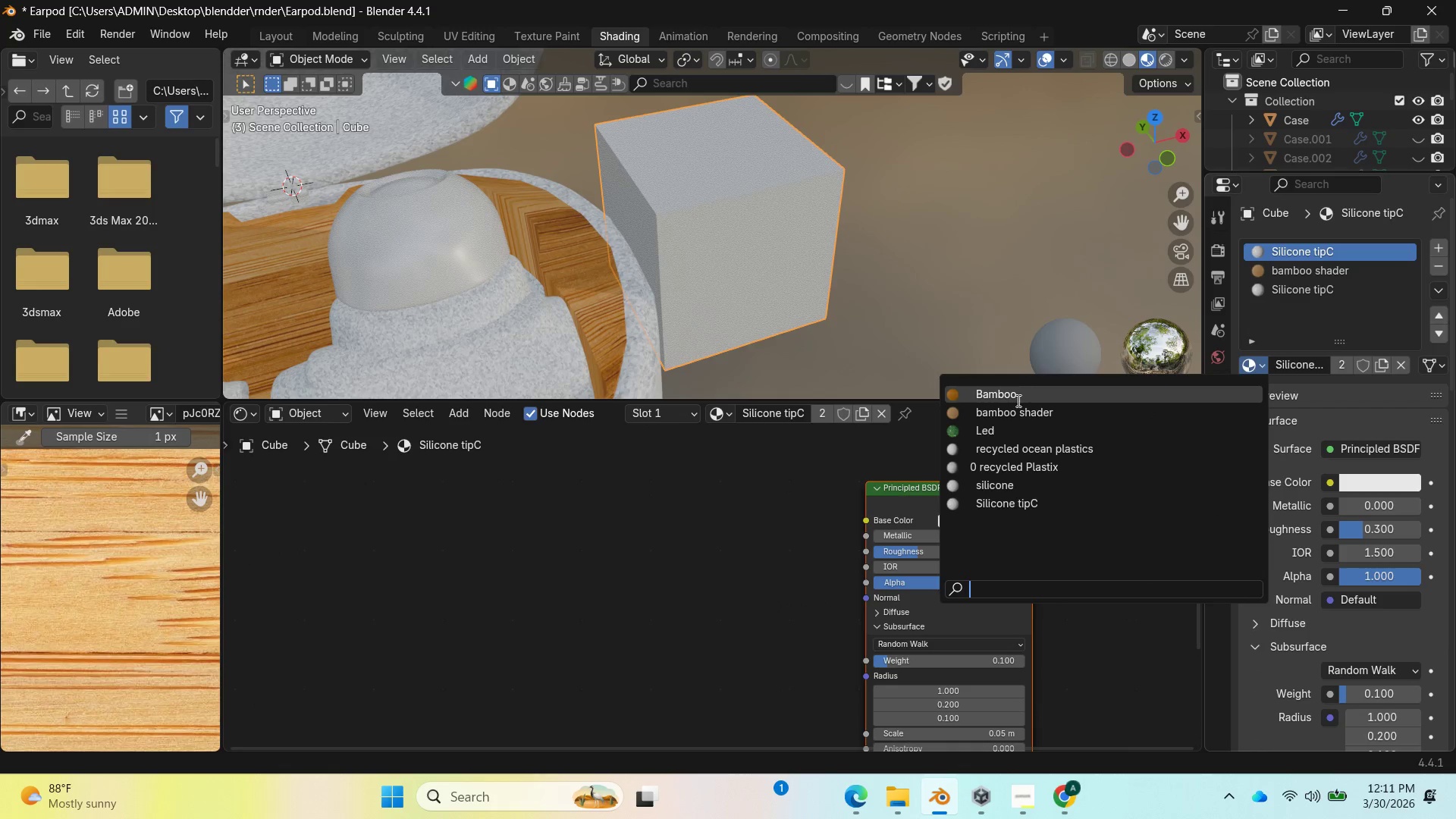 
left_click([1015, 420])
 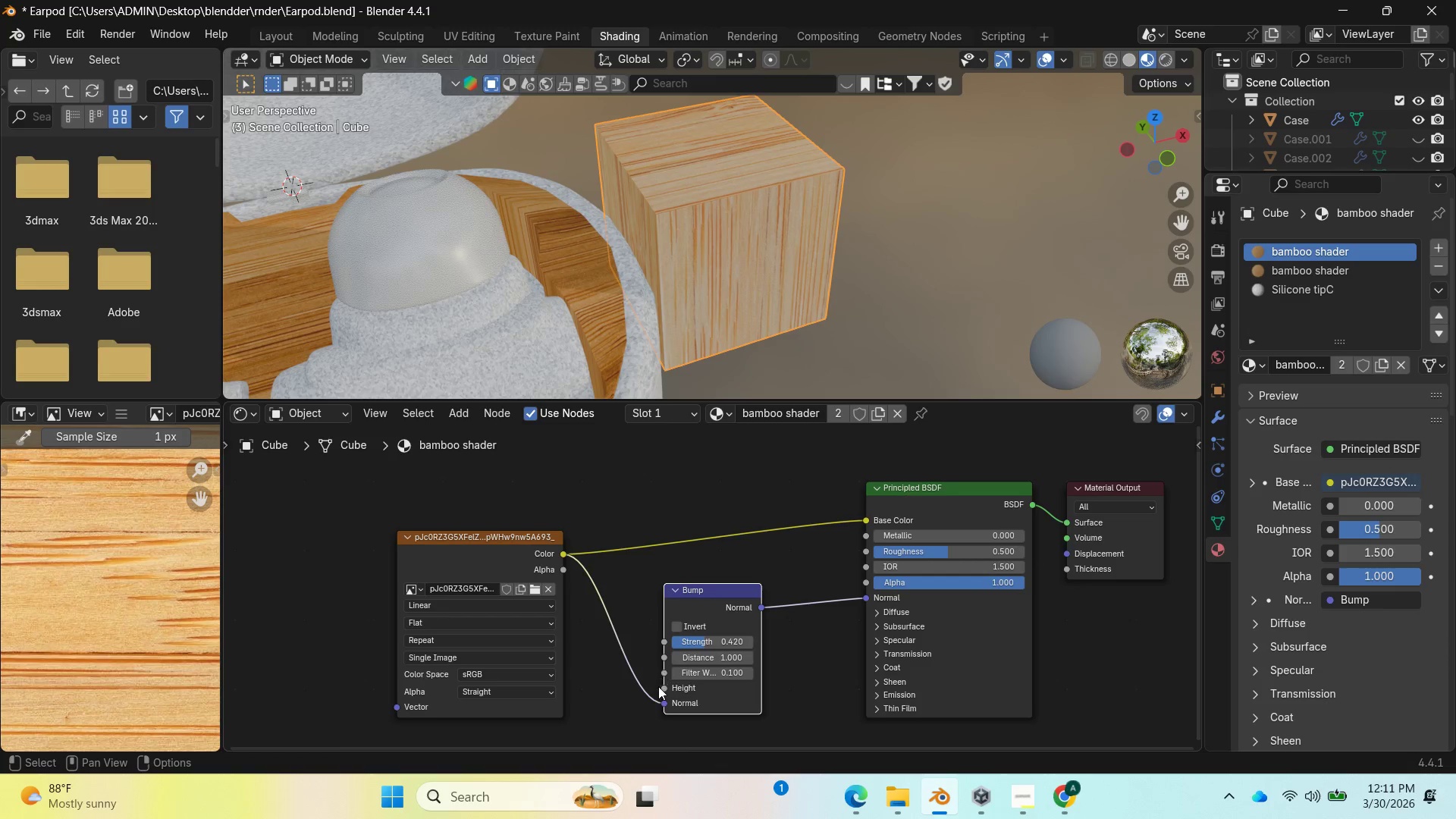 
left_click_drag(start_coordinate=[664, 704], to_coordinate=[572, 552])
 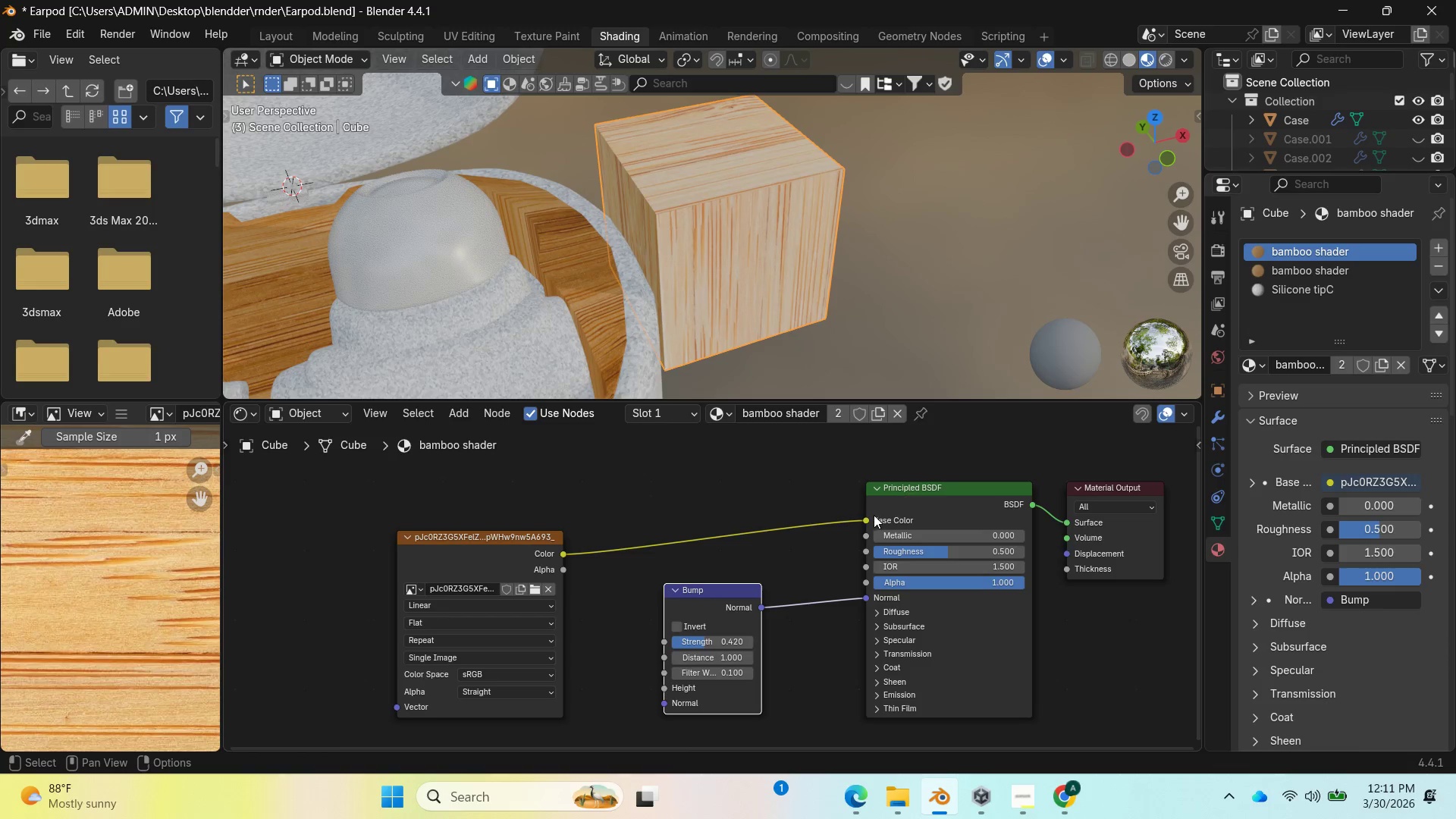 
left_click_drag(start_coordinate=[862, 518], to_coordinate=[558, 551])
 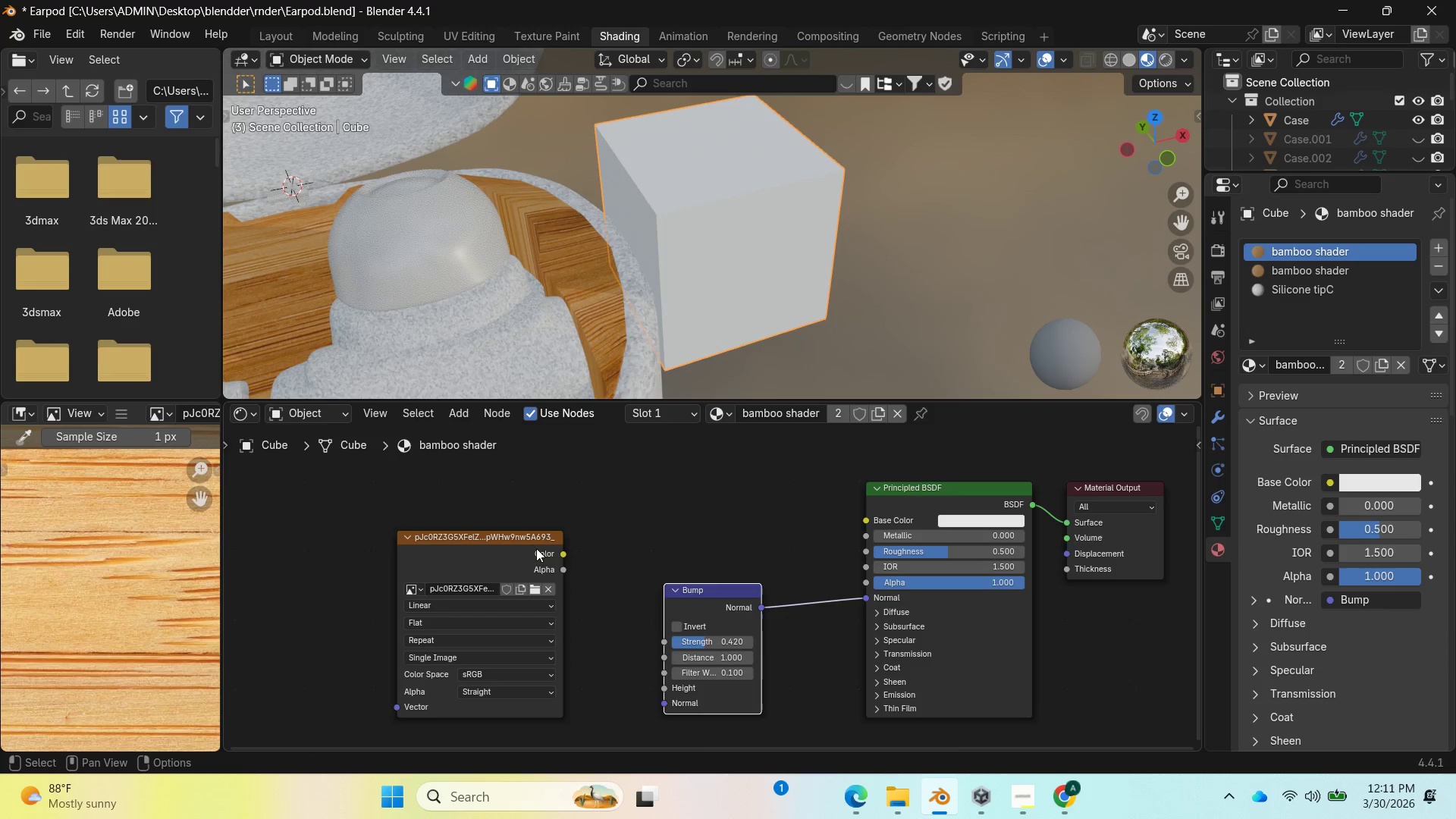 
left_click_drag(start_coordinate=[529, 548], to_coordinate=[252, 497])
 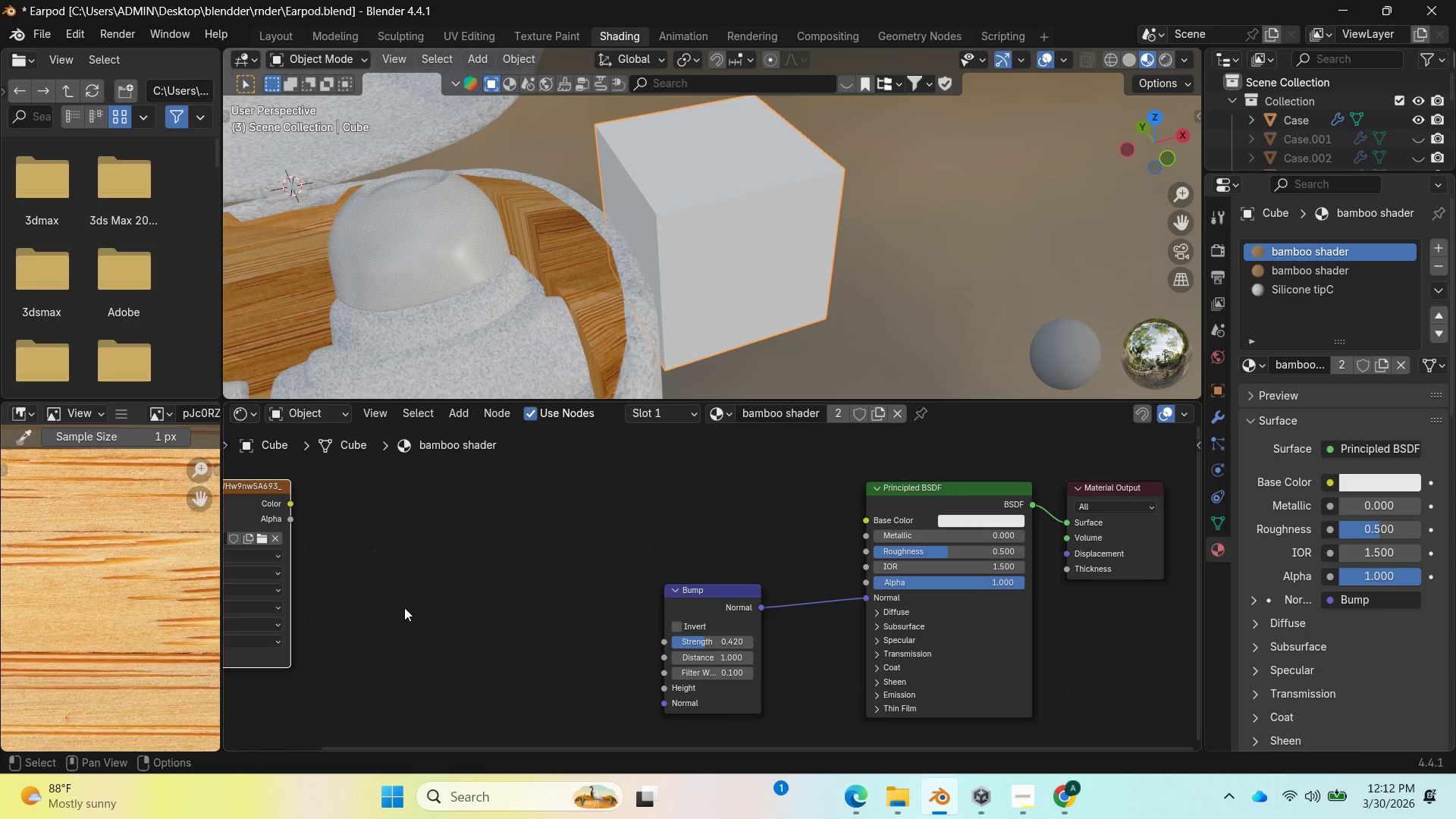 
key(Shift+A)
 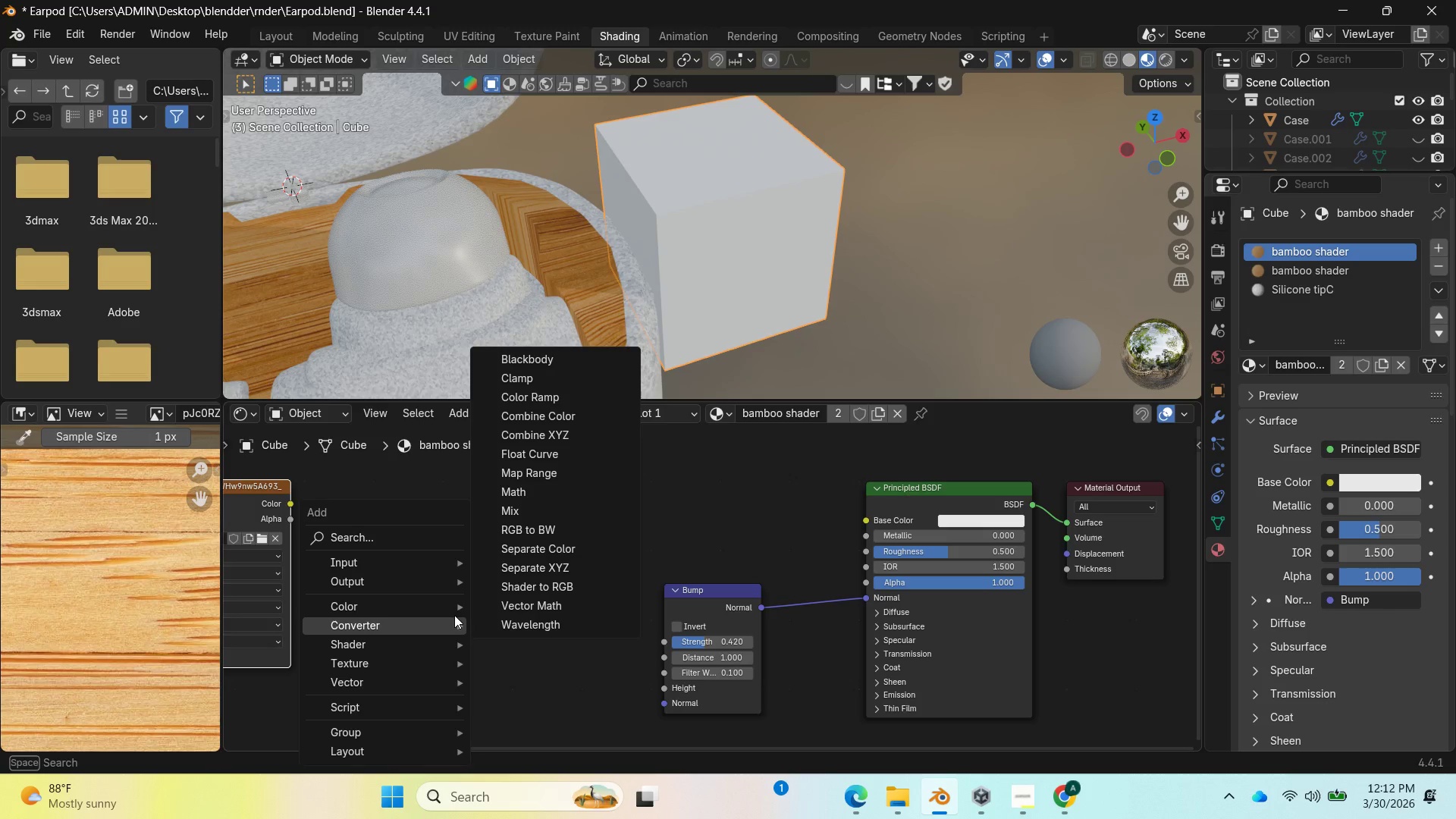 
wait(7.45)
 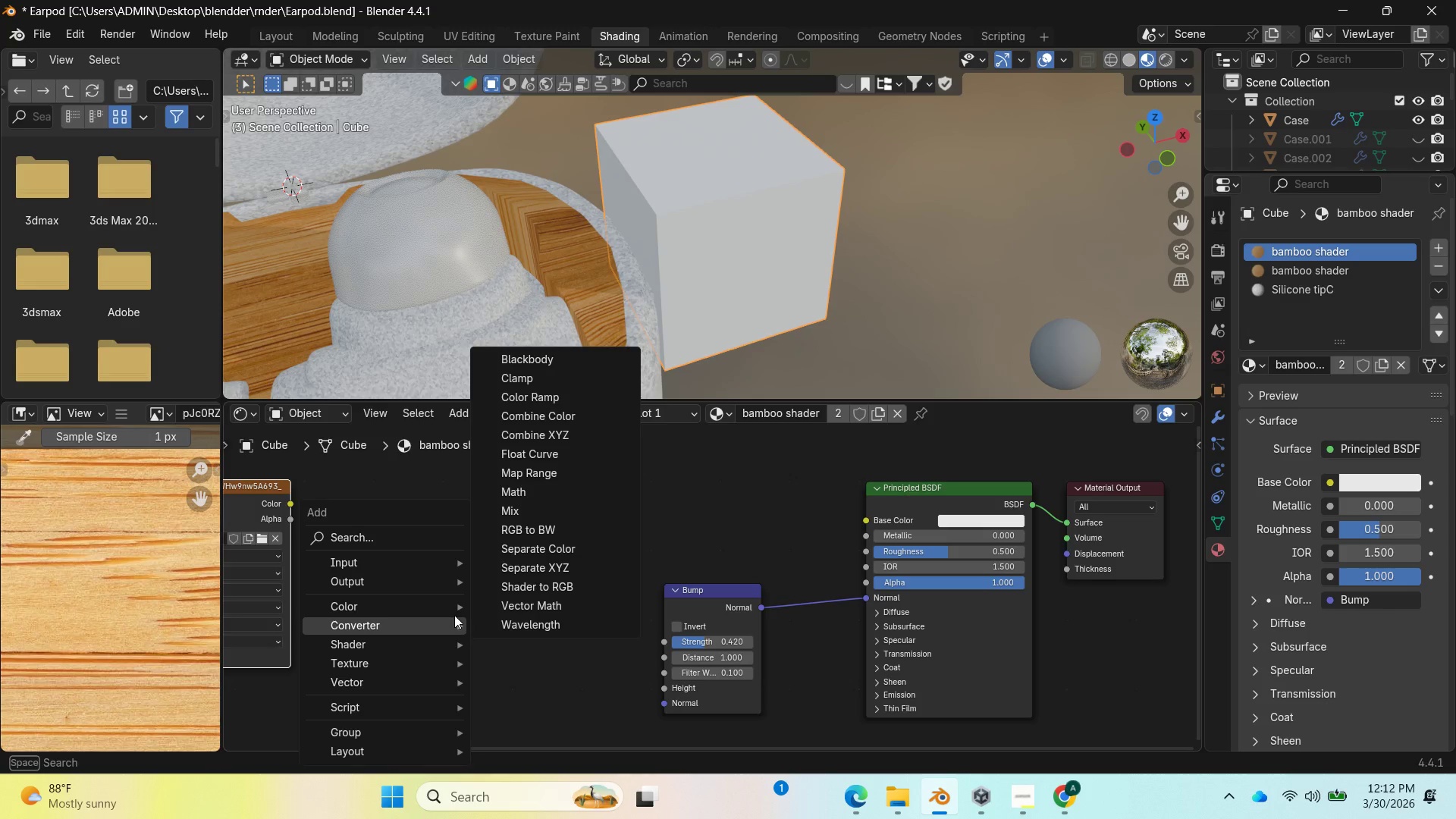 
type(WA)
 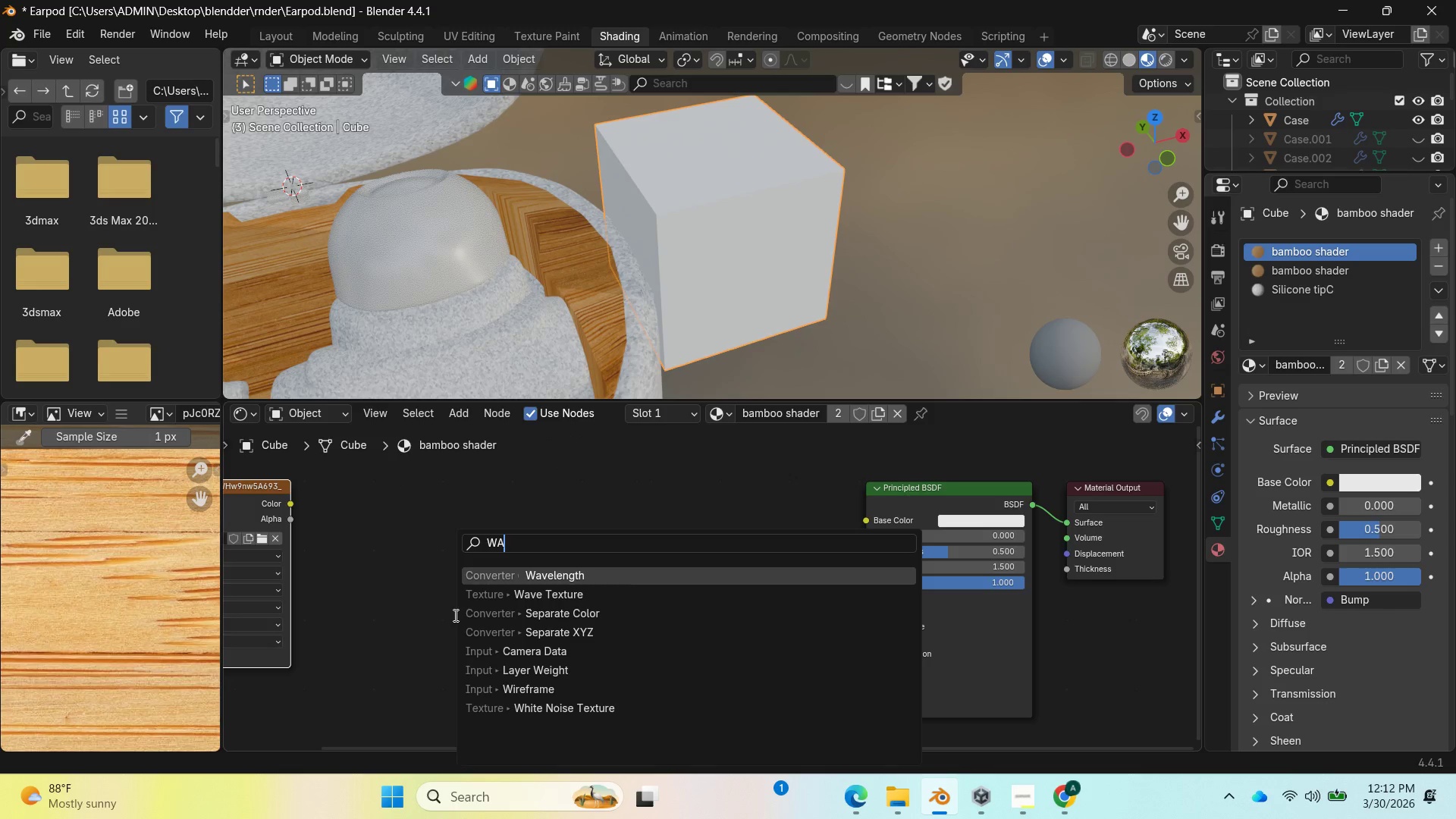 
mouse_move([481, 615])
 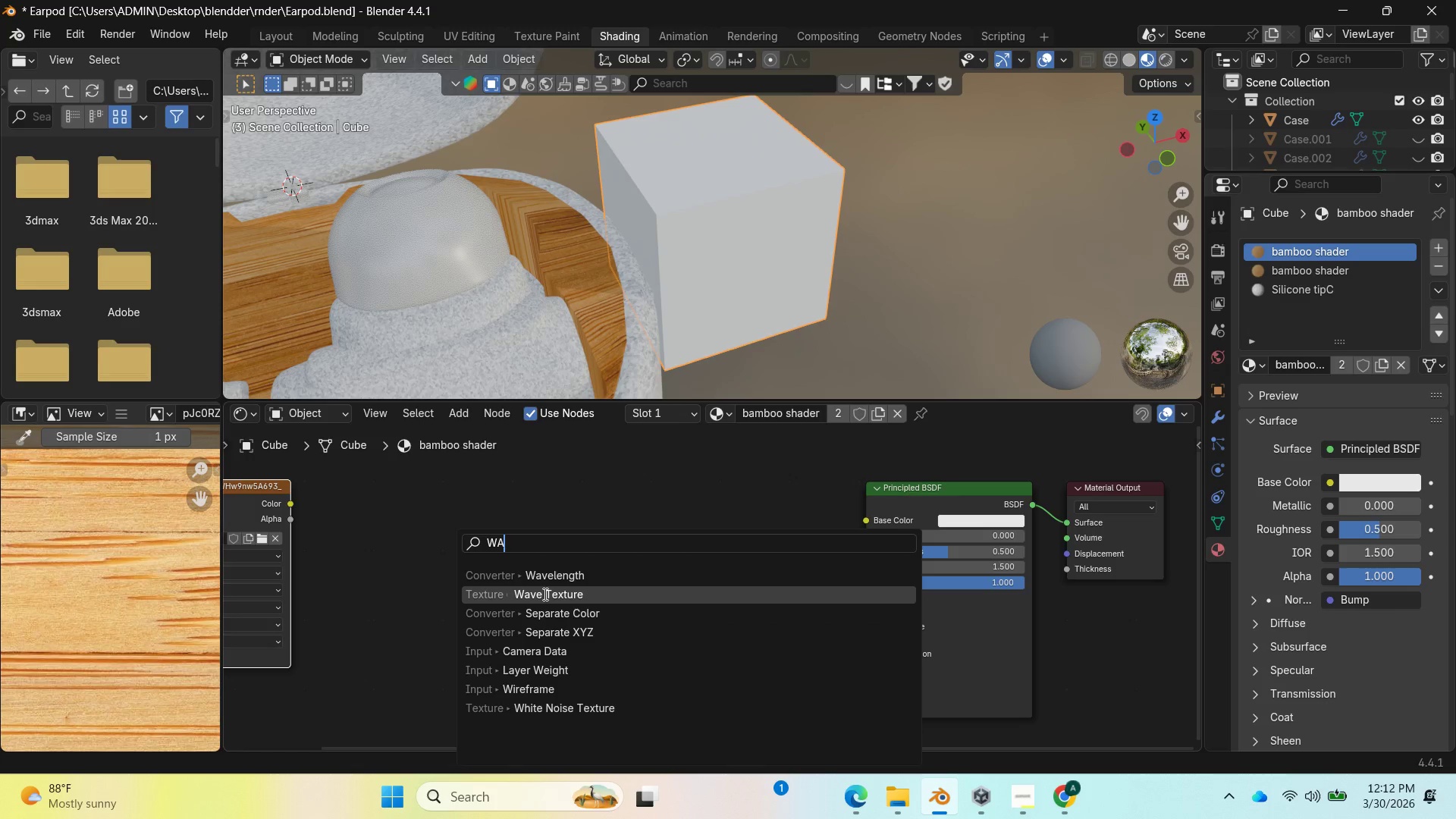 
left_click([544, 593])
 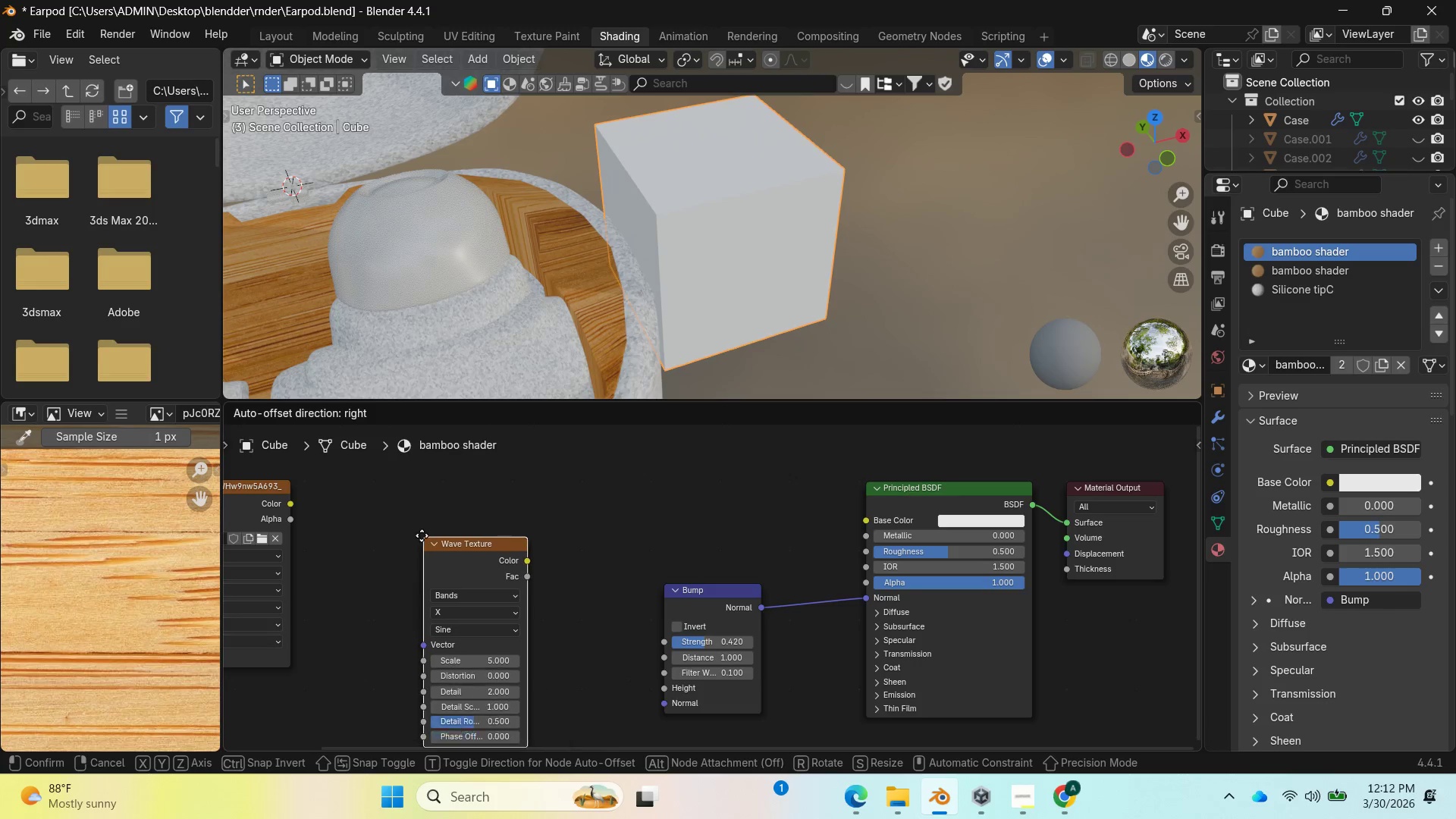 
left_click([392, 508])
 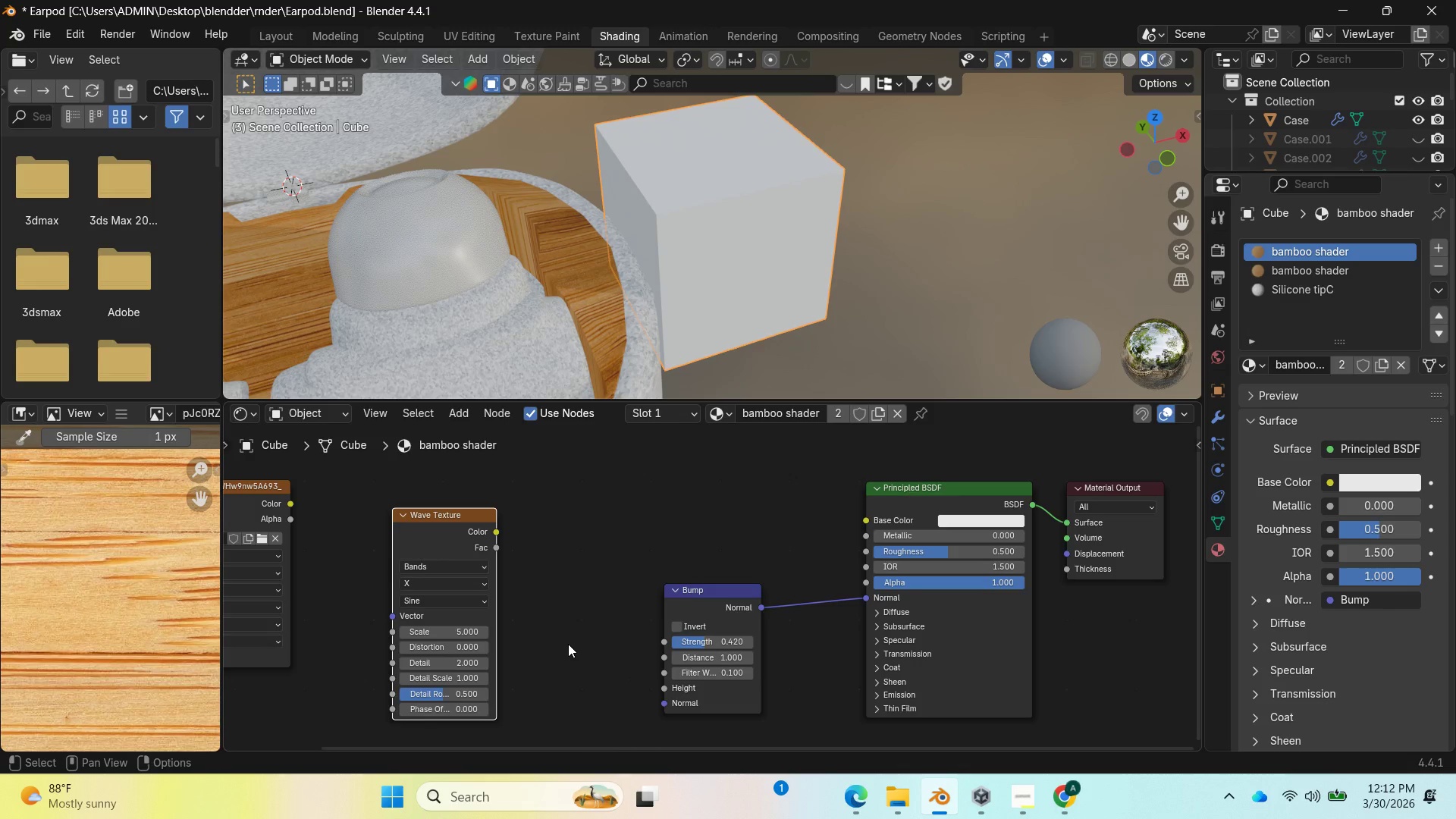 
wait(9.28)
 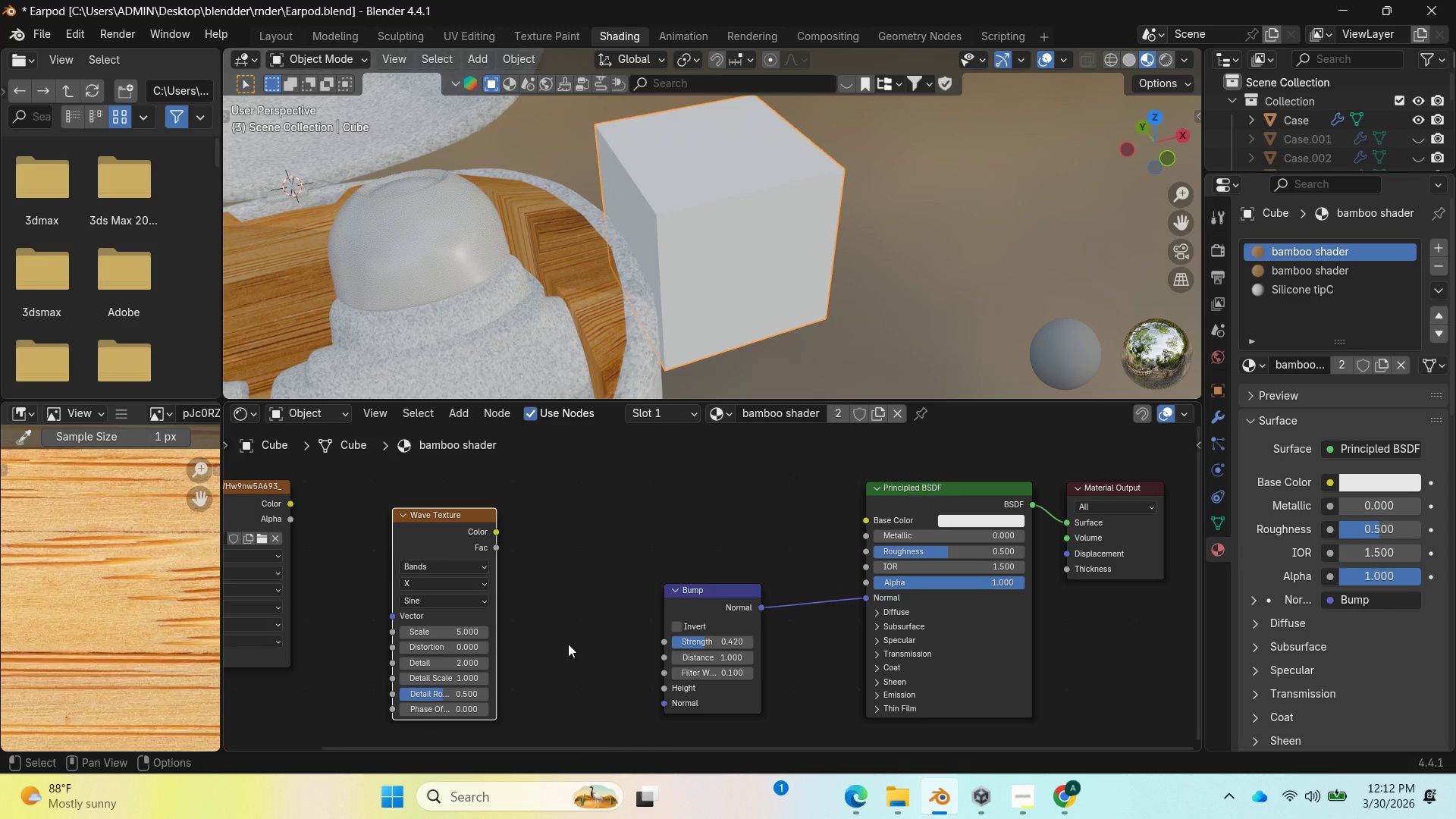 
type(Aco)
 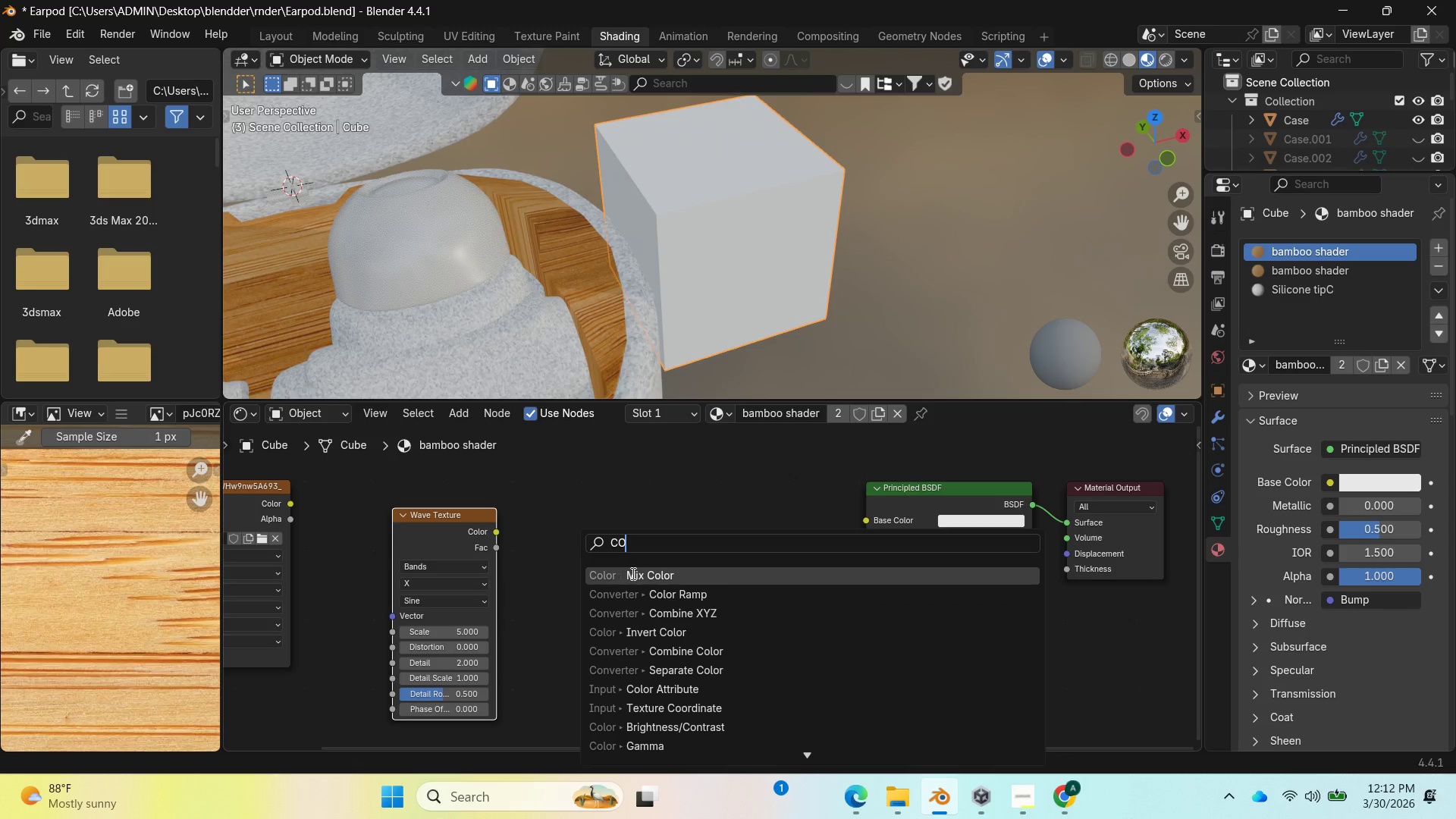 
left_click([661, 593])
 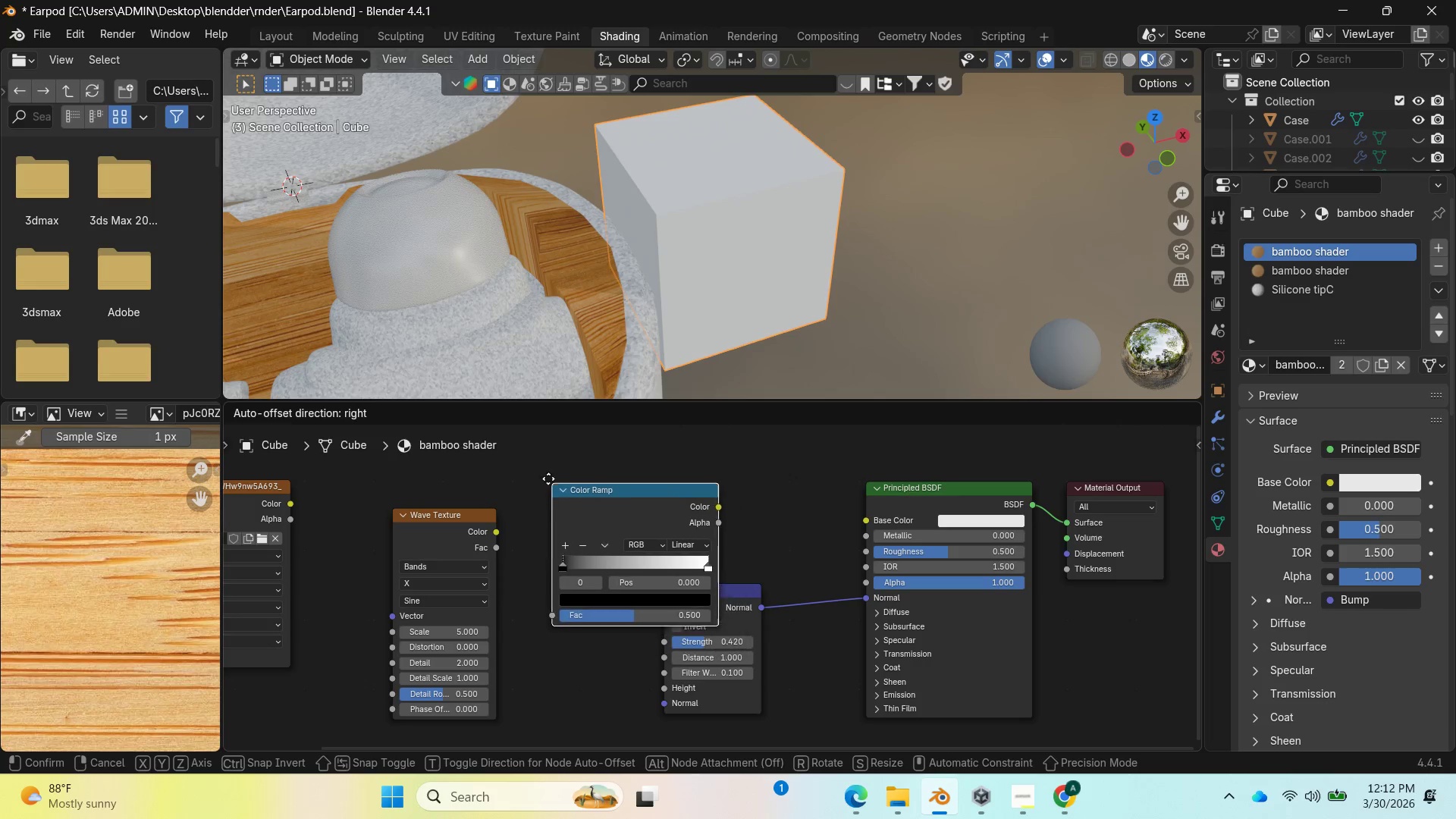 
left_click([534, 453])
 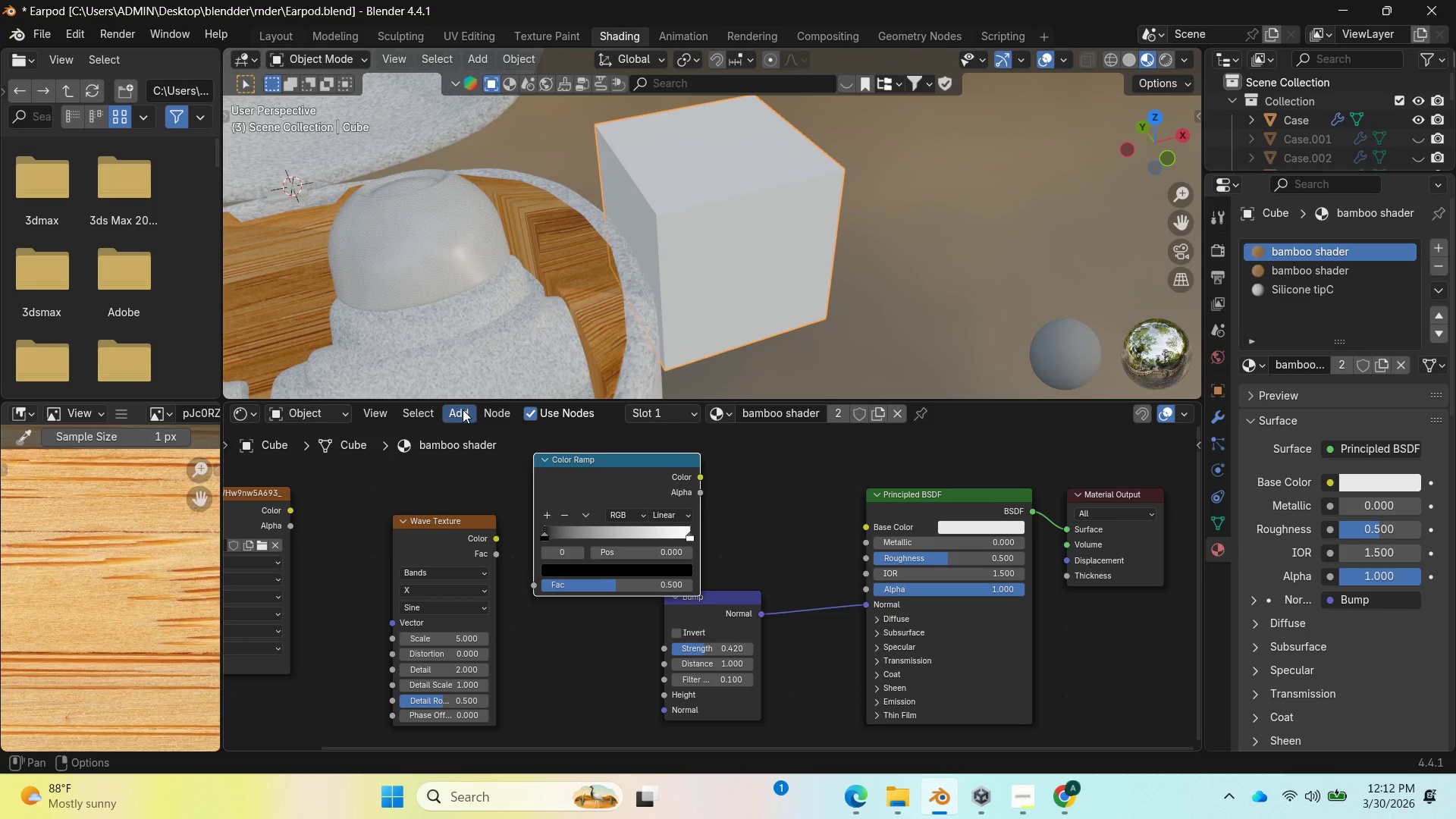 
left_click([463, 410])
 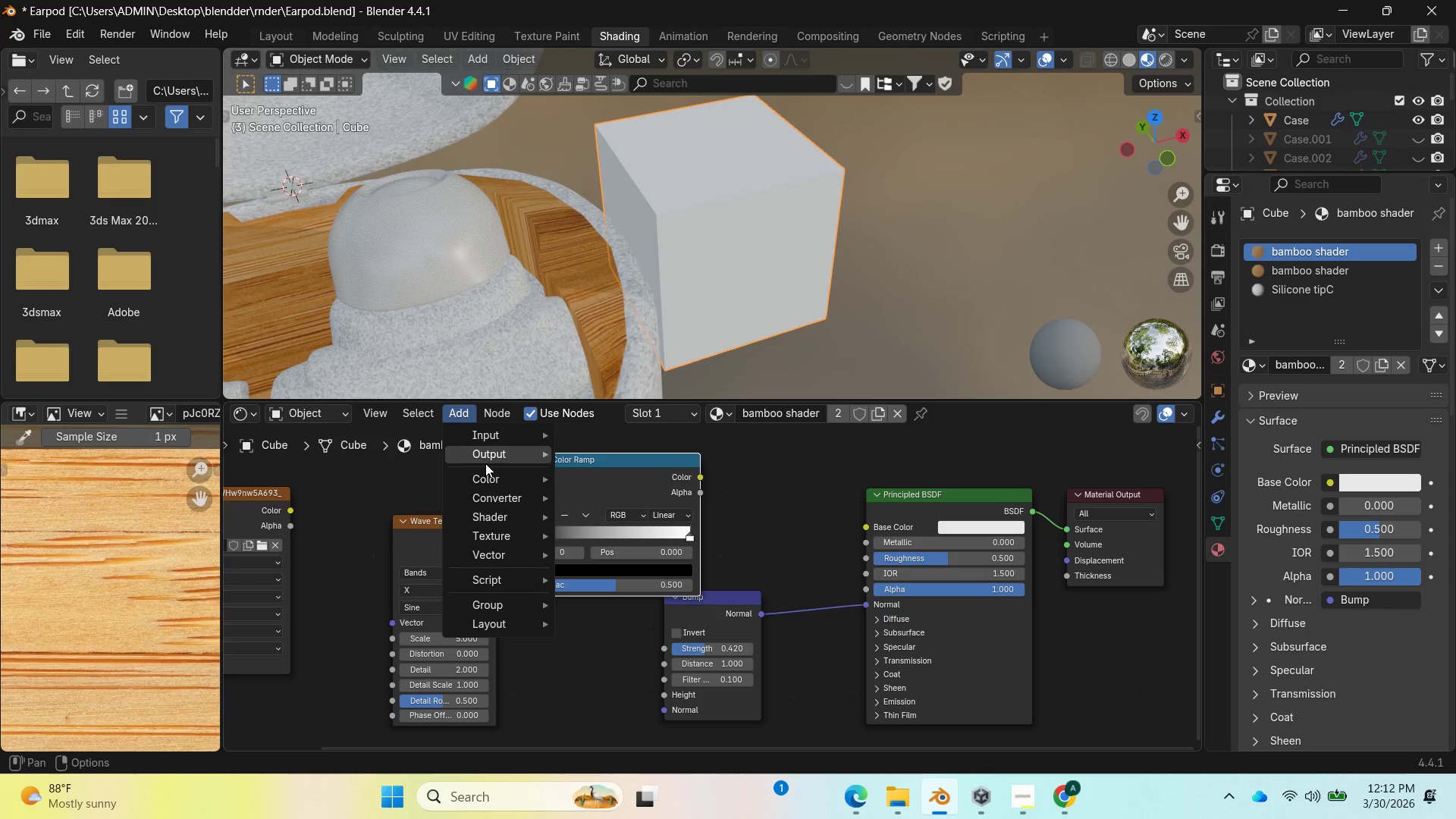 
wait(6.67)
 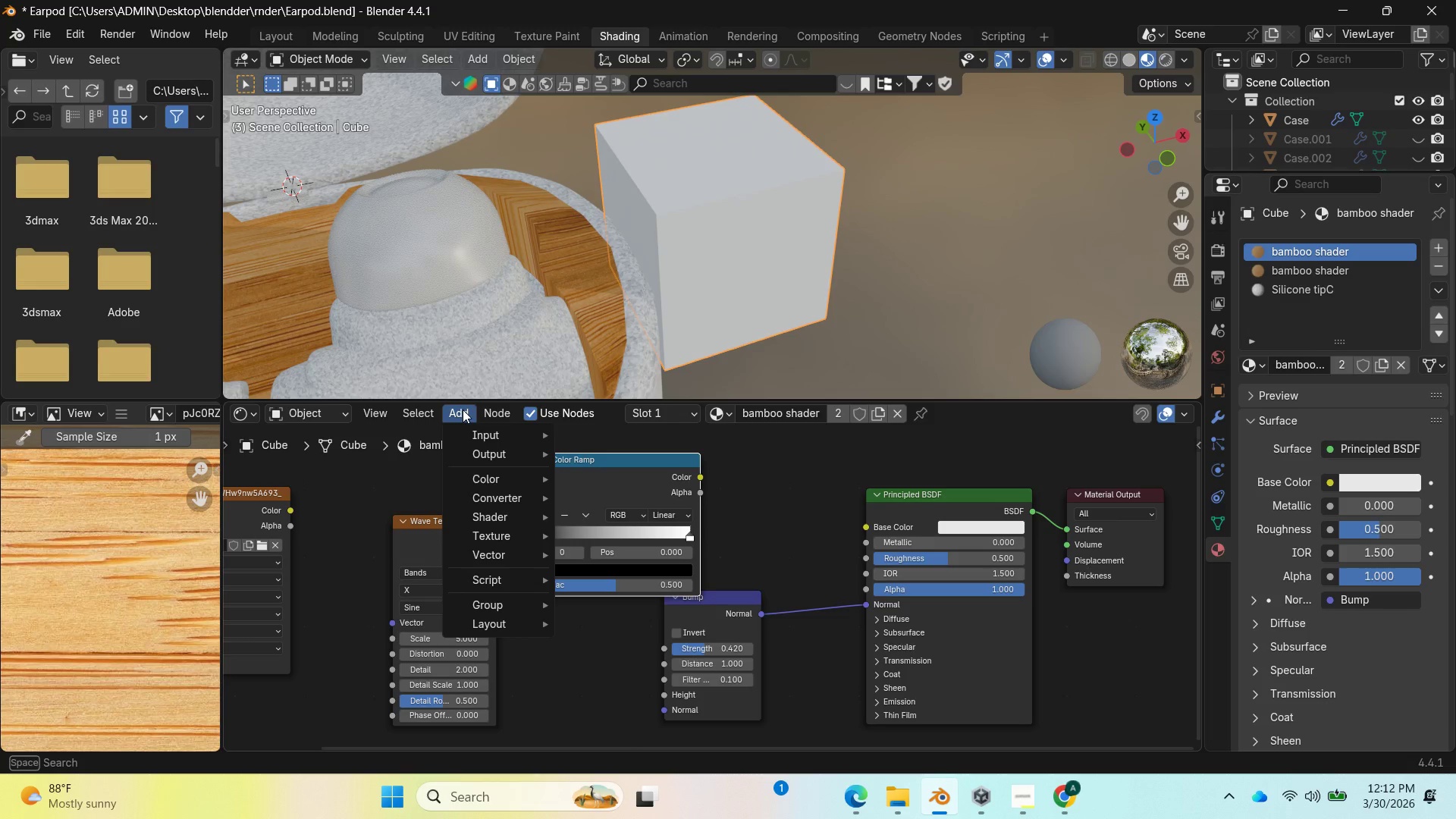 
left_click([568, 701])
 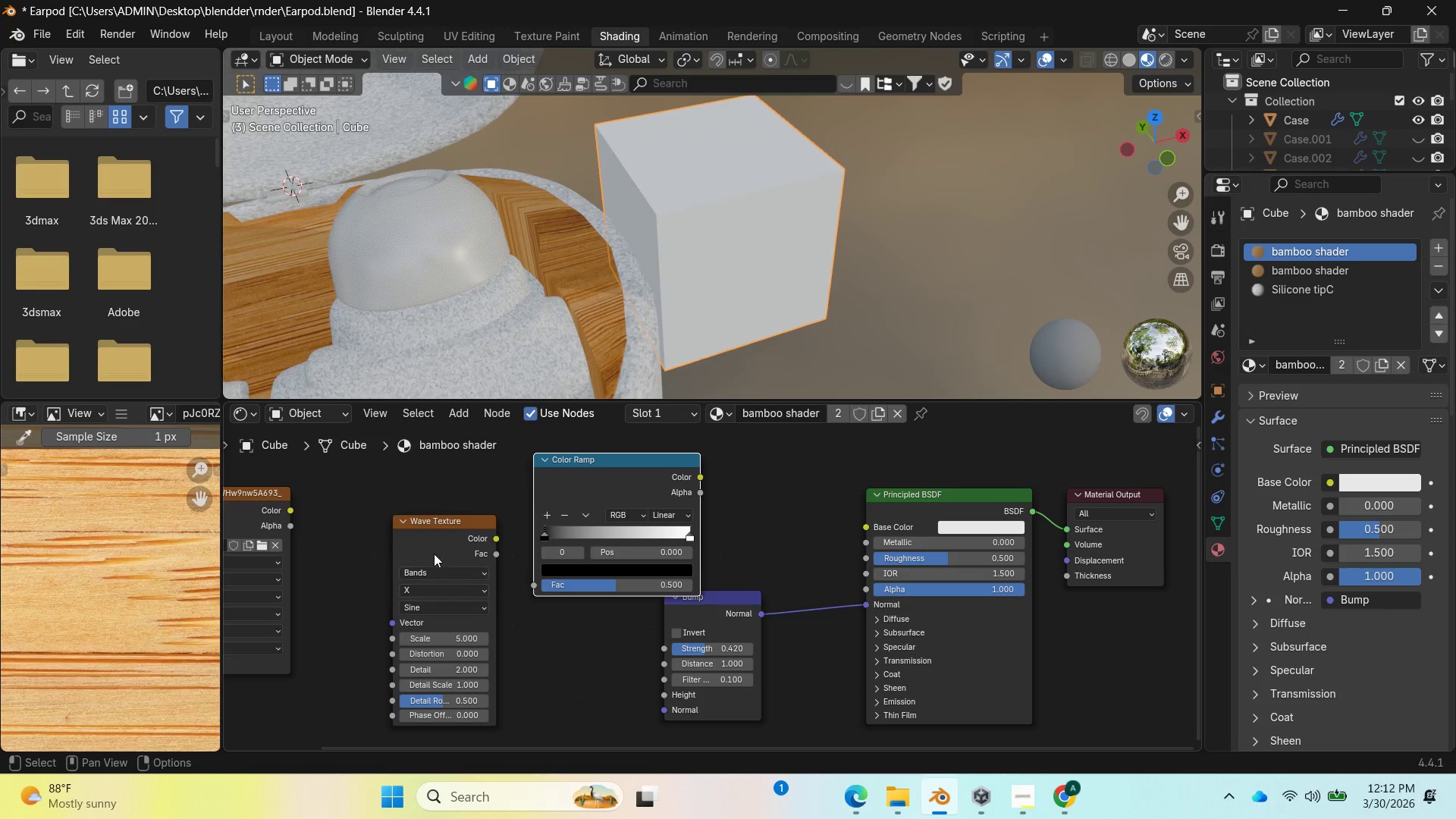 
left_click_drag(start_coordinate=[431, 527], to_coordinate=[397, 516])
 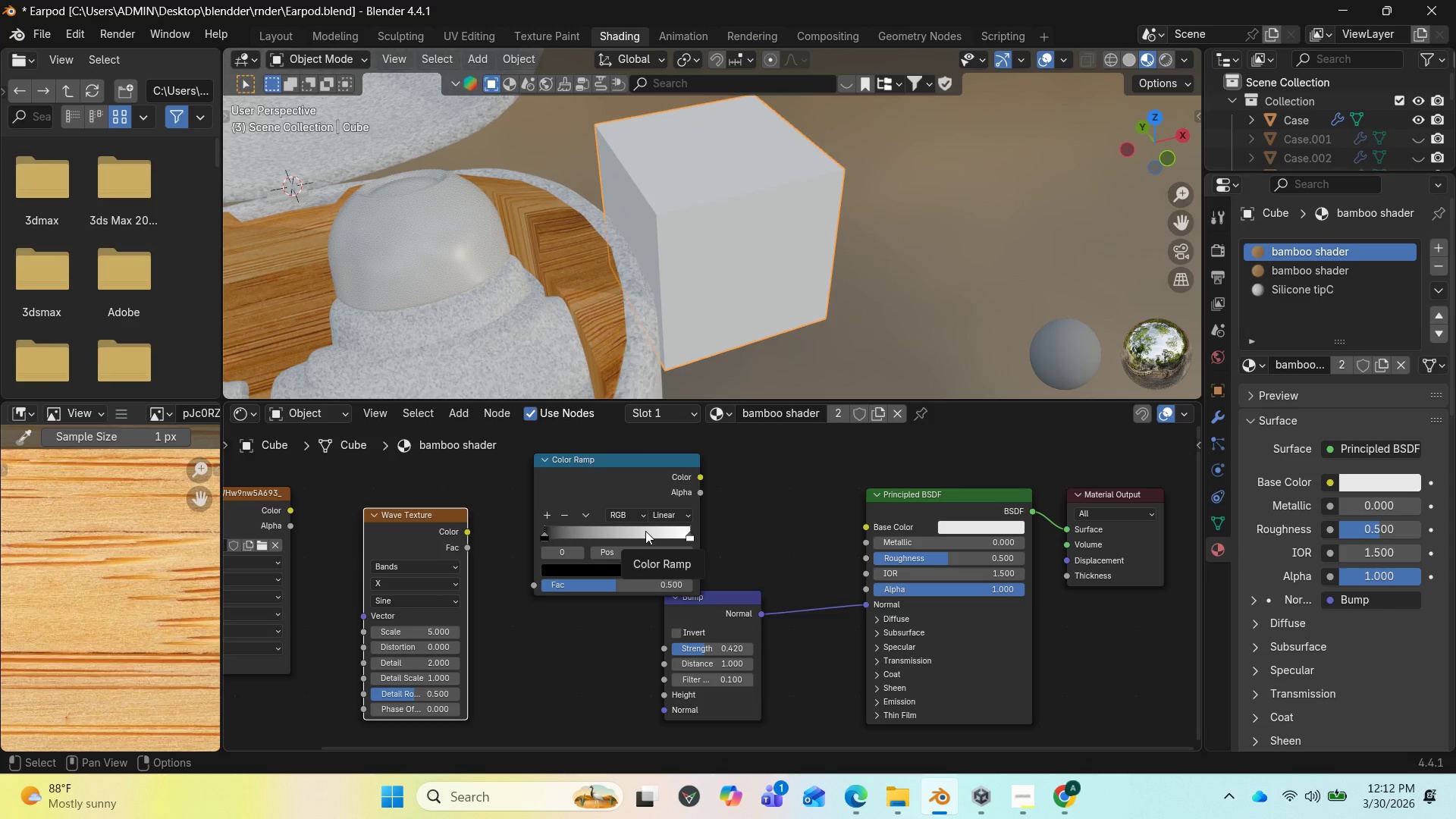 
wait(20.88)
 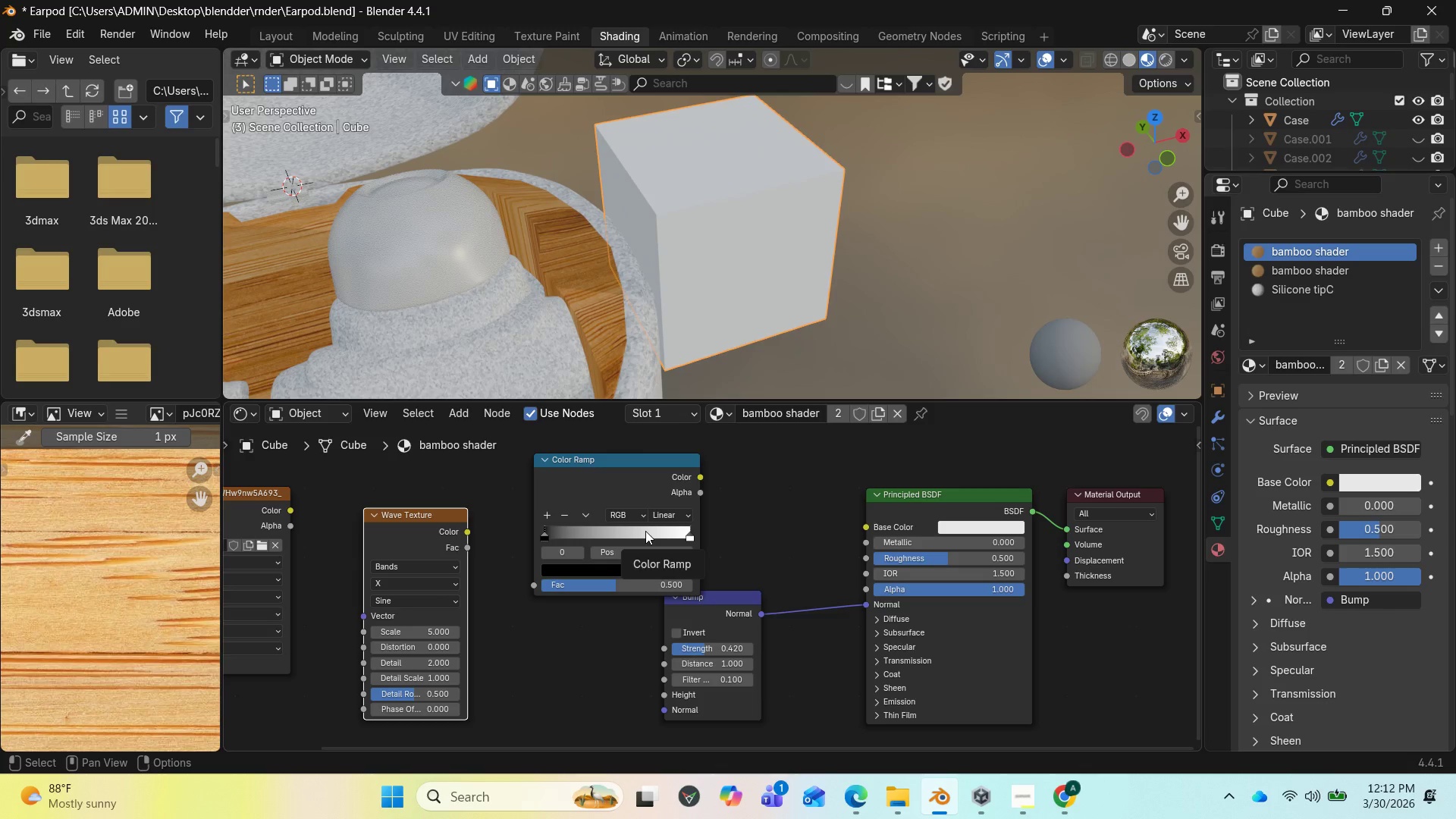 
left_click([645, 531])
 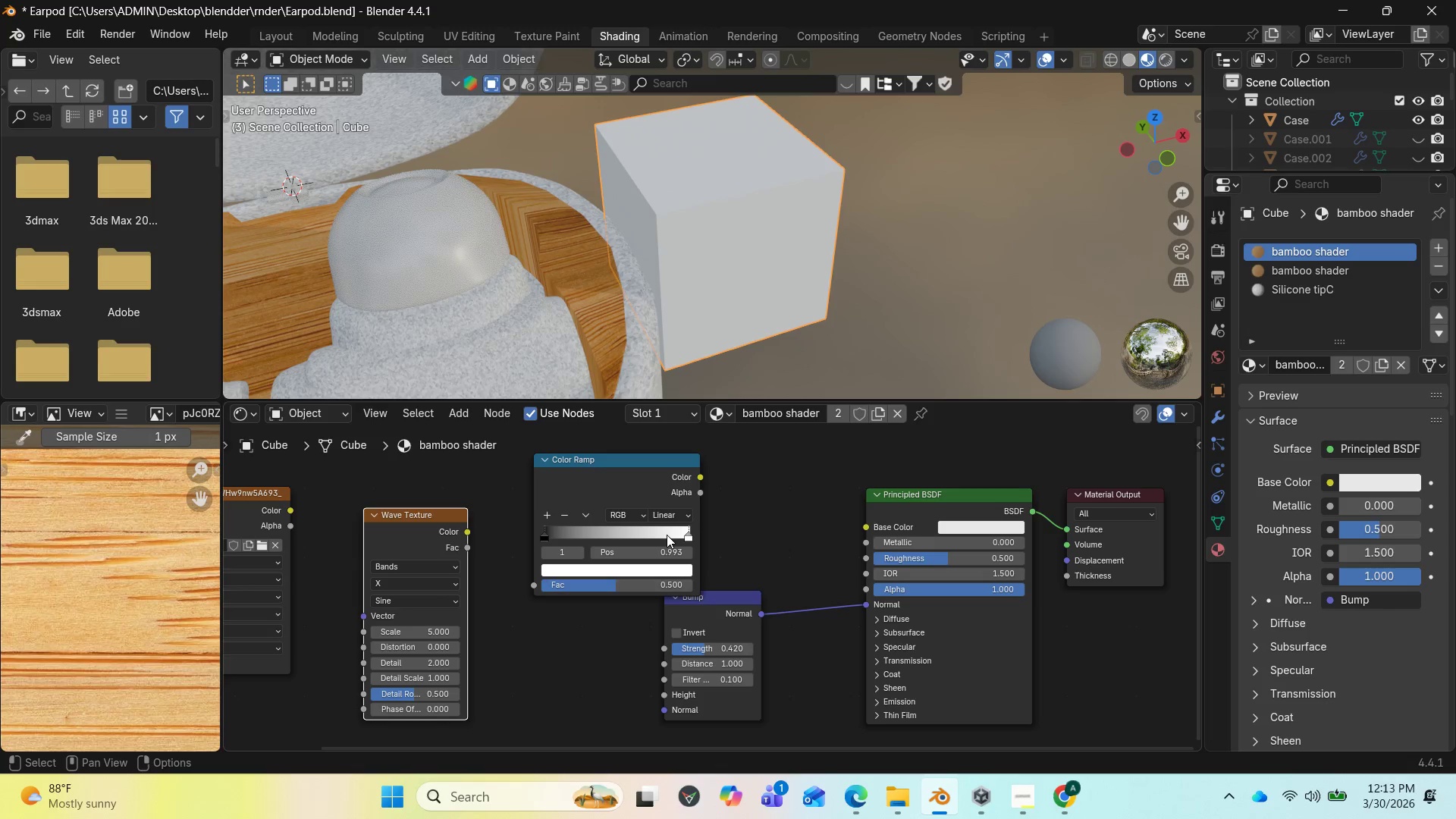 
left_click([645, 569])
 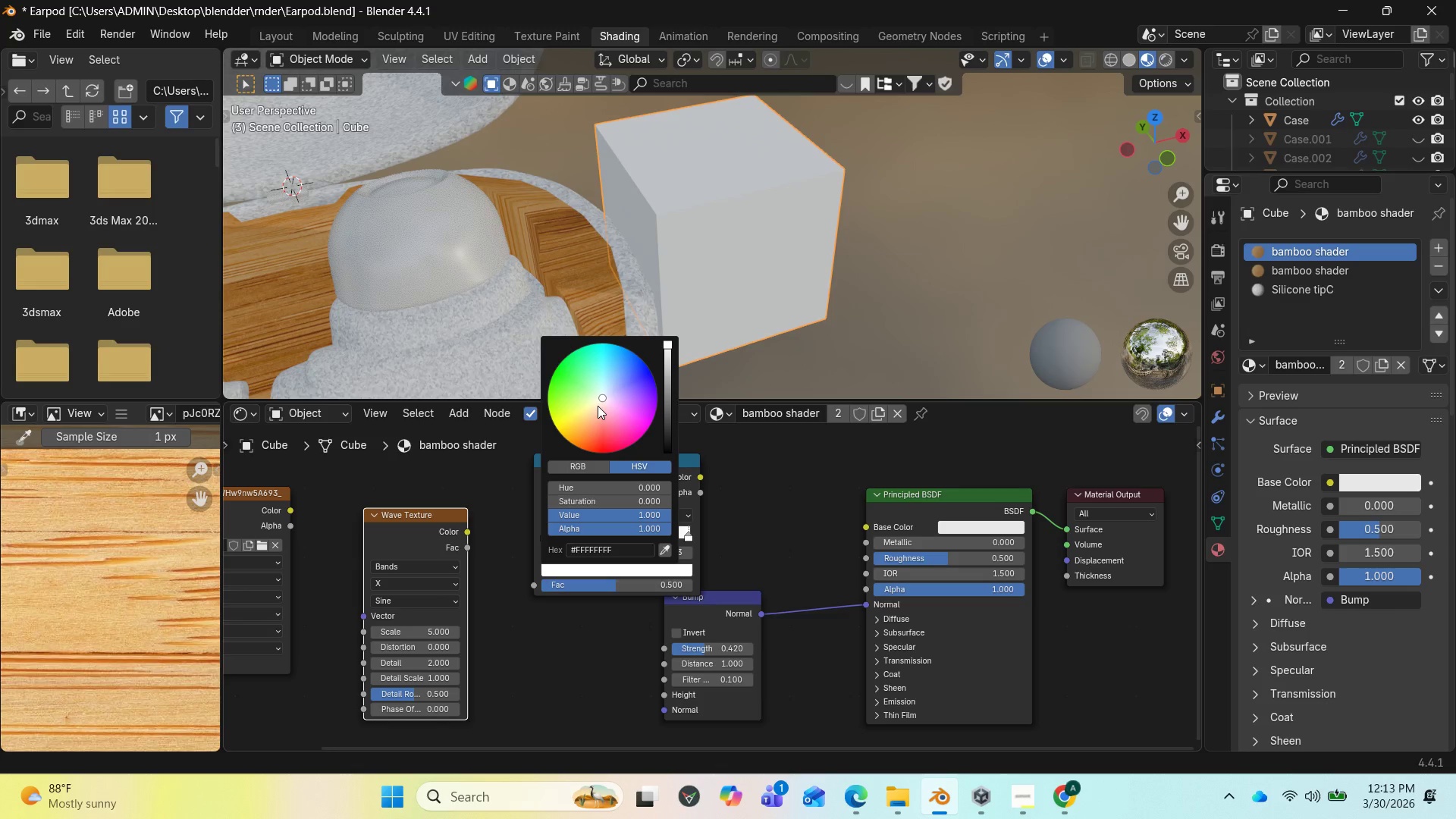 
left_click_drag(start_coordinate=[598, 406], to_coordinate=[595, 413])
 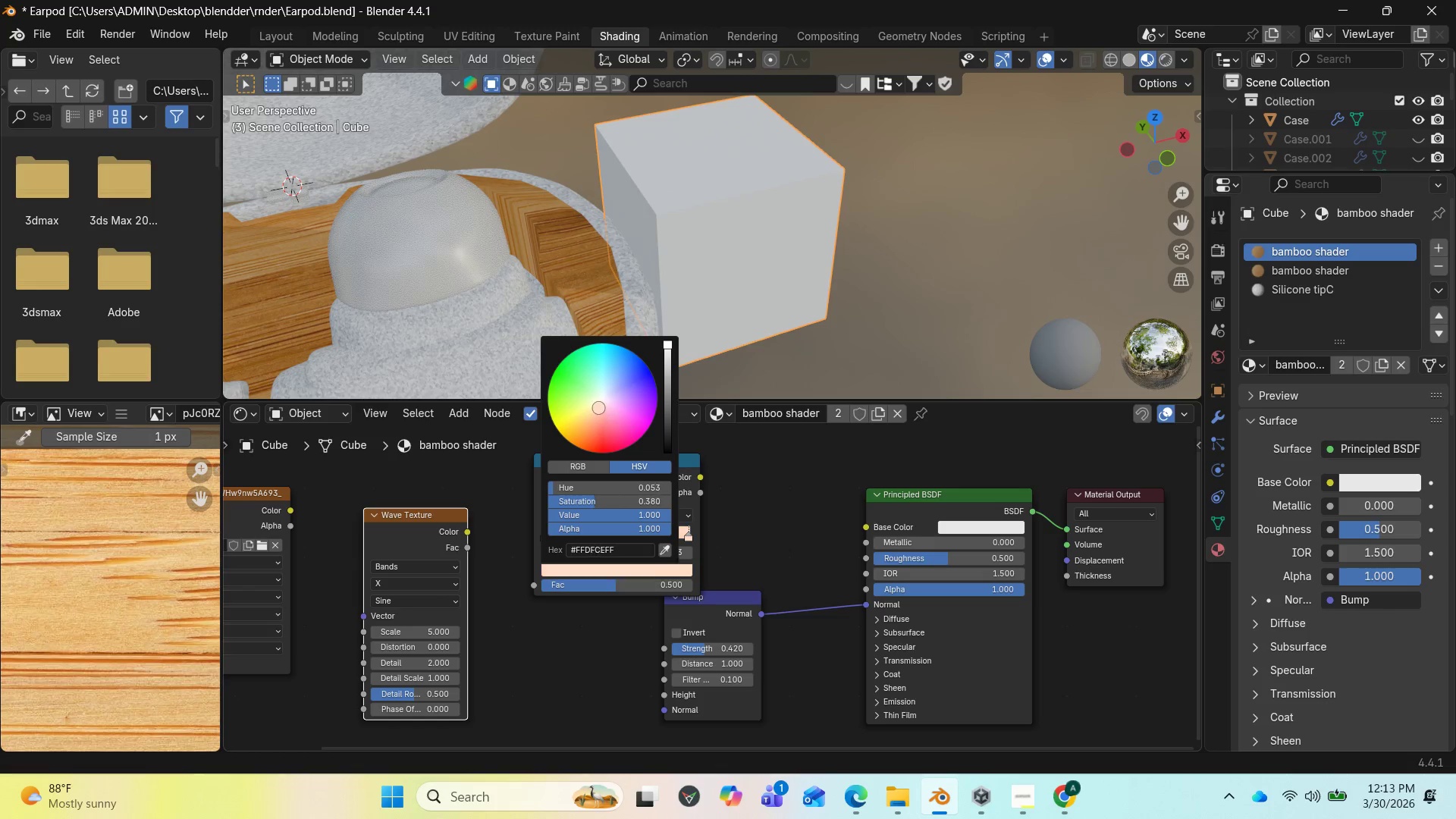 
left_click([599, 407])
 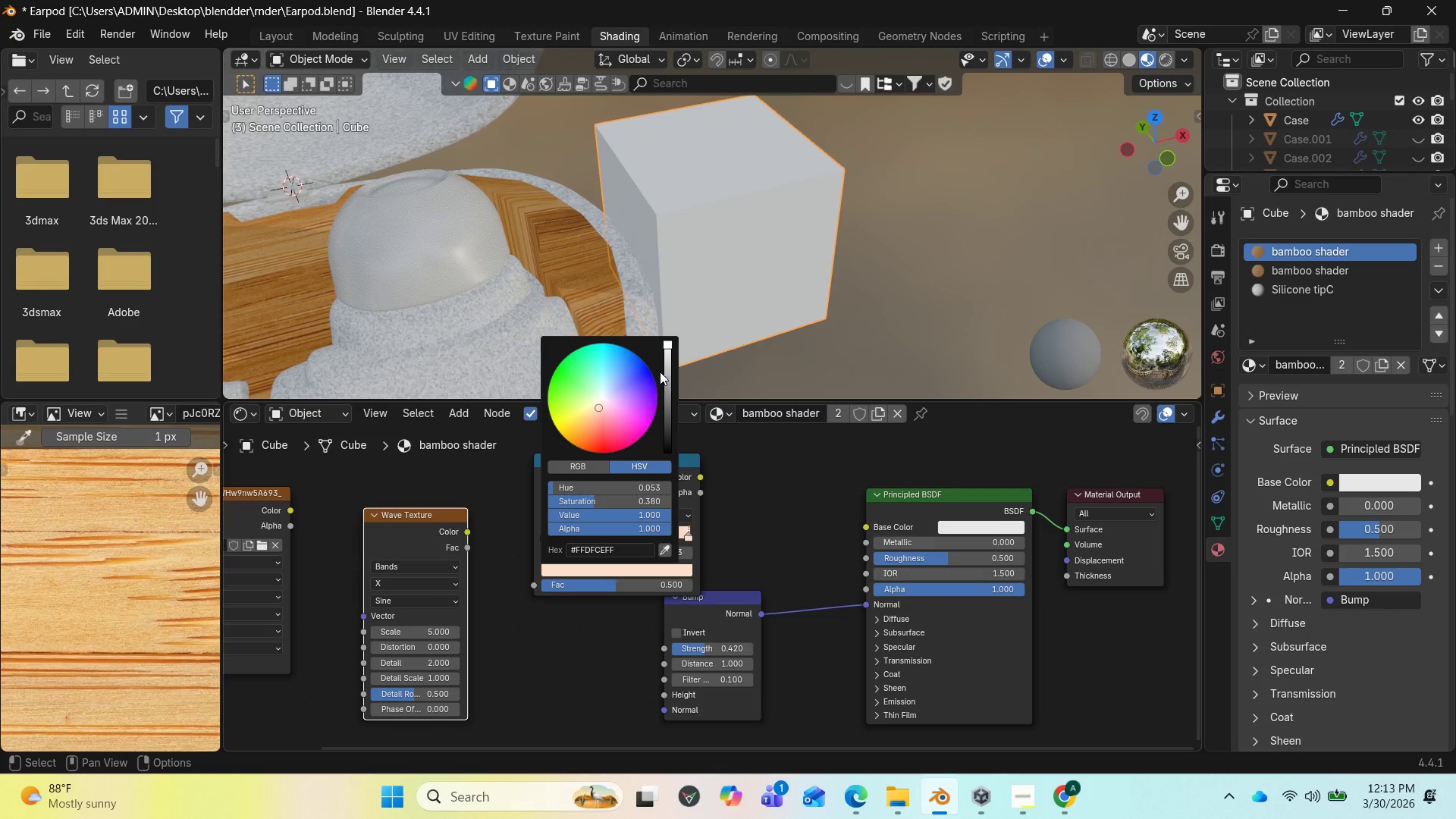 
left_click_drag(start_coordinate=[666, 360], to_coordinate=[666, 371])
 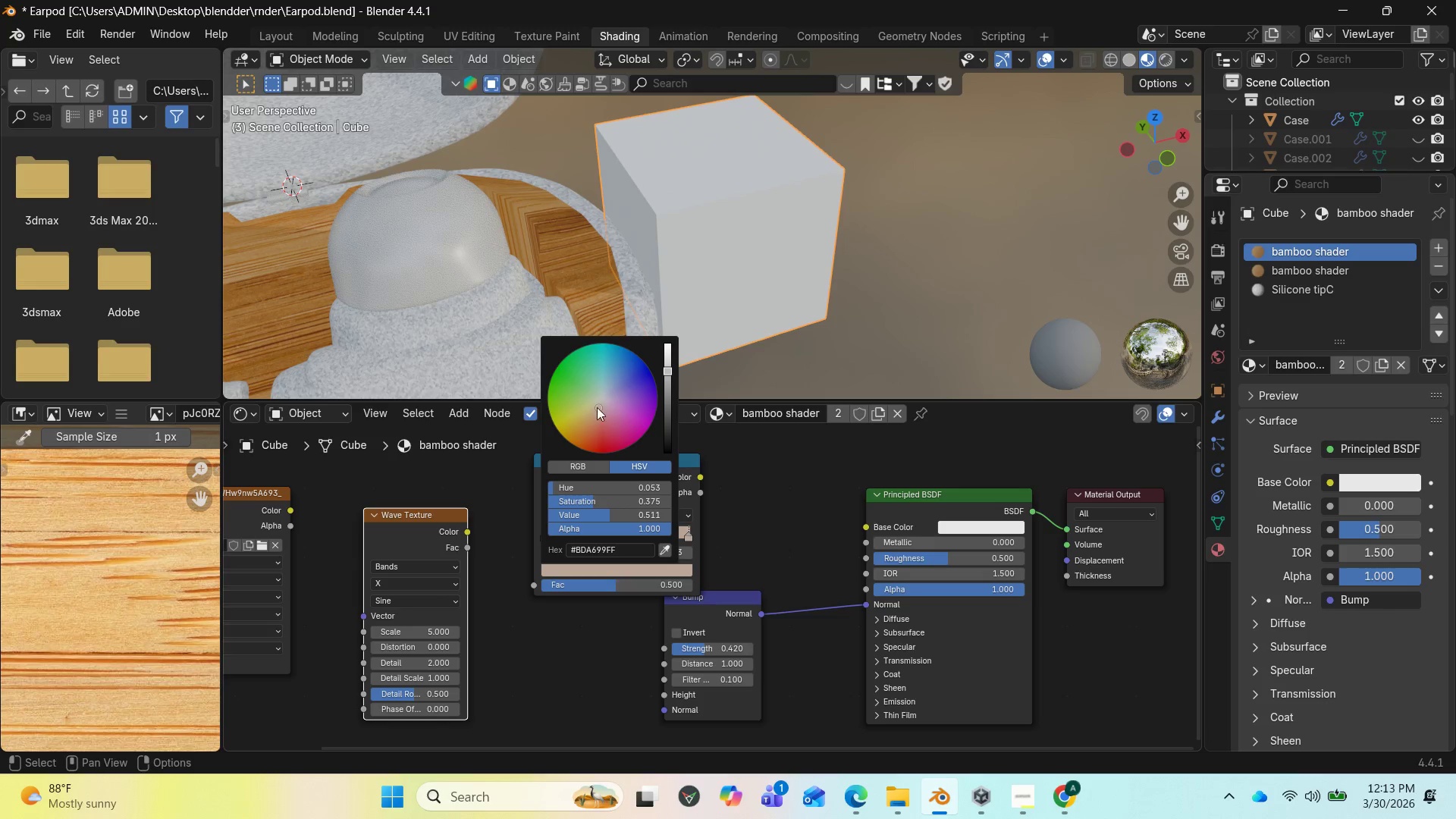 
left_click_drag(start_coordinate=[595, 407], to_coordinate=[598, 413])
 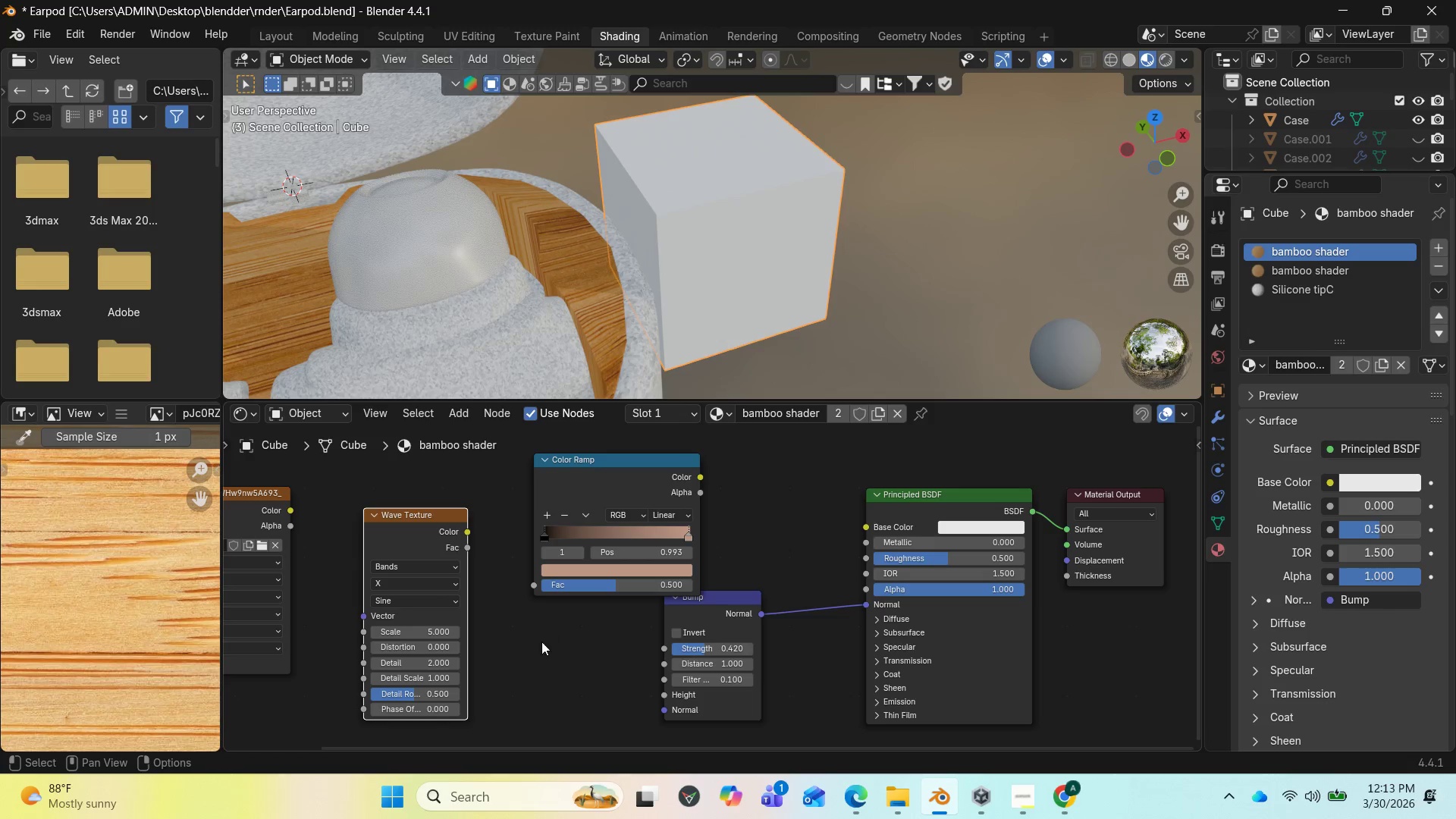 
left_click([541, 644])
 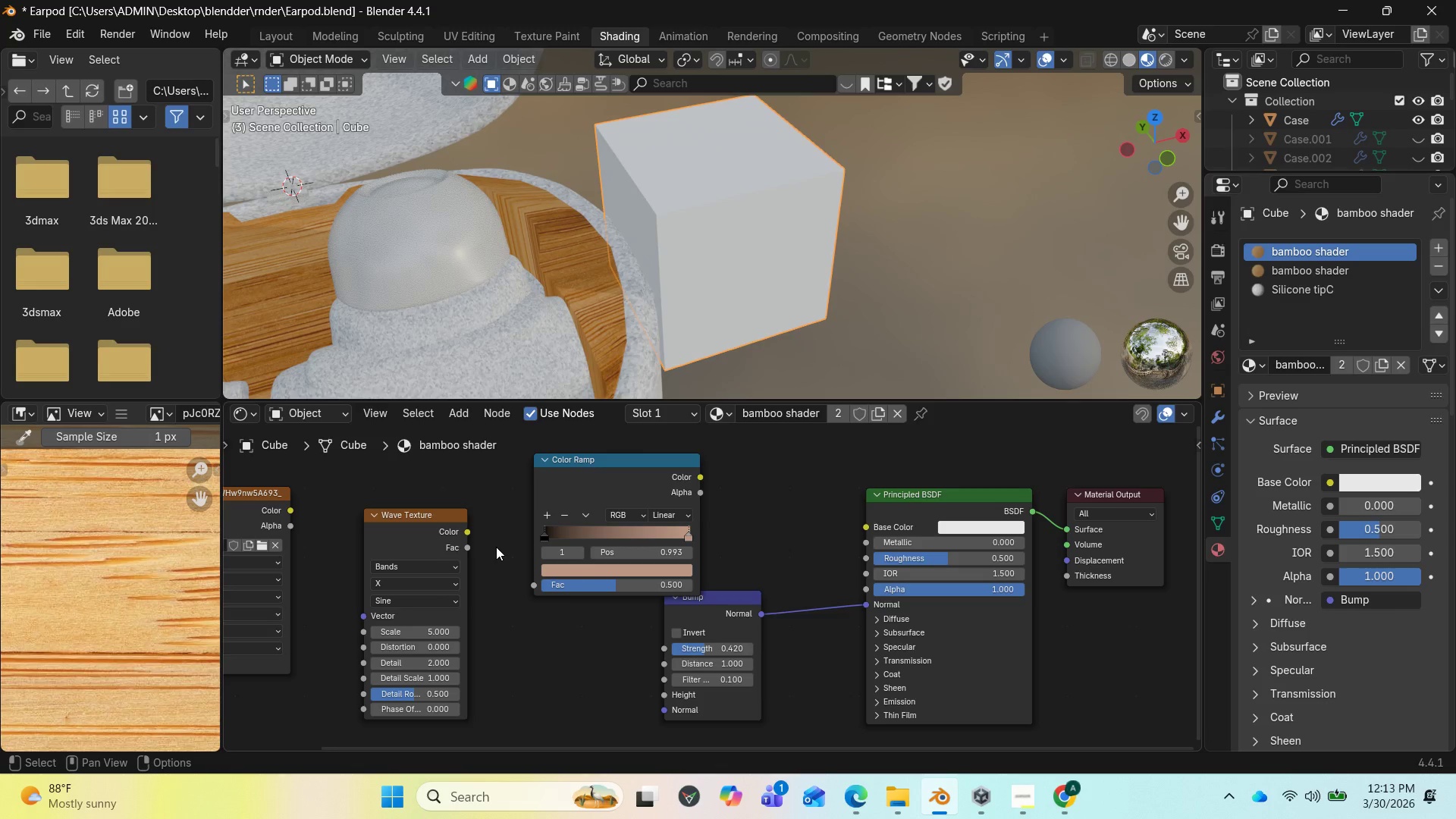 
wait(6.7)
 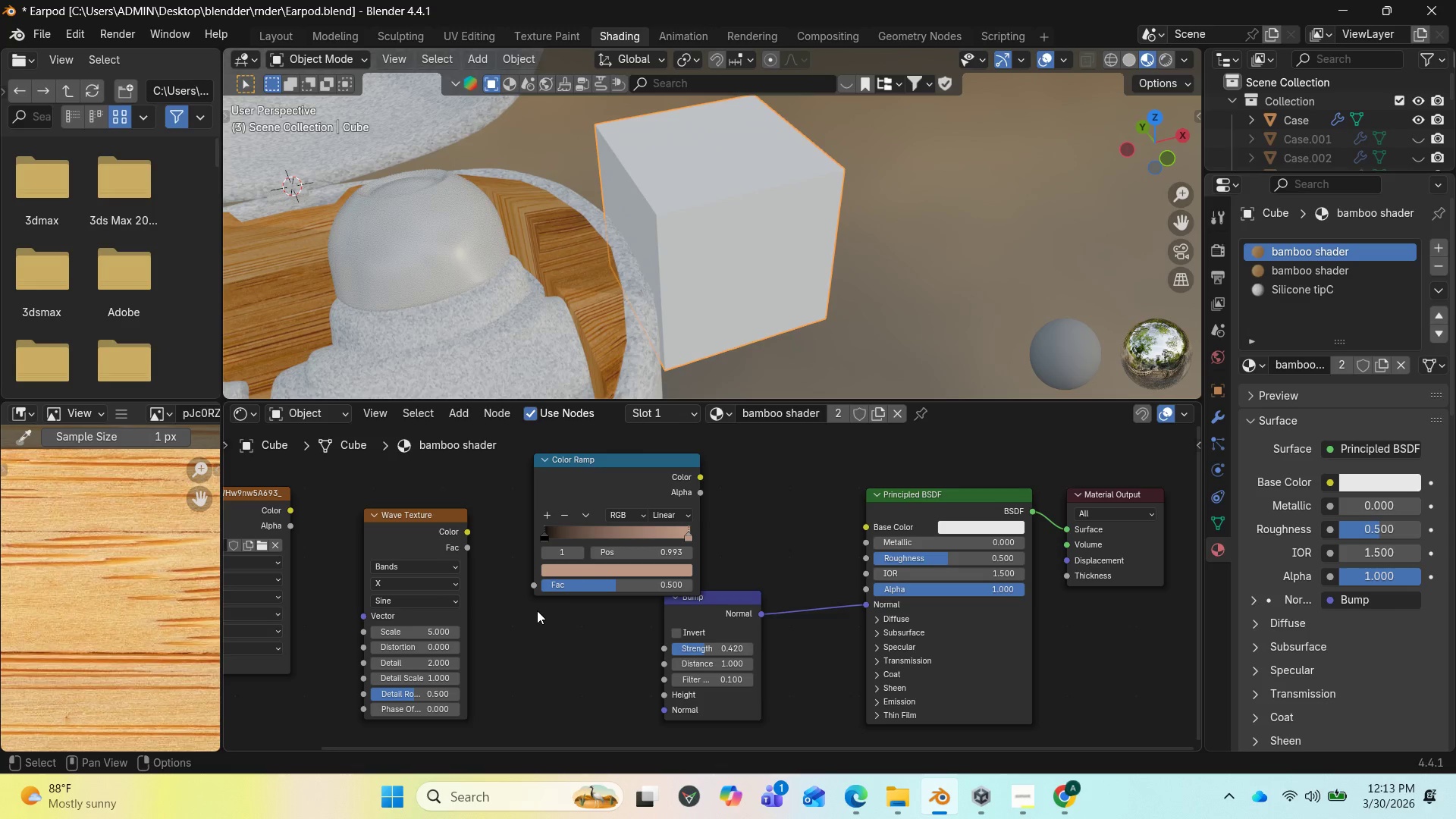 
left_click_drag(start_coordinate=[468, 533], to_coordinate=[537, 588])
 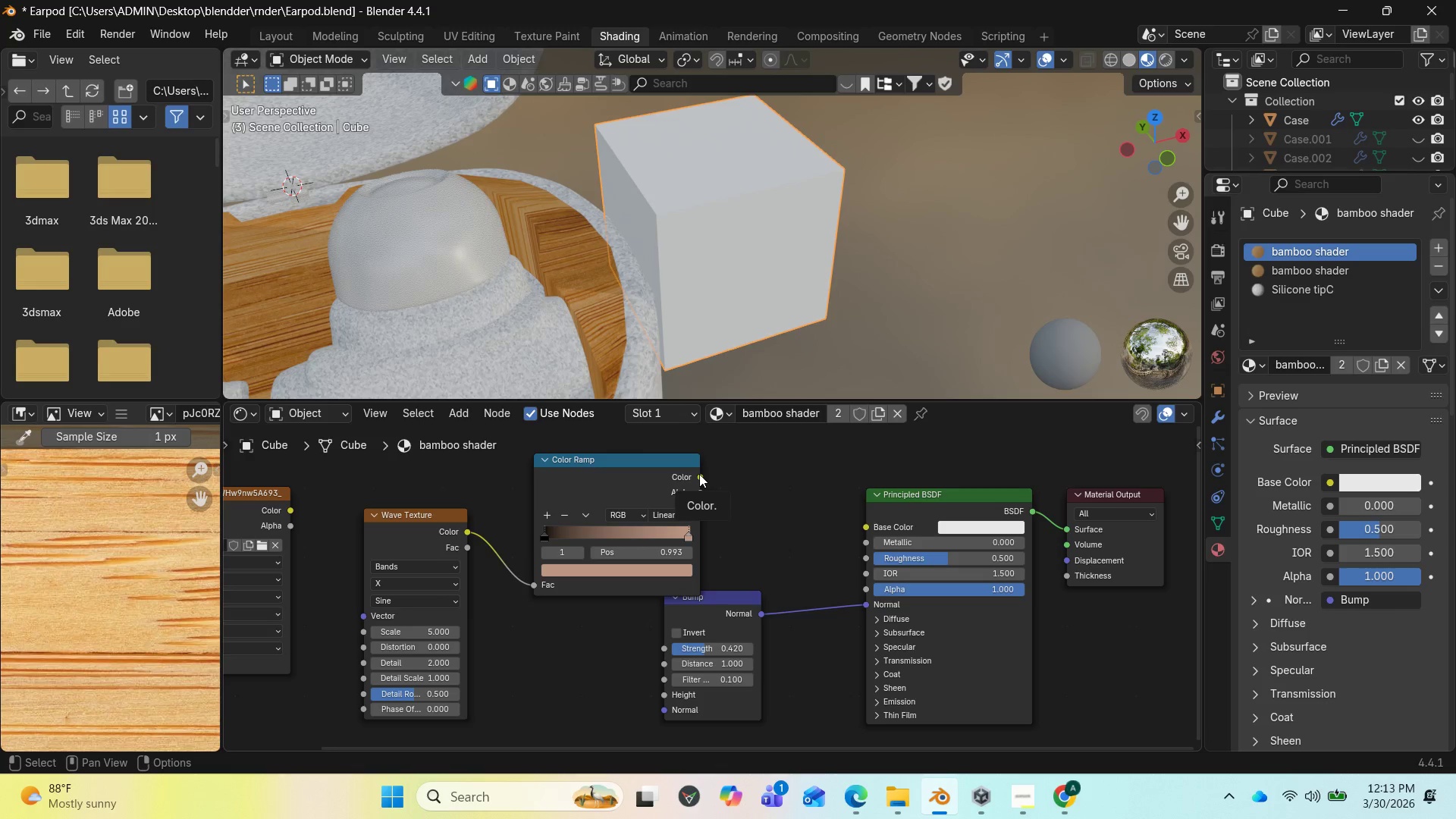 
wait(7.52)
 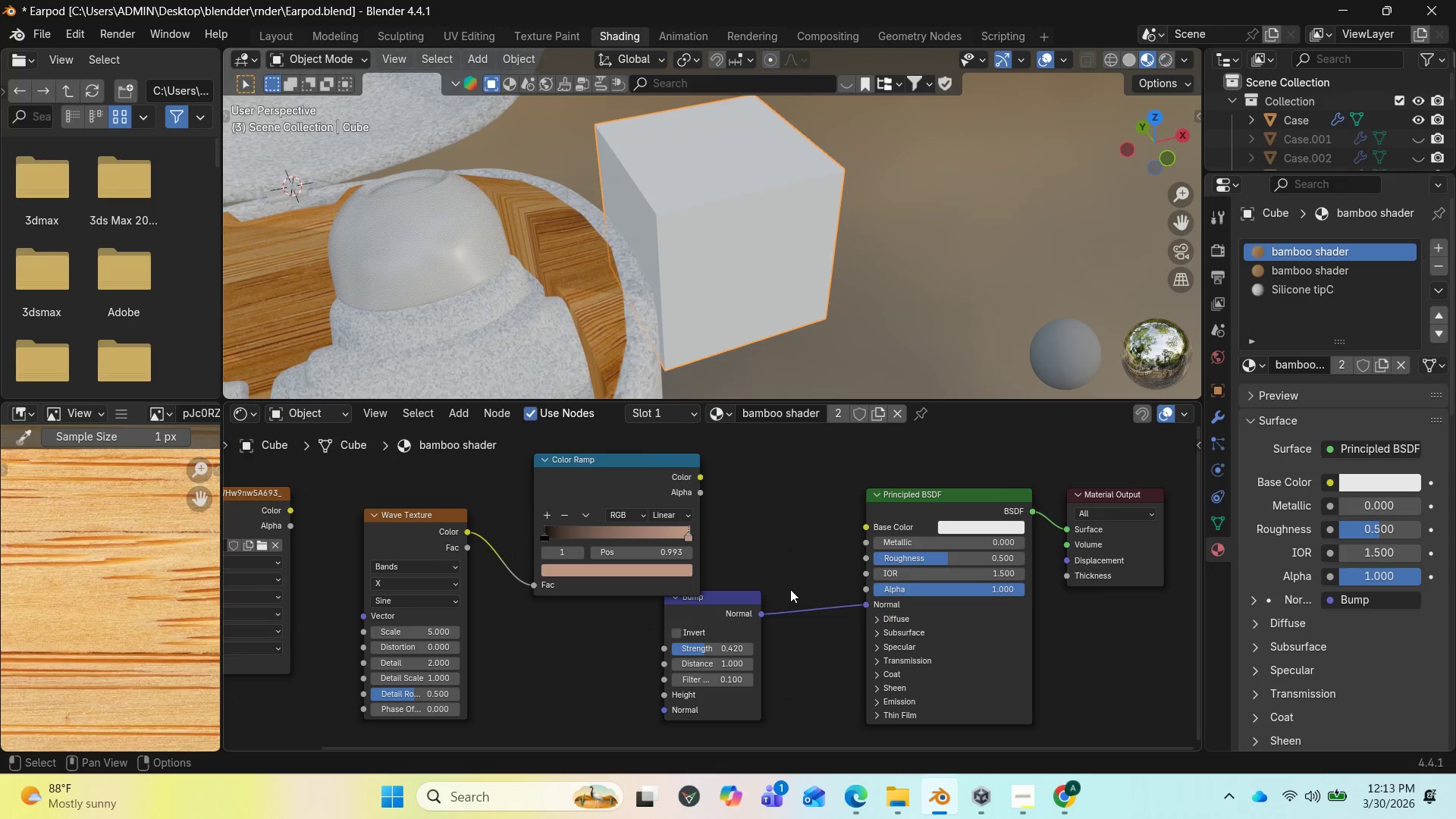 
left_click_drag(start_coordinate=[699, 480], to_coordinate=[856, 523])
 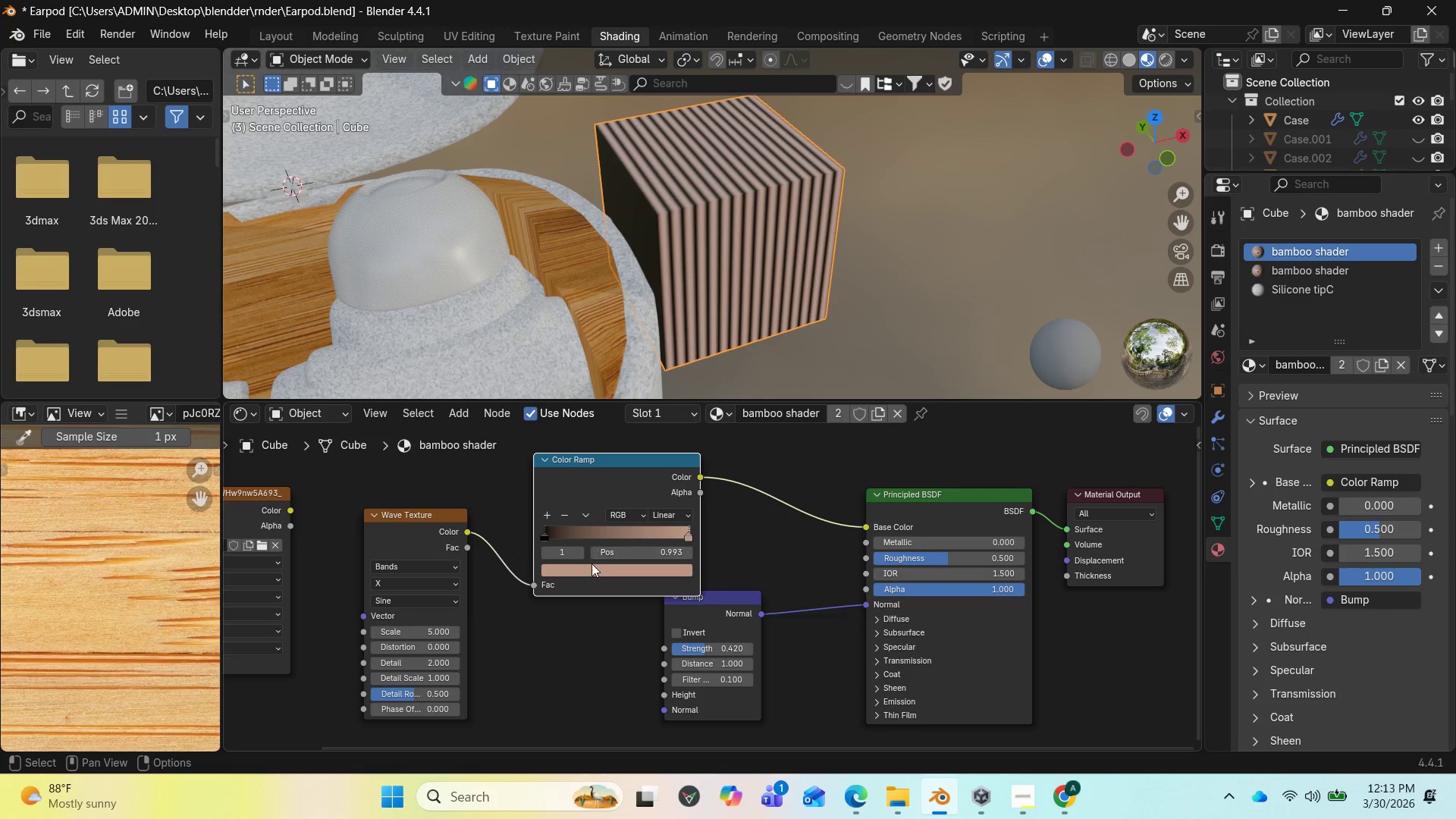 
wait(5.28)
 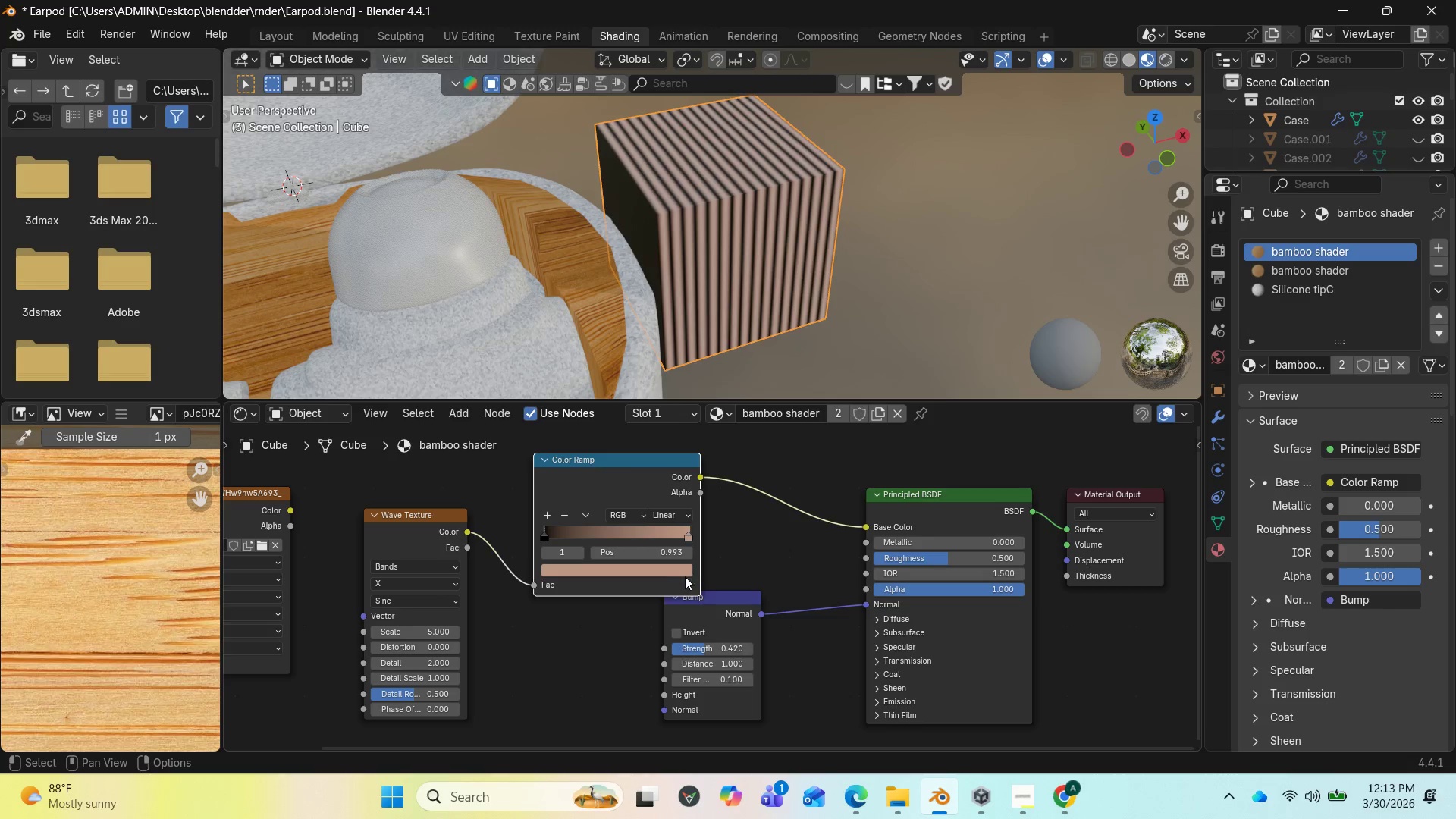 
left_click_drag(start_coordinate=[432, 631], to_coordinate=[617, 177])
 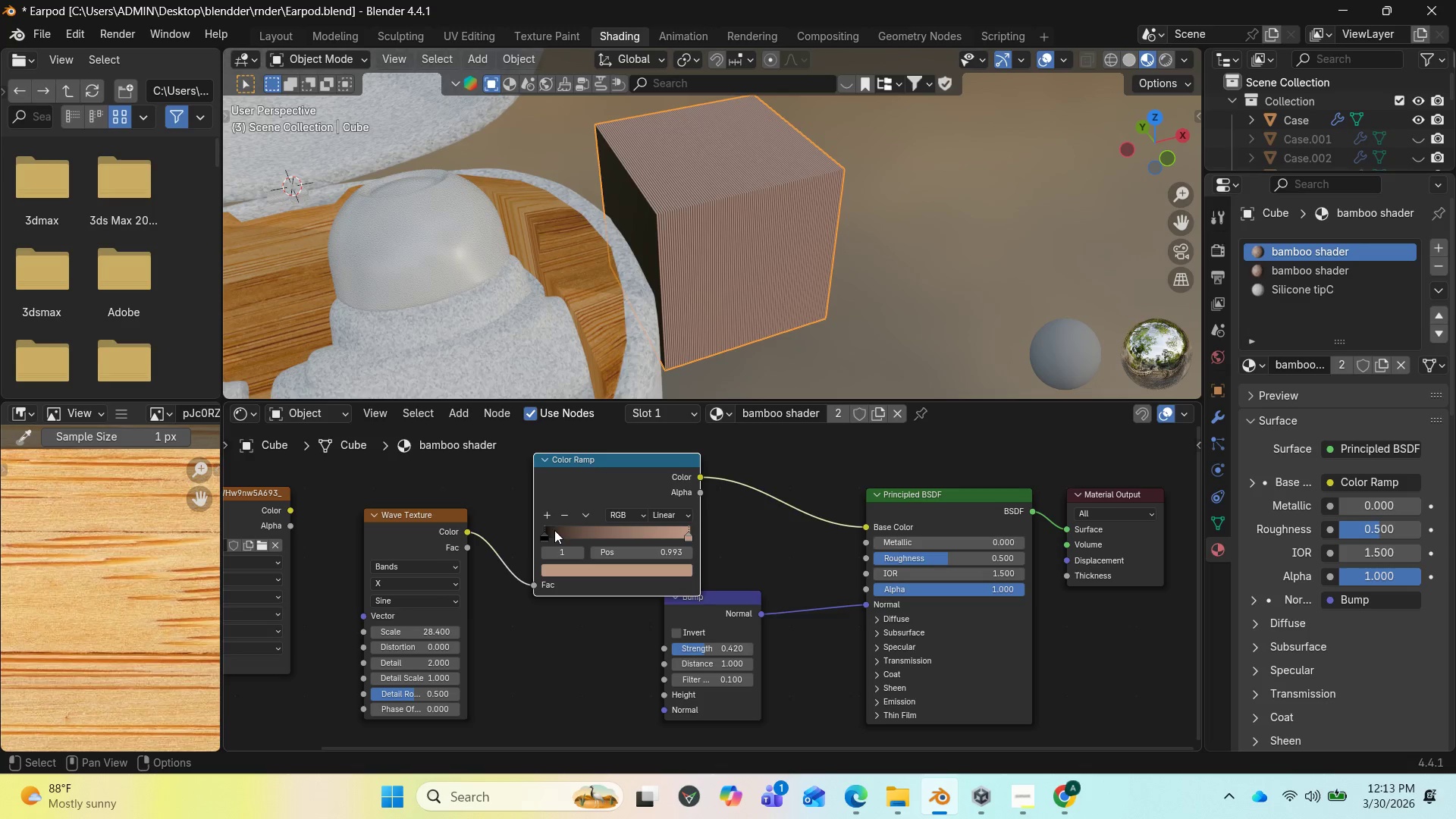 
left_click_drag(start_coordinate=[548, 535], to_coordinate=[593, 542])
 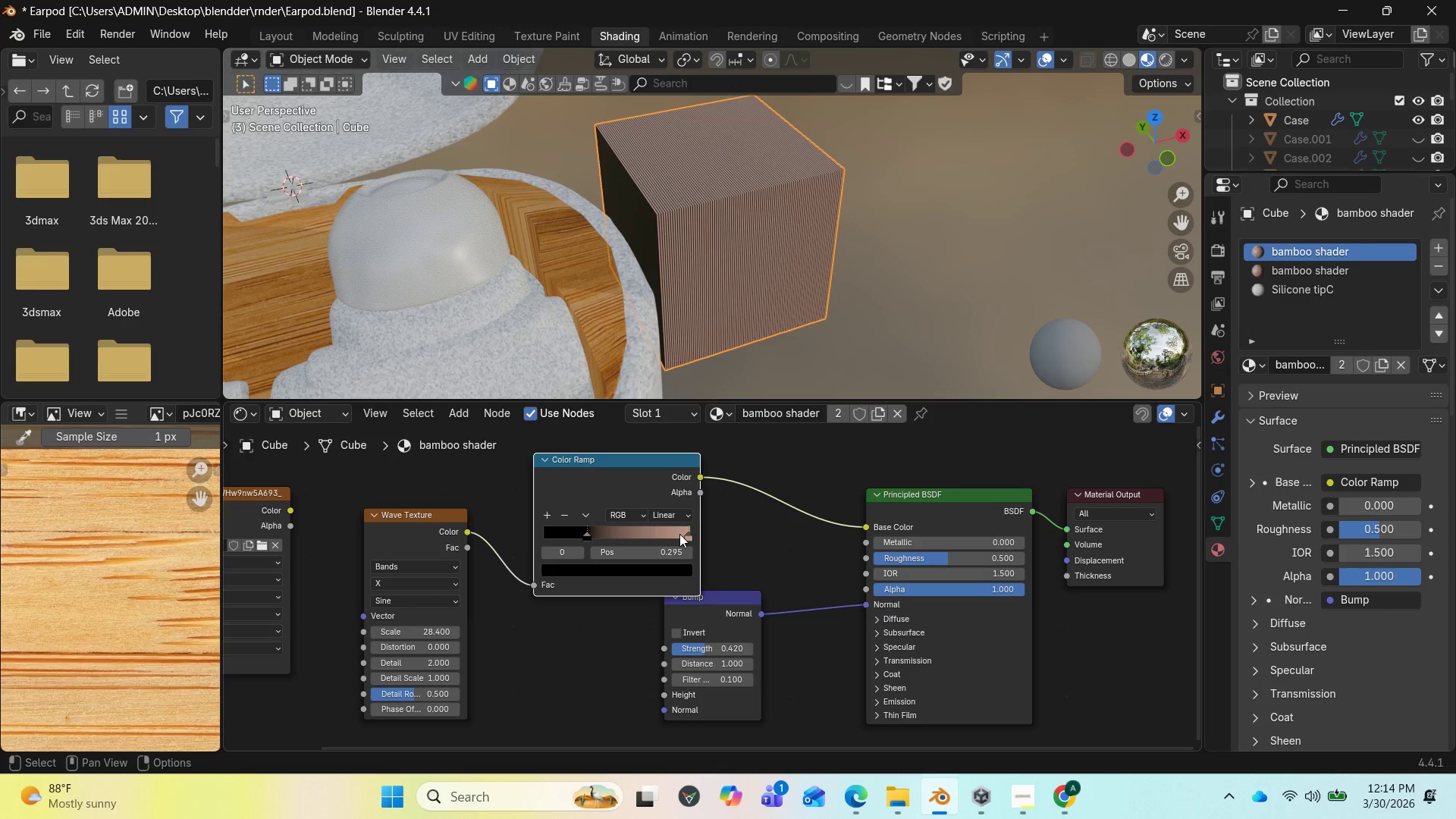 
left_click_drag(start_coordinate=[682, 534], to_coordinate=[643, 537])
 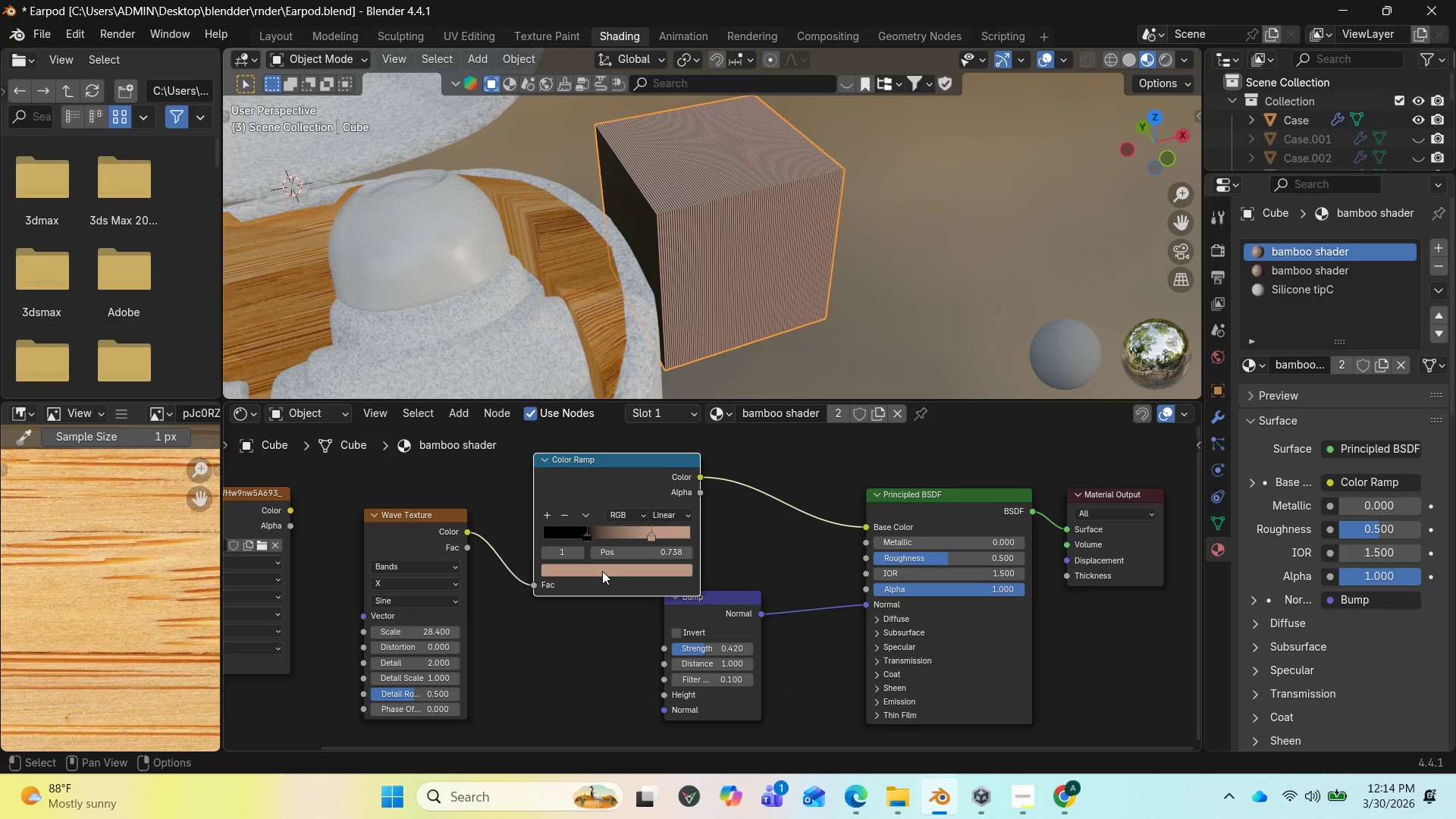 
left_click([602, 571])
 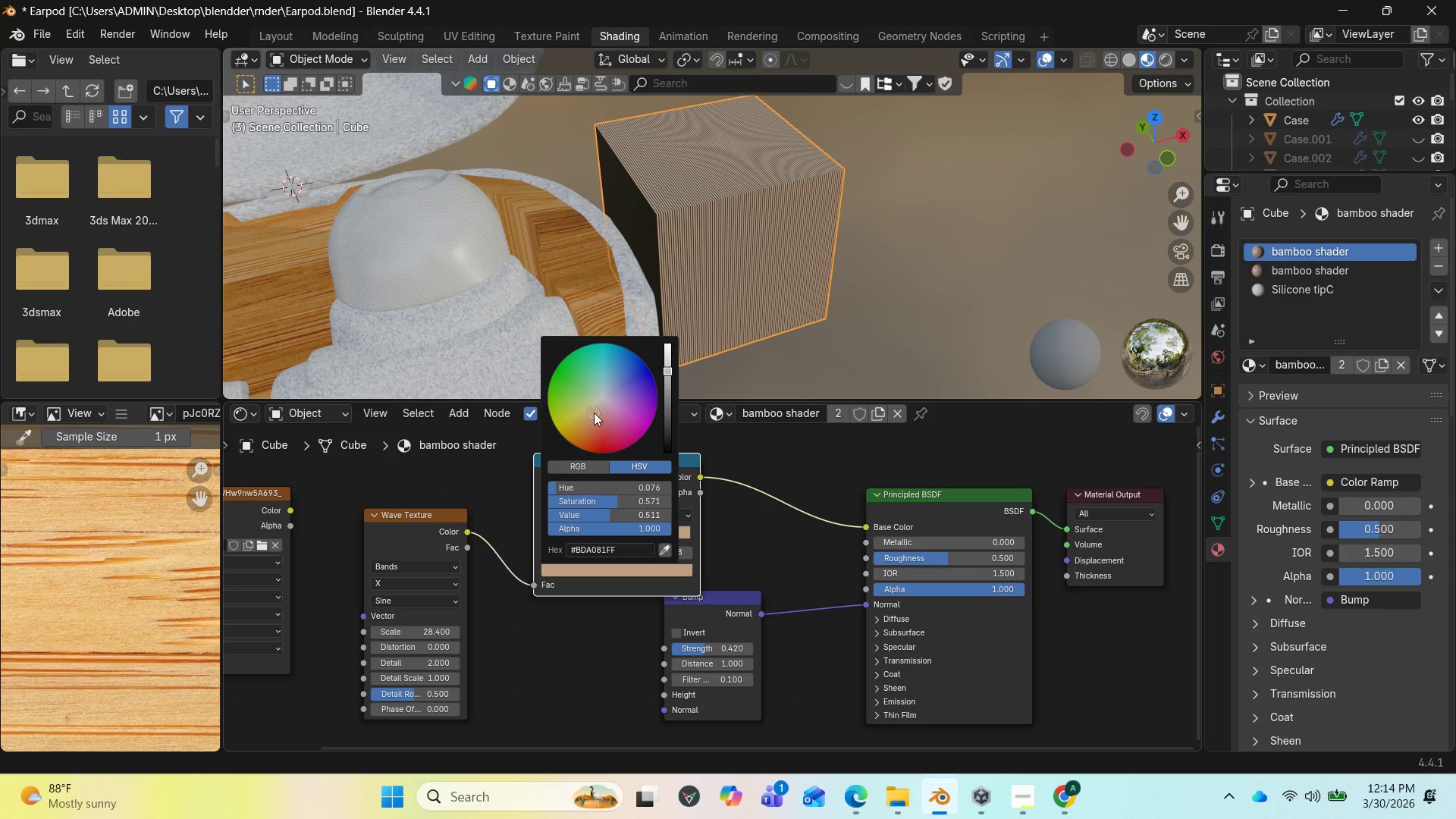 
wait(8.95)
 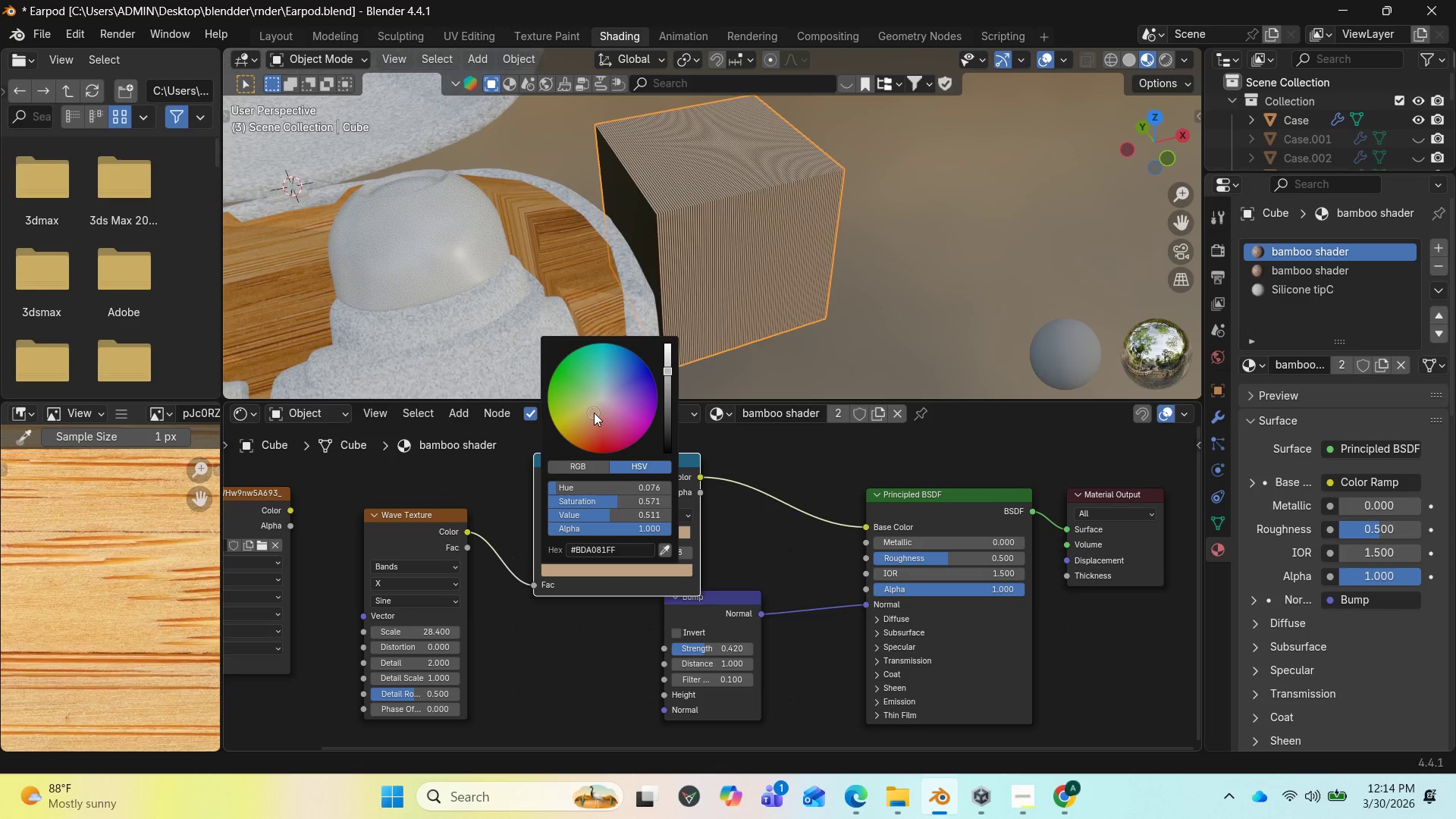 
left_click_drag(start_coordinate=[868, 602], to_coordinate=[762, 608])
 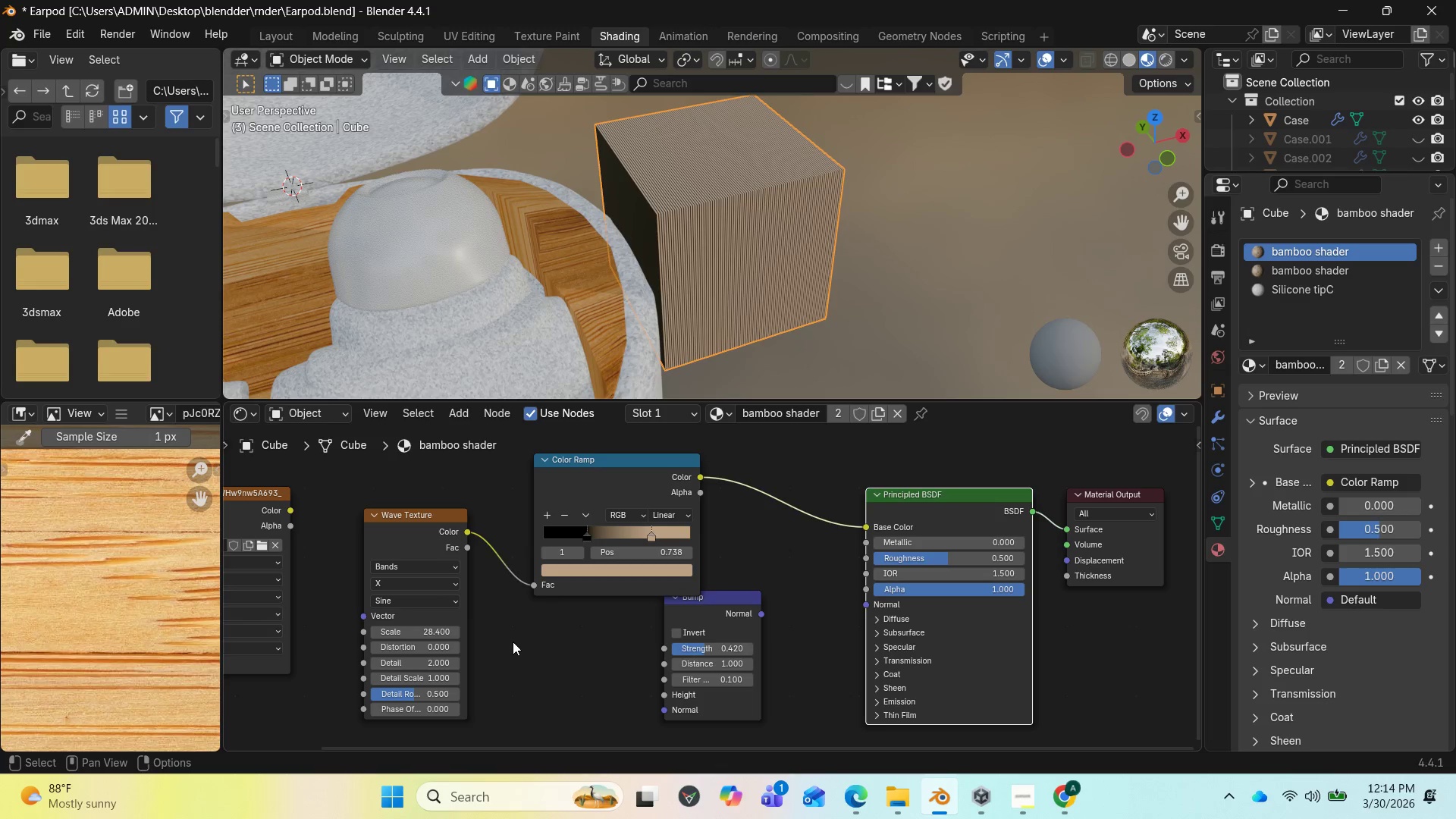 
mouse_move([425, 671])
 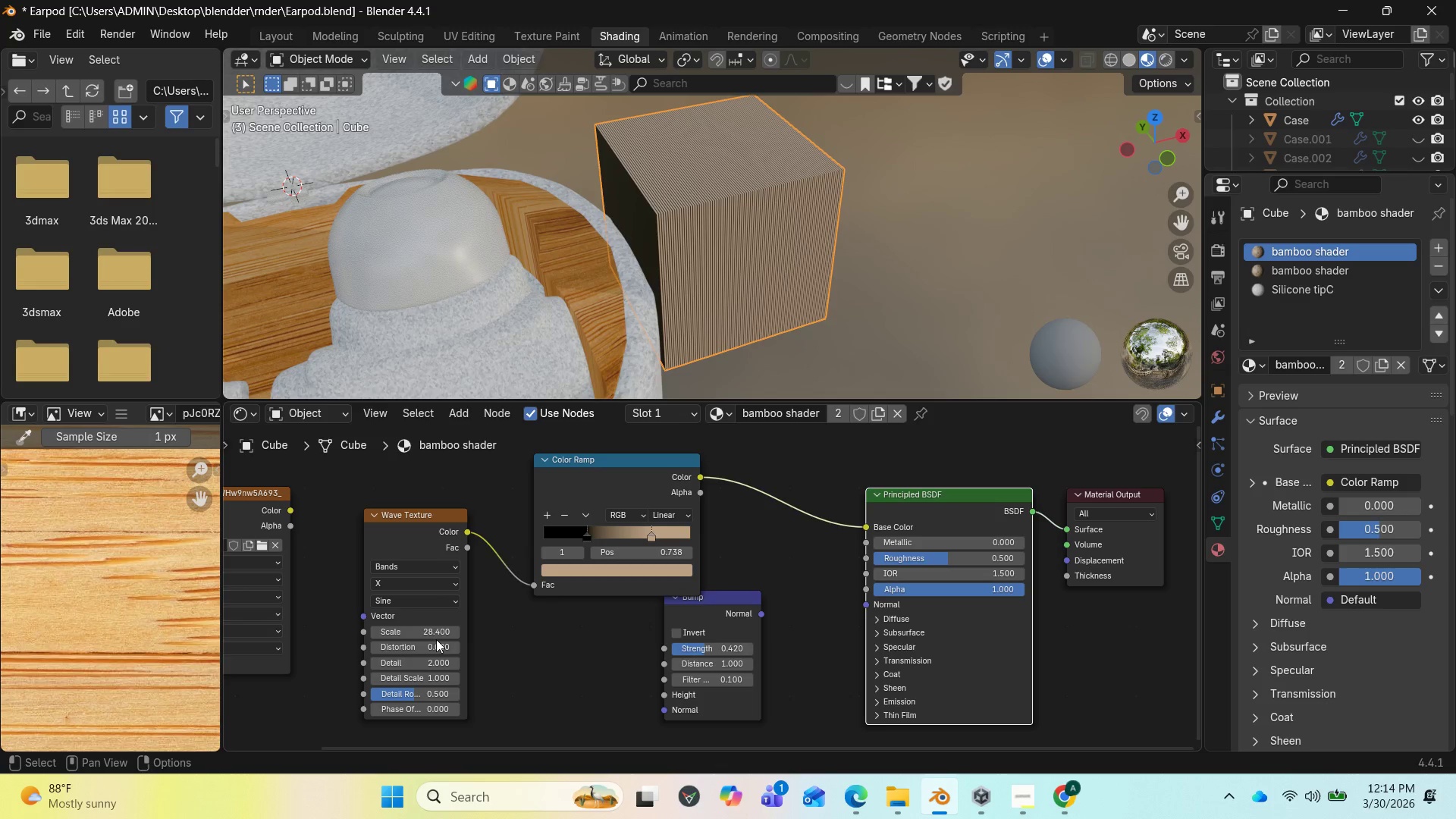 
left_click_drag(start_coordinate=[435, 632], to_coordinate=[243, 622])
 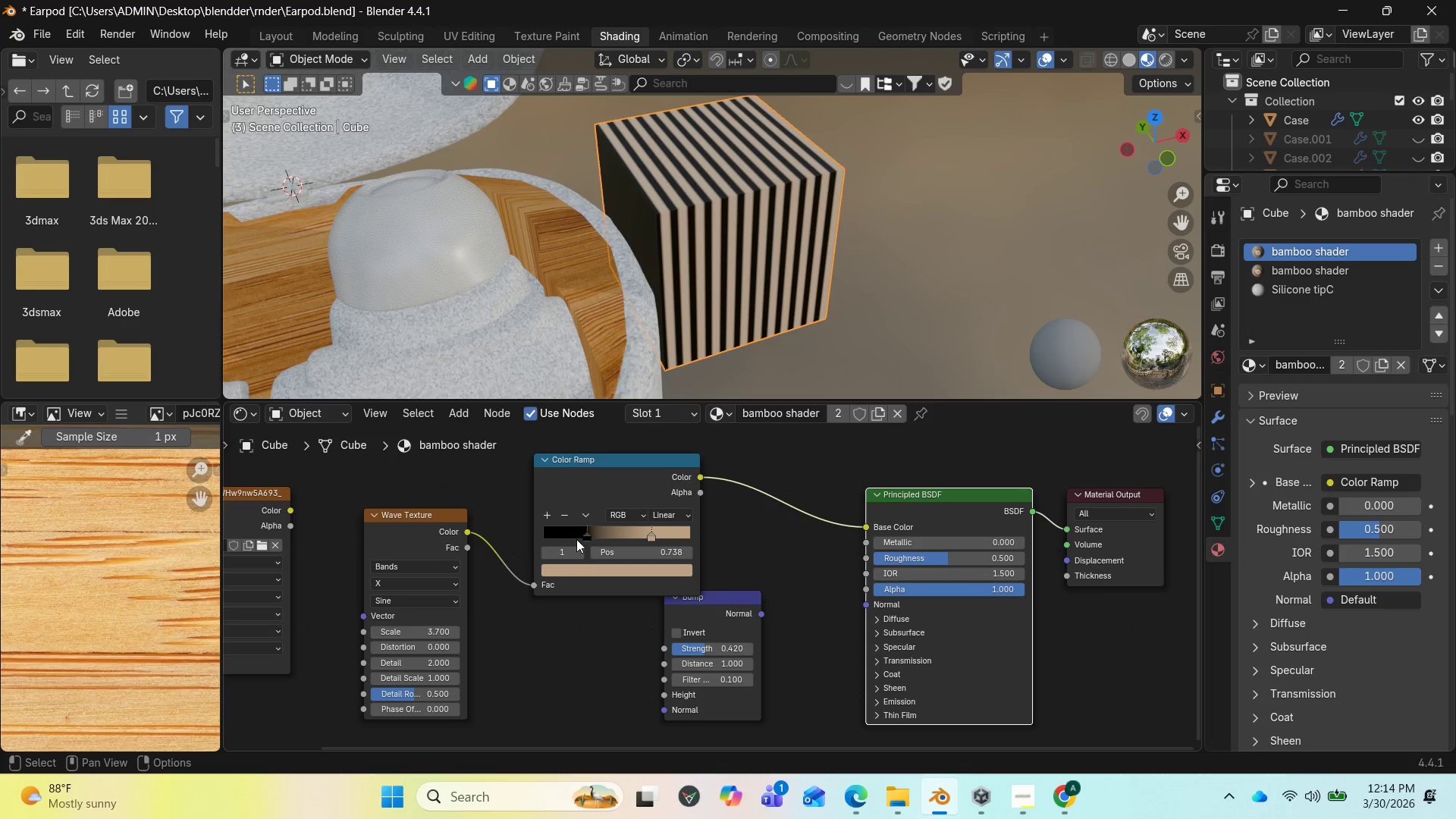 
wait(5.7)
 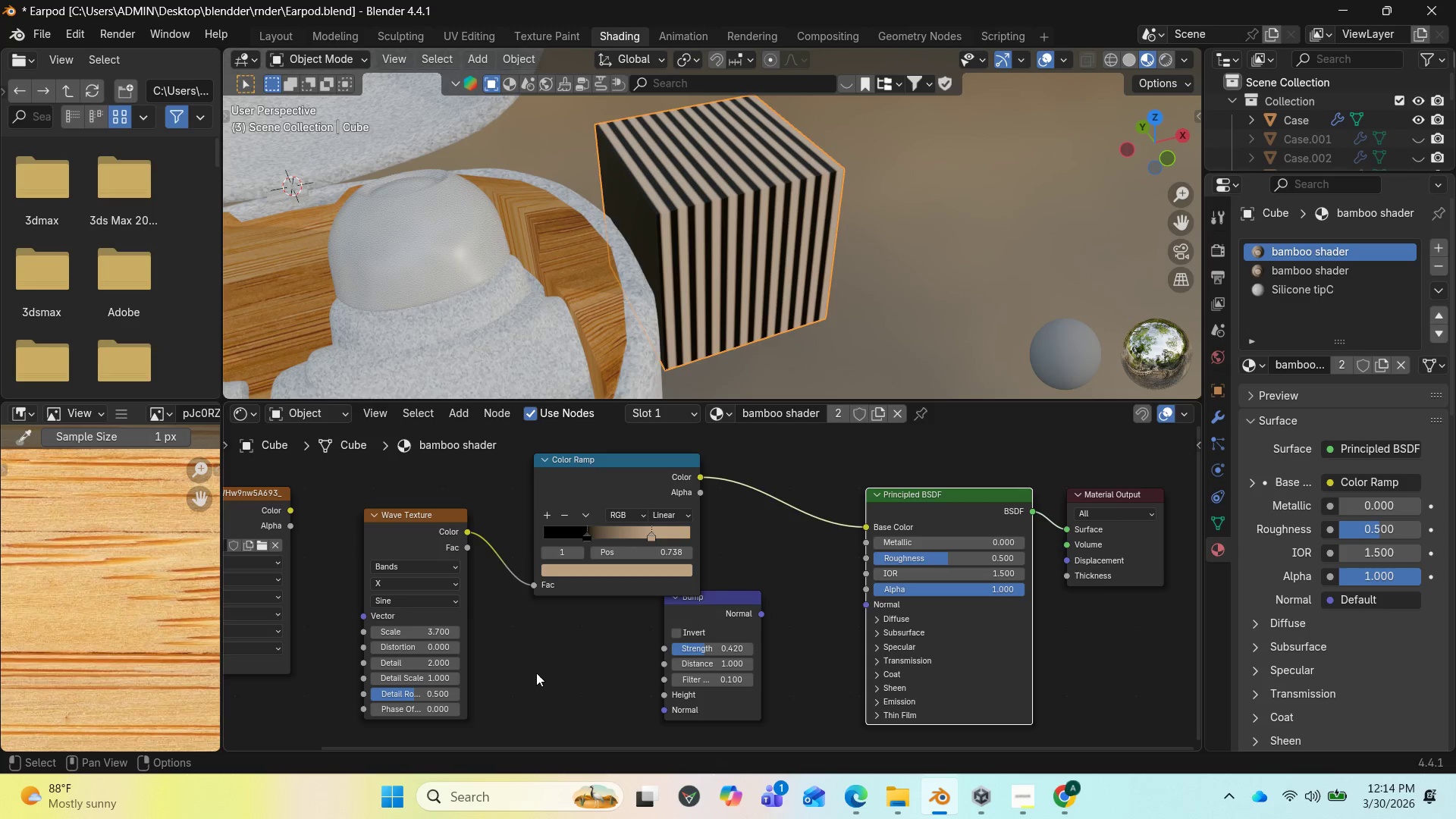 
left_click([574, 535])
 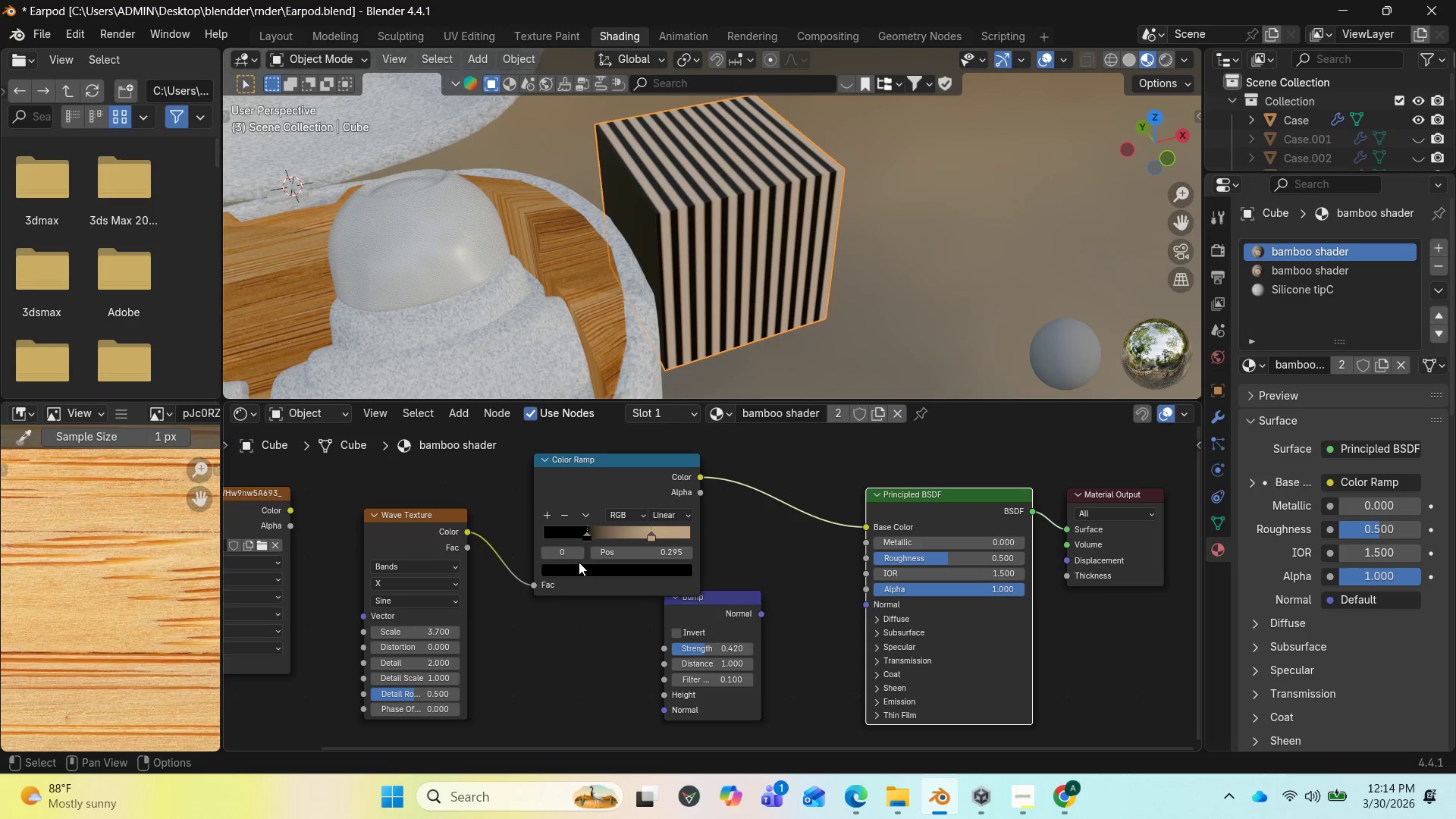 
left_click([579, 569])
 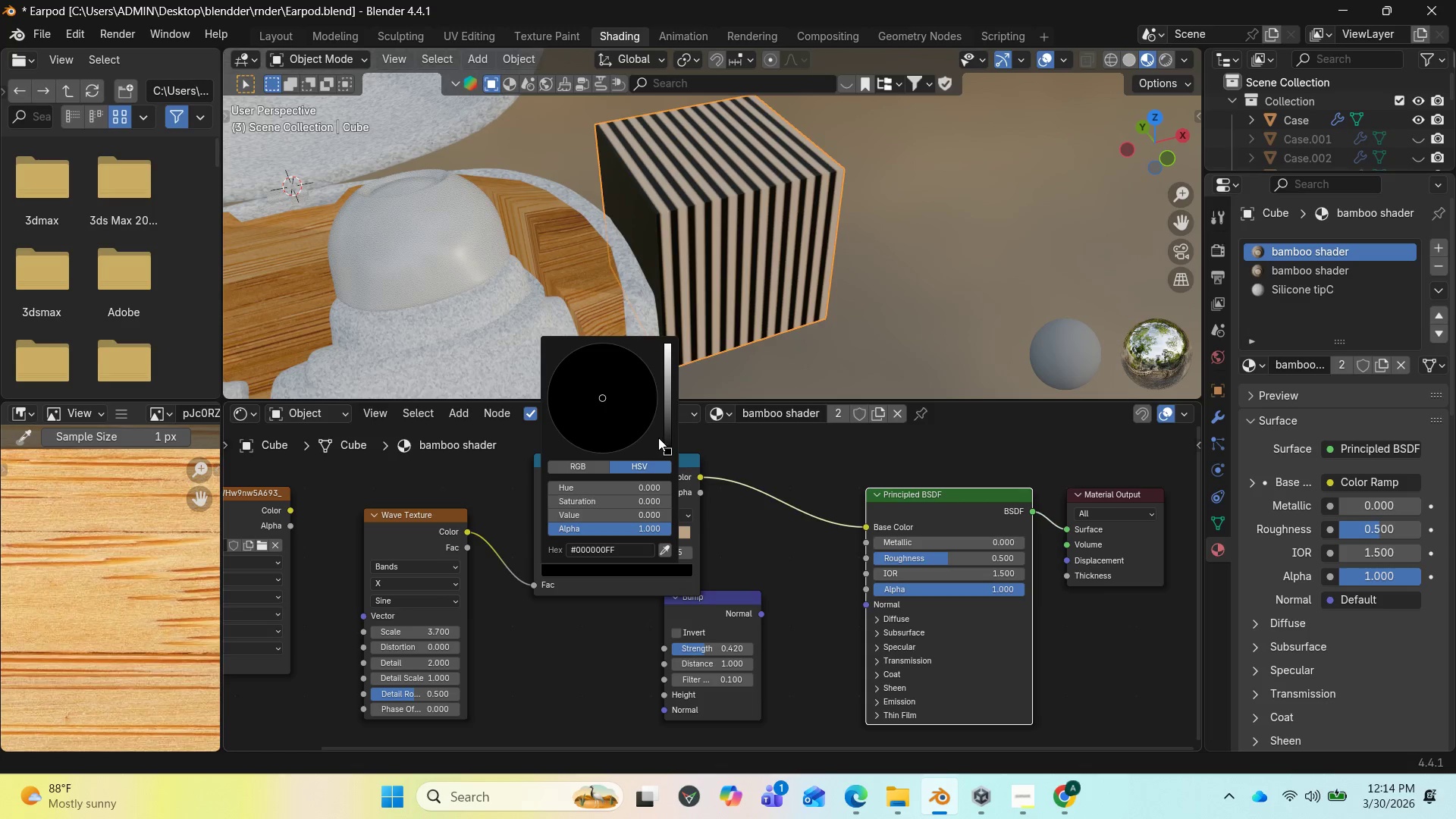 
left_click_drag(start_coordinate=[670, 446], to_coordinate=[670, 397])
 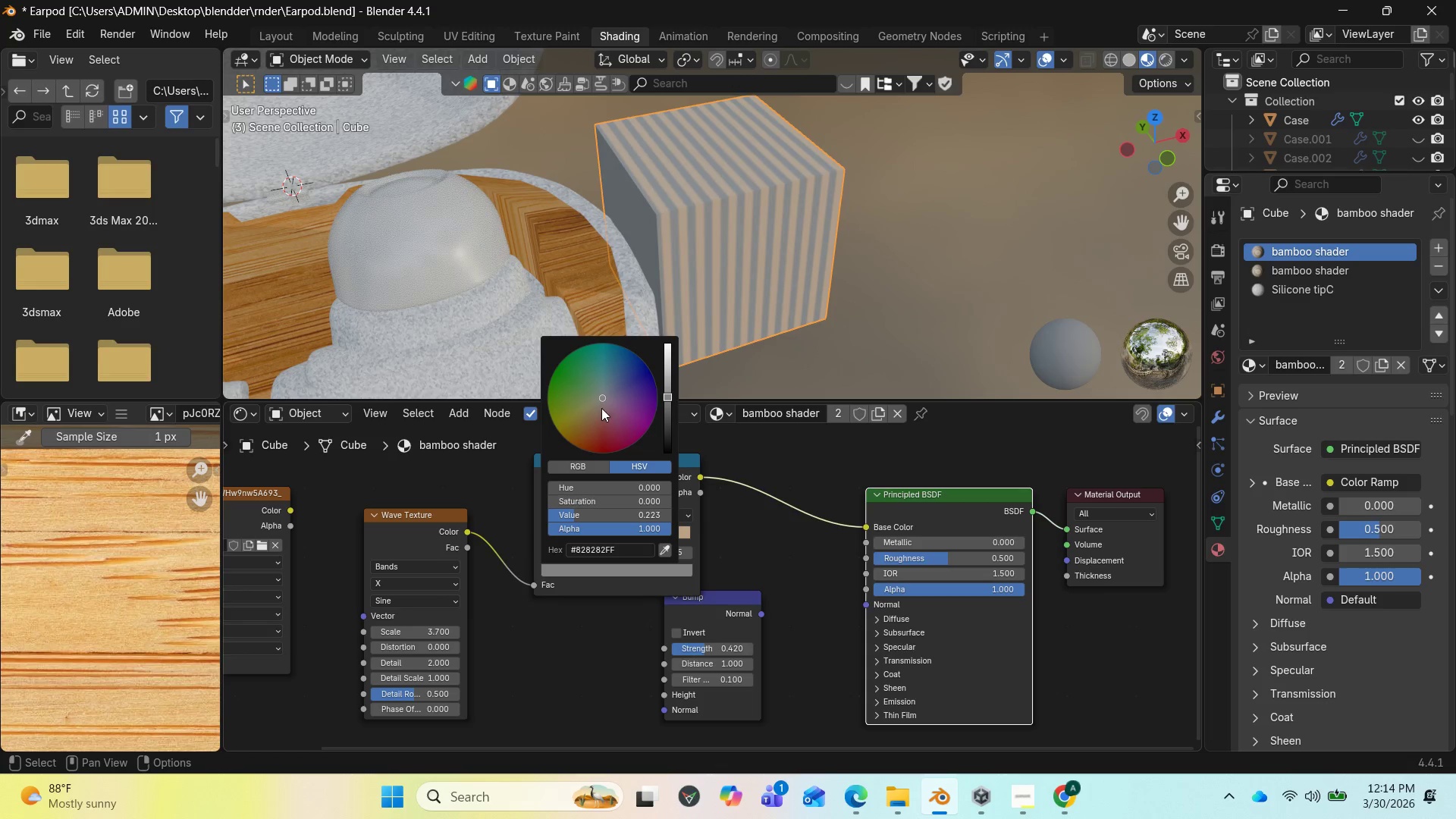 
left_click_drag(start_coordinate=[601, 397], to_coordinate=[595, 391])
 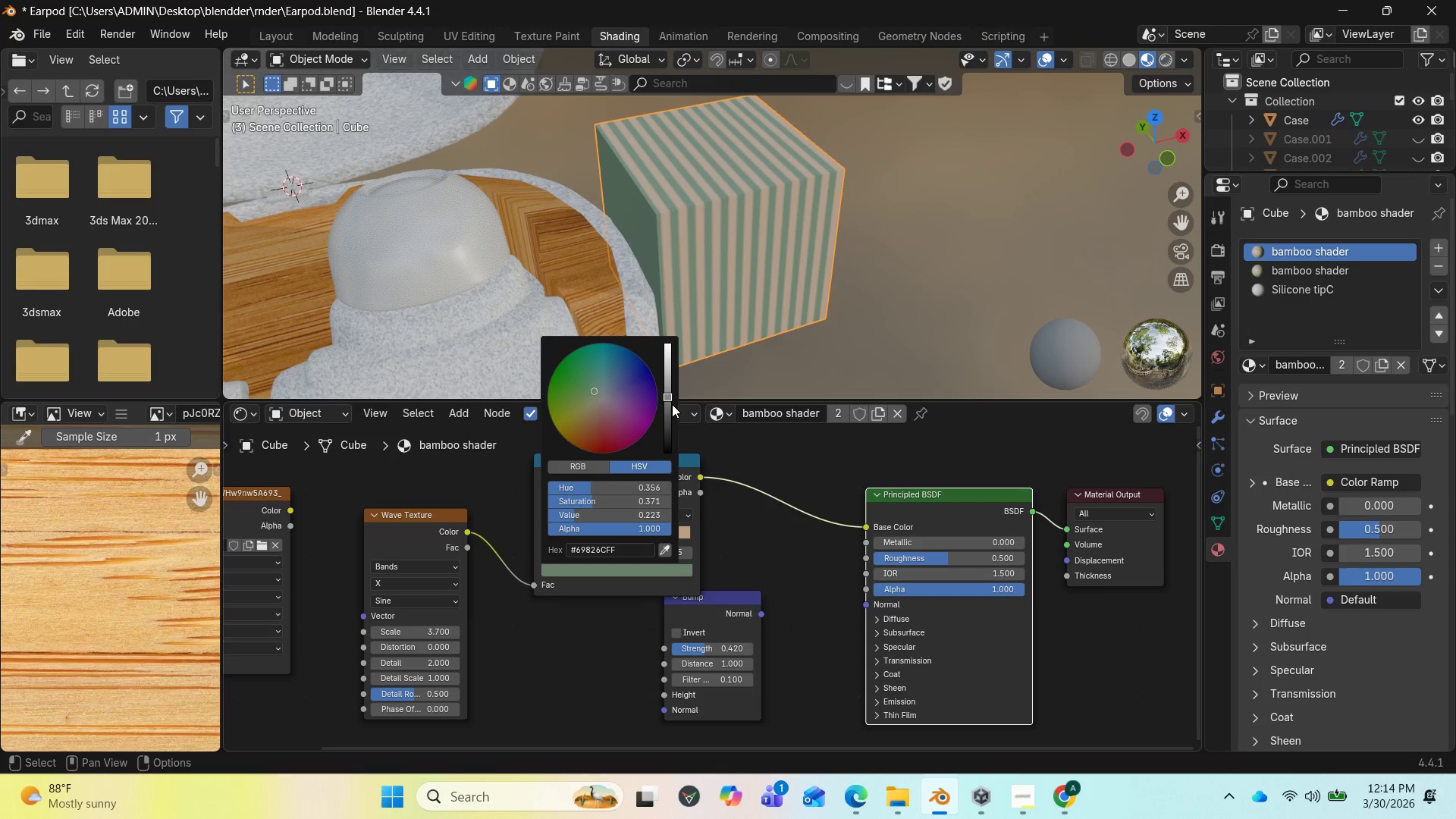 
left_click_drag(start_coordinate=[669, 398], to_coordinate=[669, 385])
 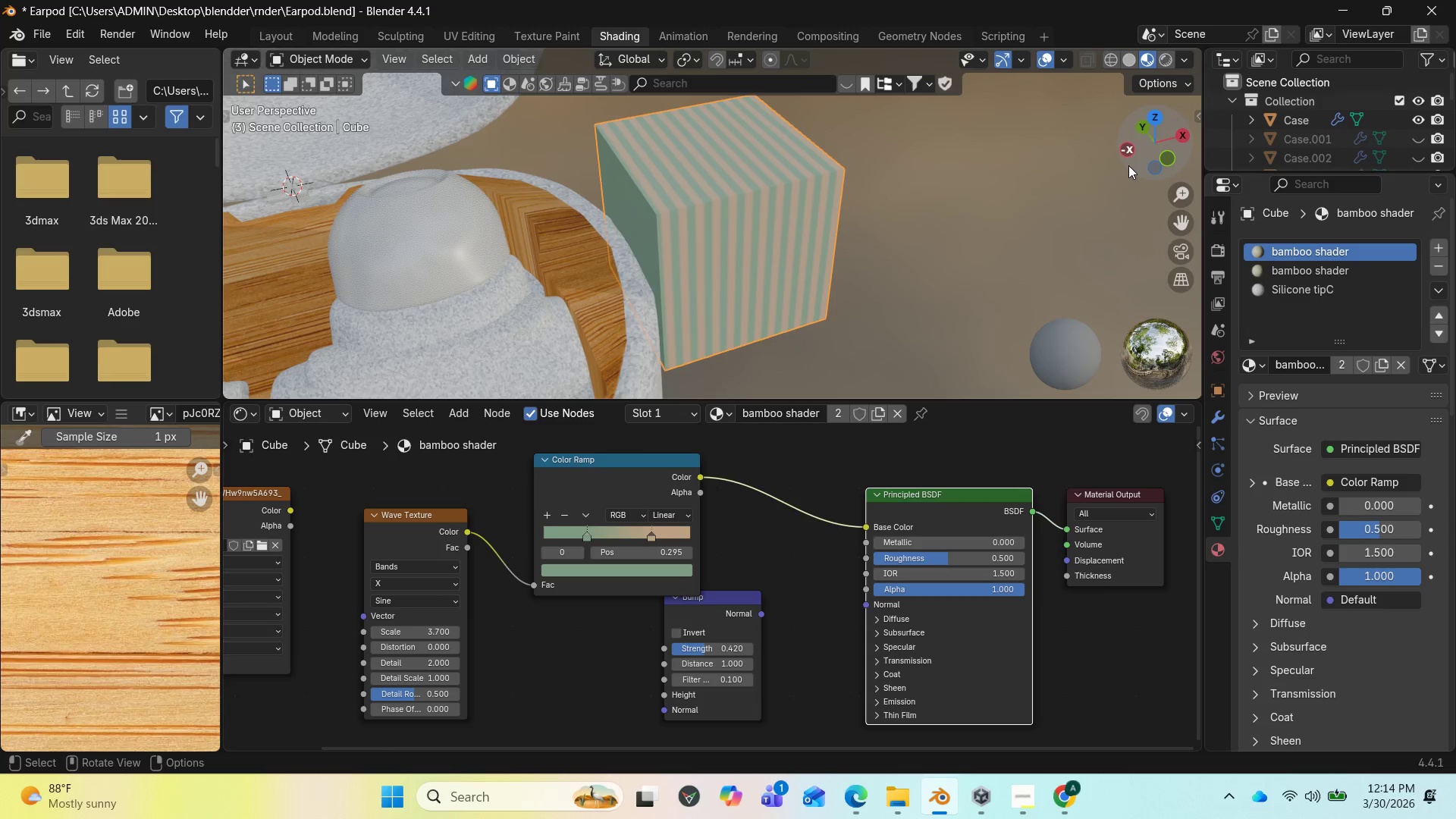 
left_click_drag(start_coordinate=[1128, 165], to_coordinate=[1138, 150])
 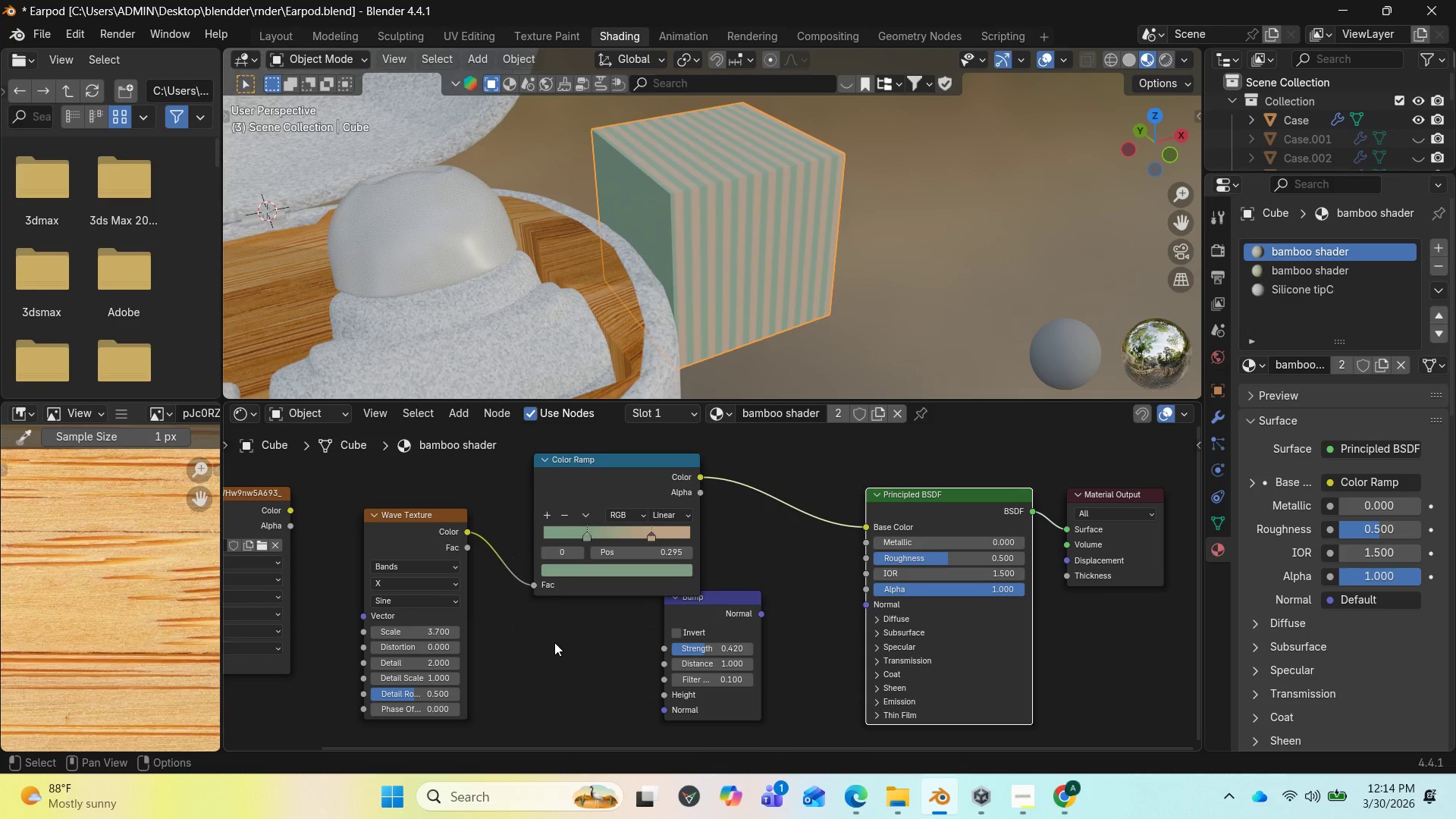 
wait(12.42)
 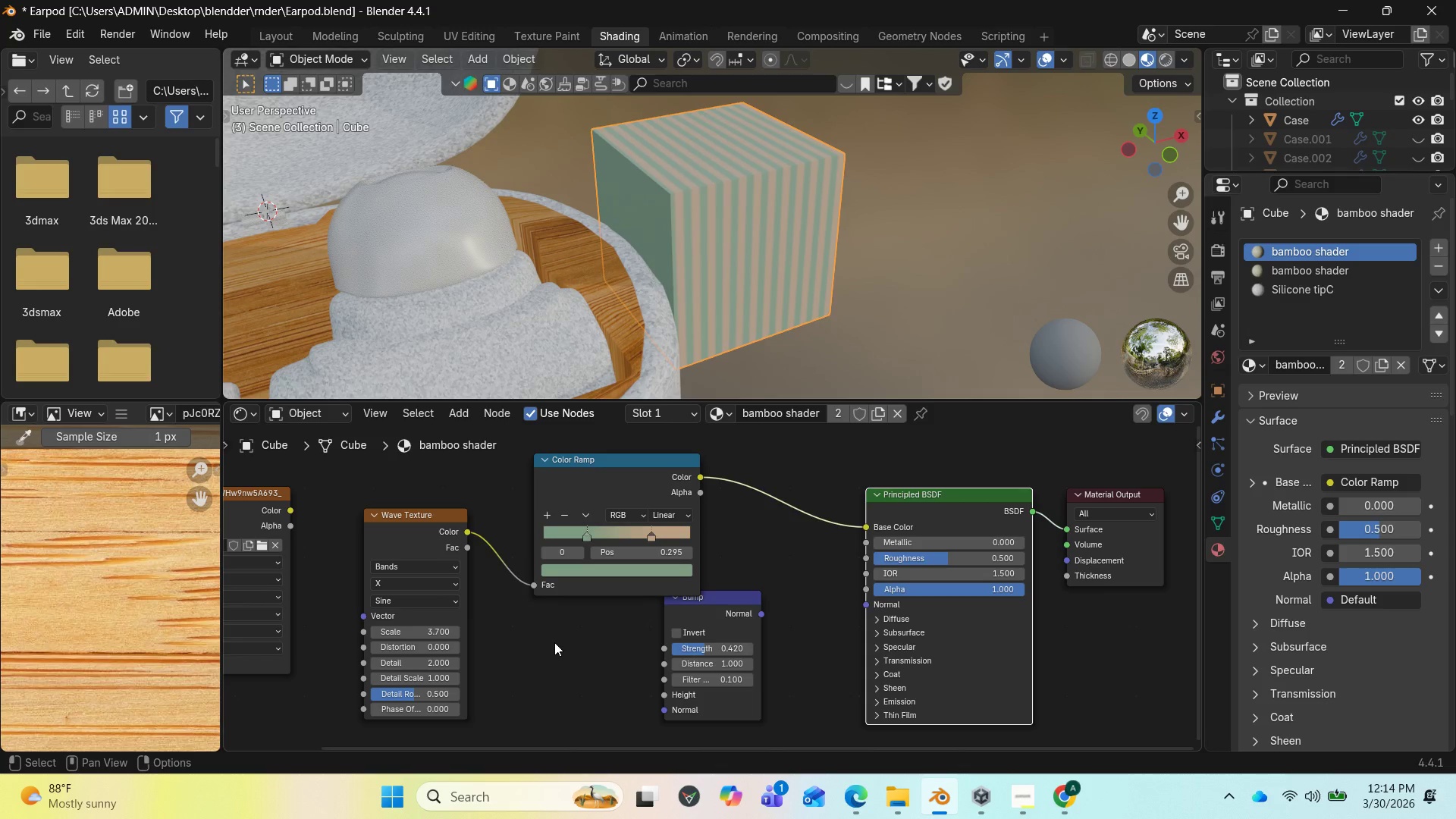 
left_click_drag(start_coordinate=[1161, 141], to_coordinate=[1125, 108])
 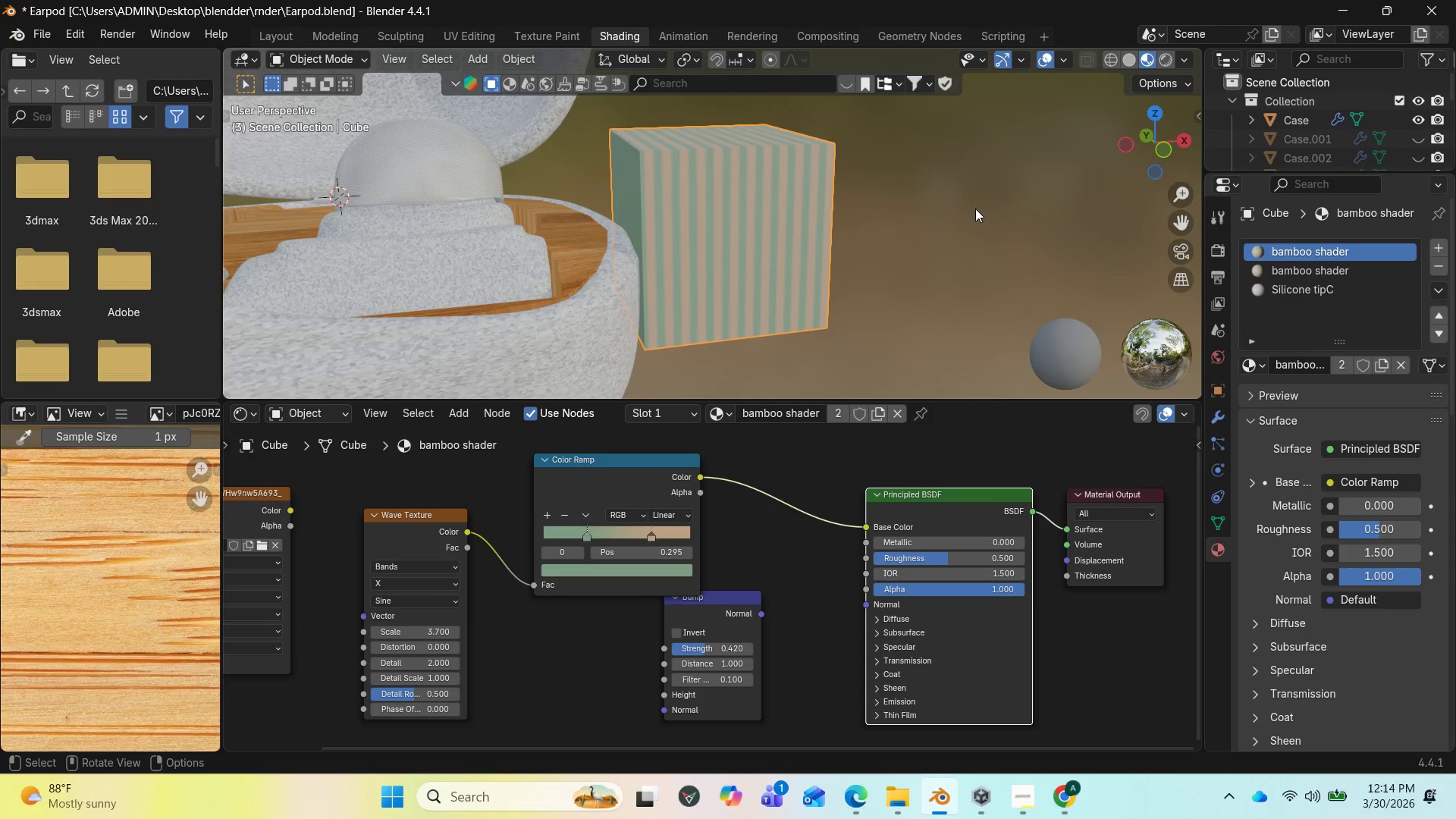 
scroll: coordinate [969, 218], scroll_direction: down, amount: 4.0
 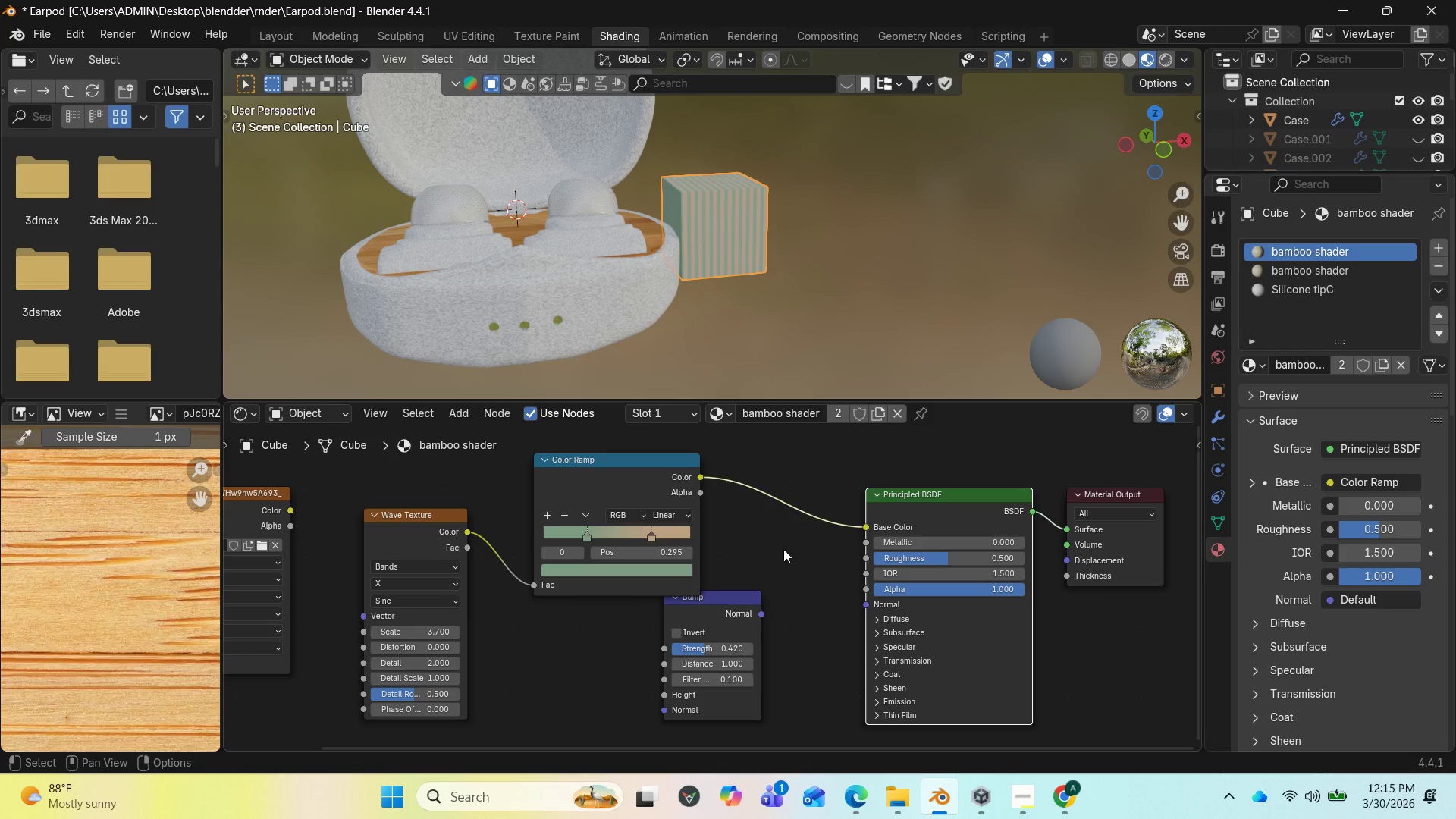 
scroll: coordinate [712, 554], scroll_direction: up, amount: 1.0
 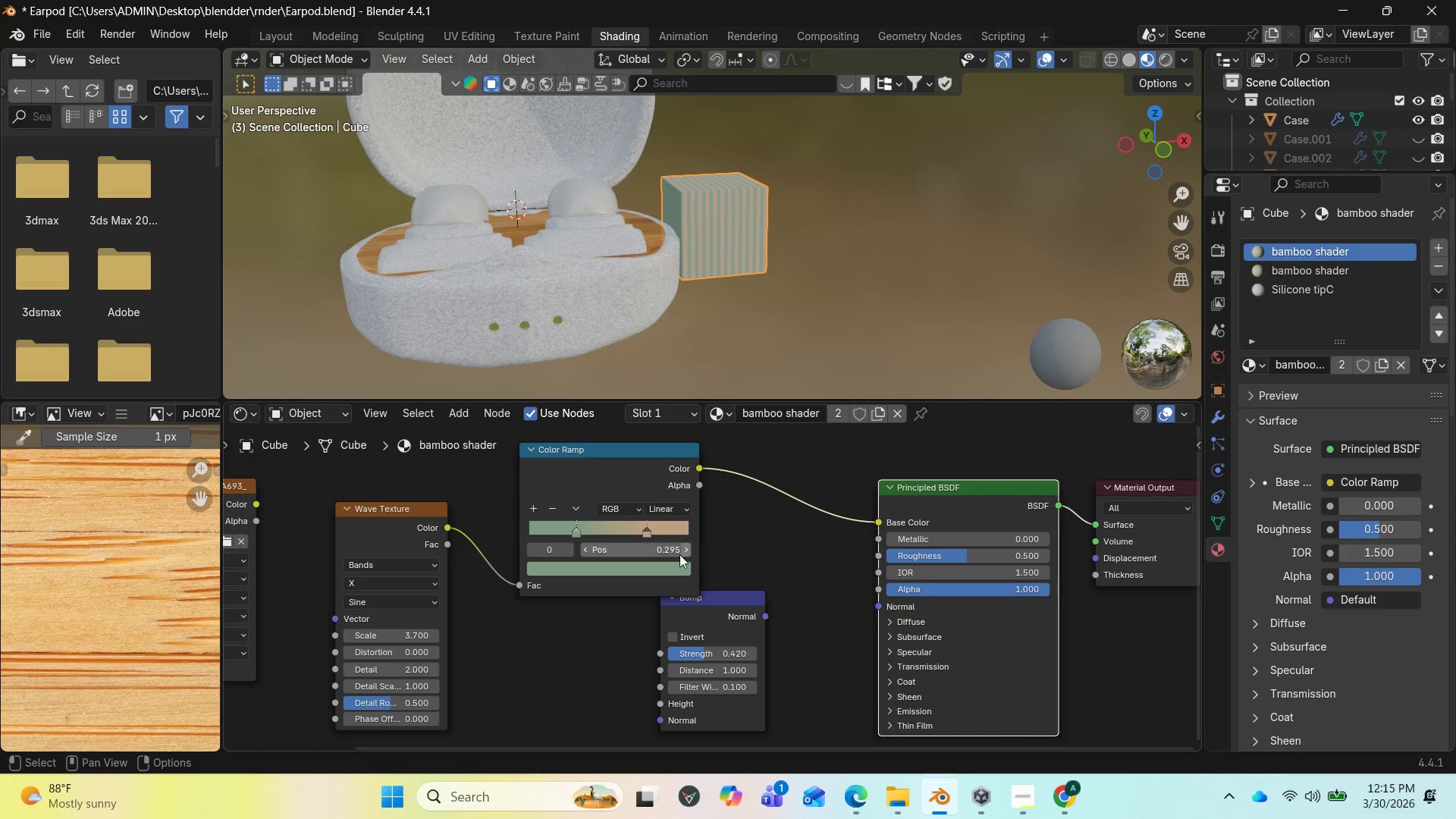 
mouse_move([682, 555])
 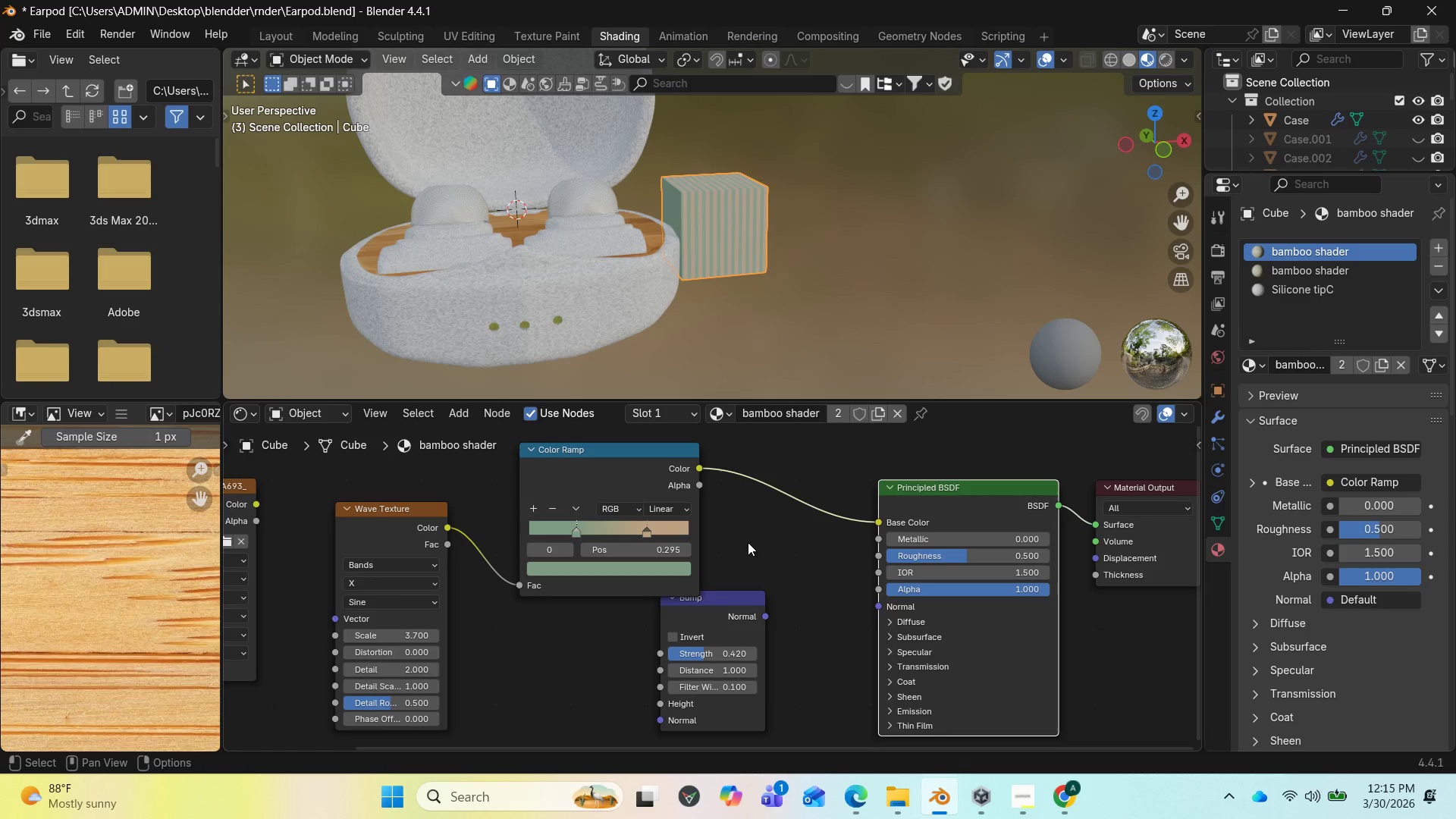 
left_click_drag(start_coordinate=[648, 533], to_coordinate=[590, 531])
 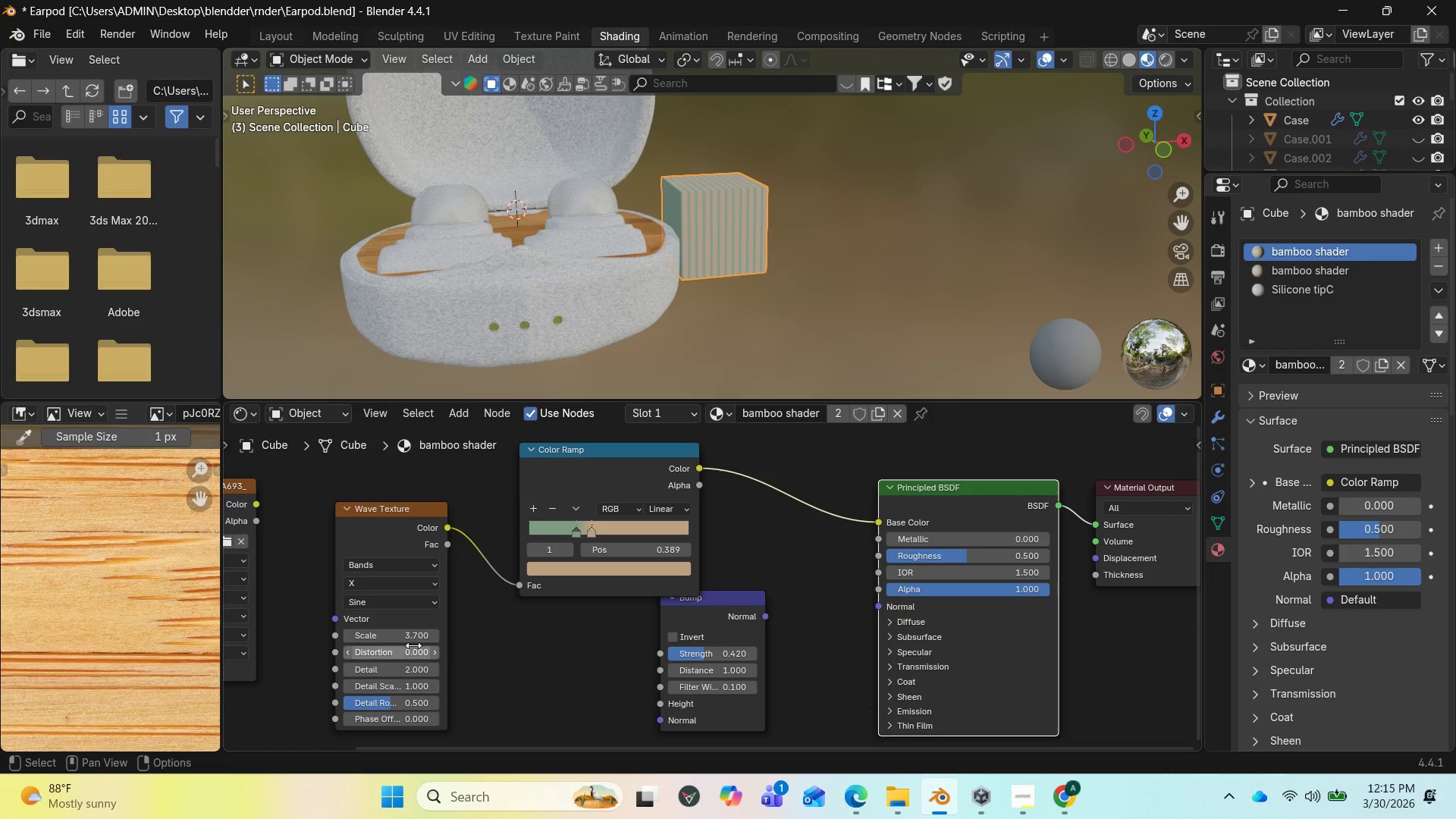 
left_click_drag(start_coordinate=[411, 631], to_coordinate=[404, 617])
 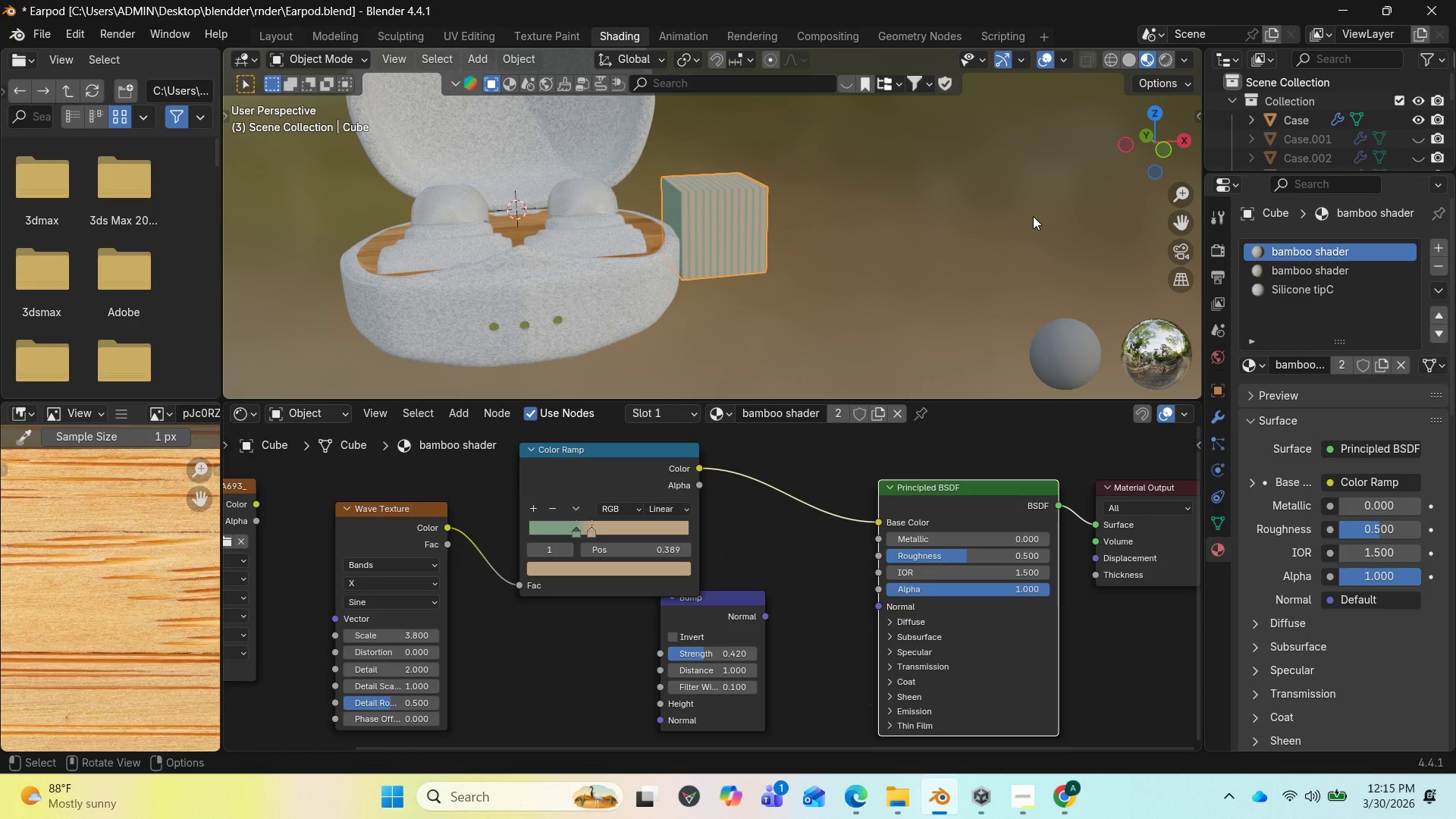 
wait(27.14)
 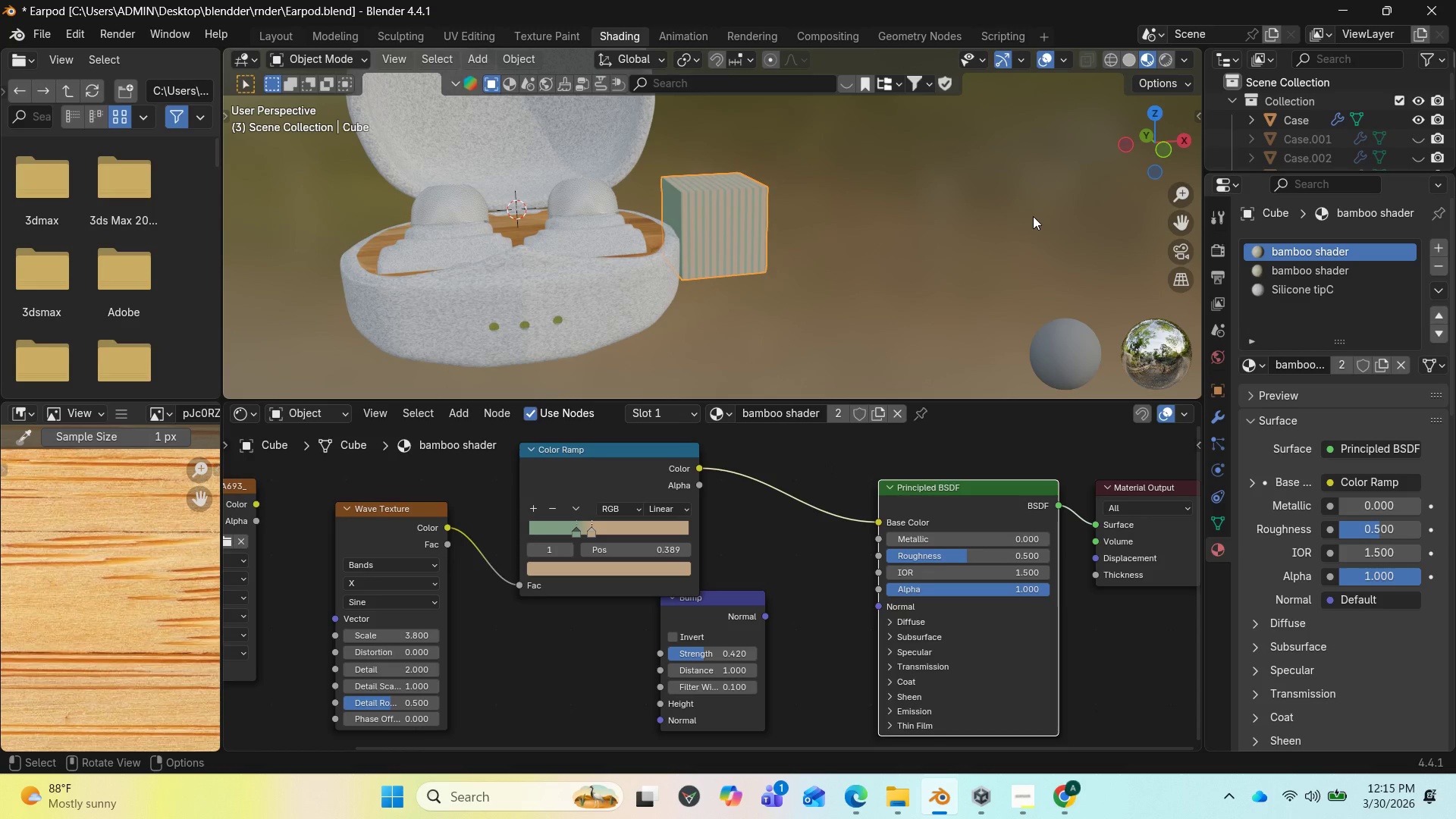 
left_click_drag(start_coordinate=[769, 621], to_coordinate=[875, 602])
 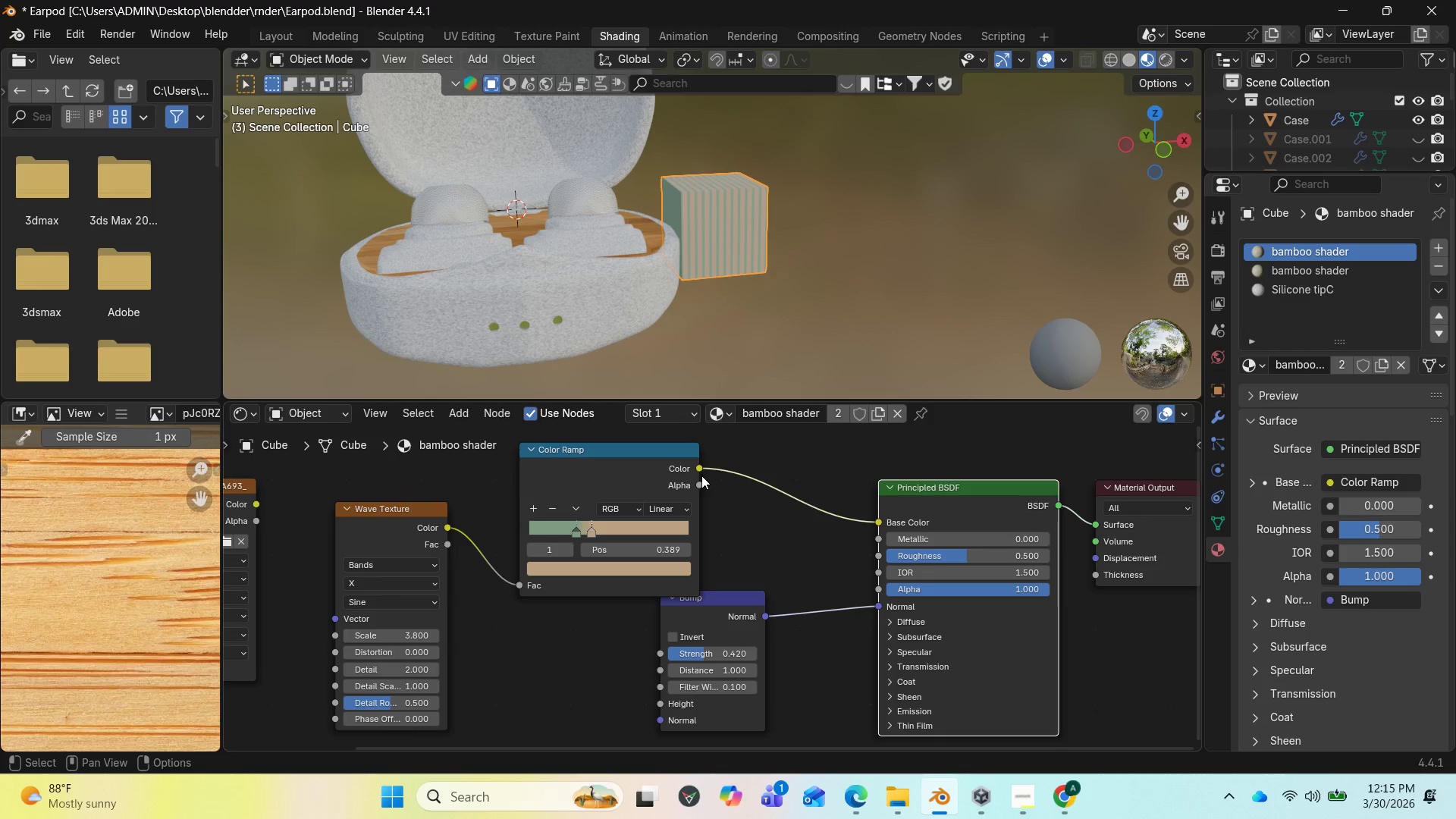 
wait(5.95)
 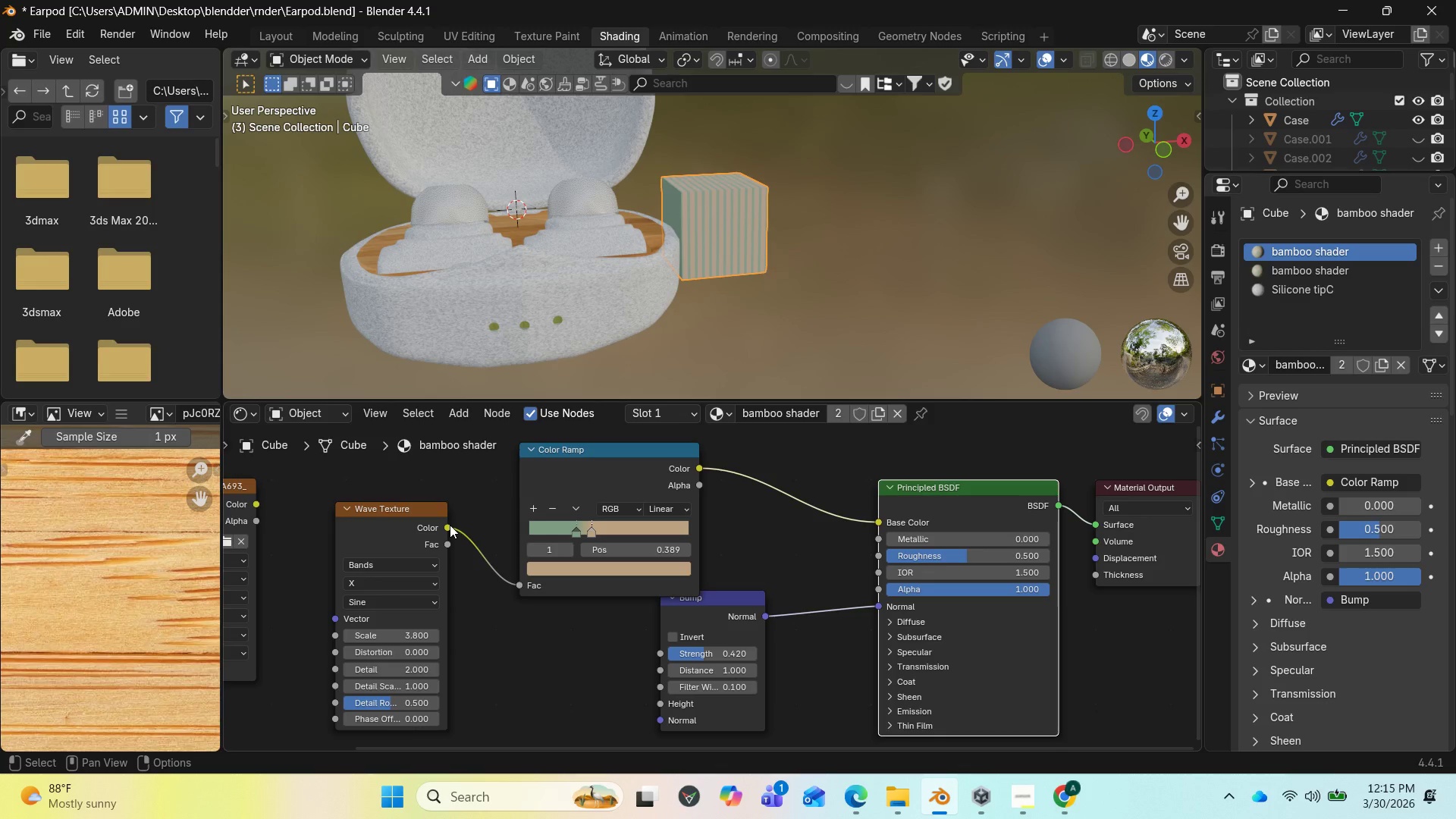 
left_click_drag(start_coordinate=[700, 467], to_coordinate=[661, 664])
 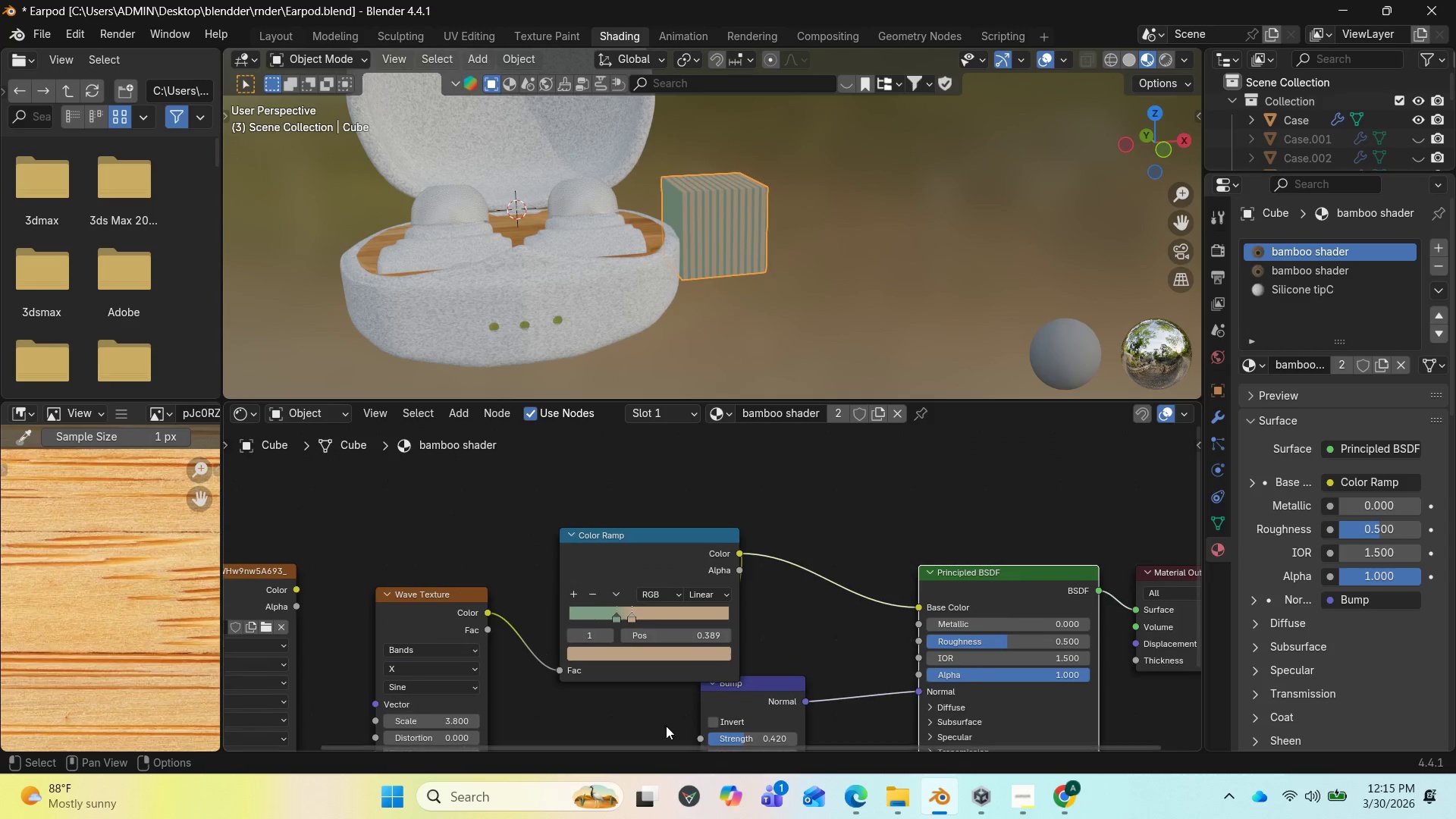 
left_click_drag(start_coordinate=[664, 545], to_coordinate=[632, 551])
 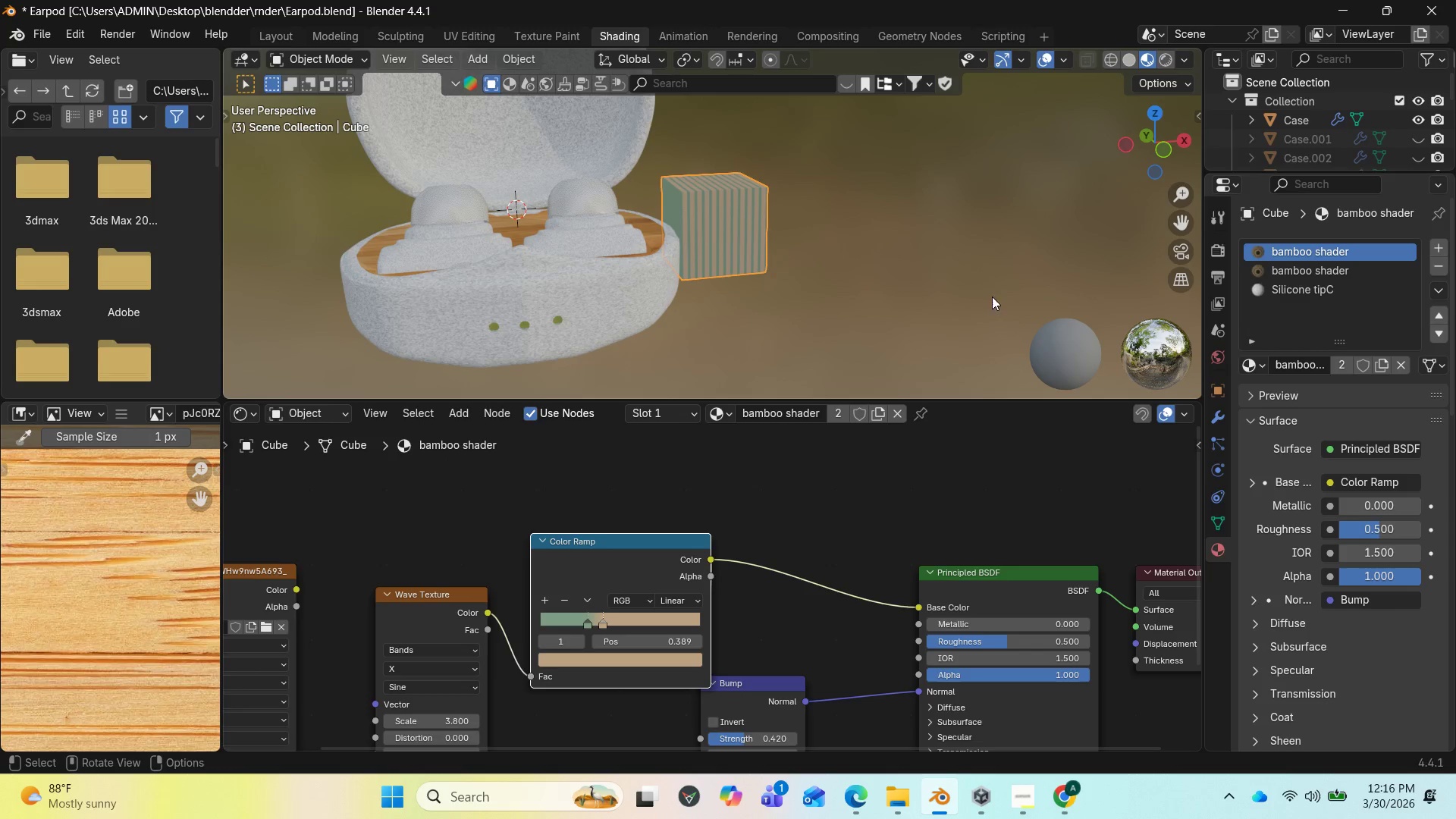 
wait(30.06)
 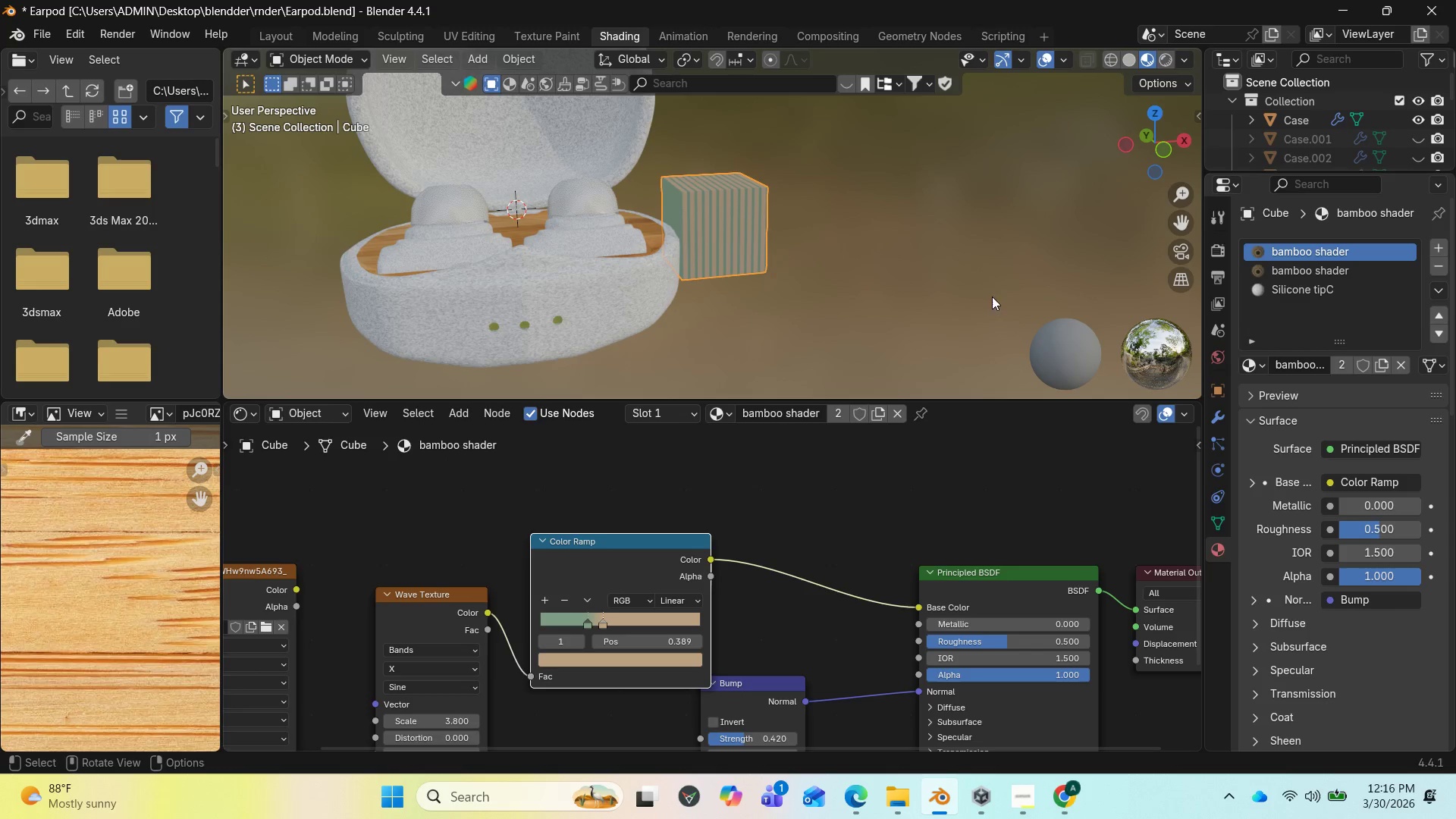 
left_click_drag(start_coordinate=[1152, 138], to_coordinate=[1013, 220])
 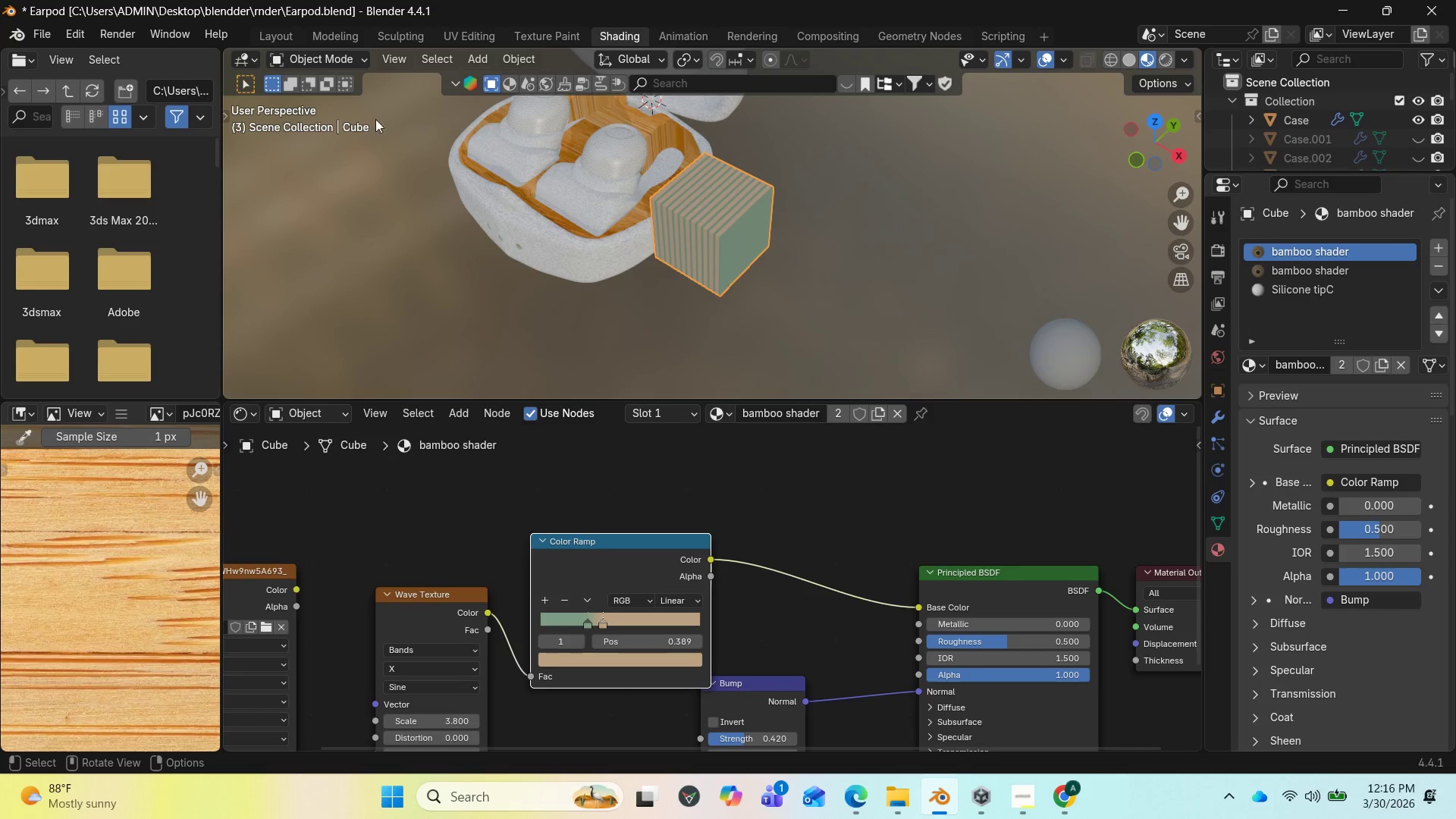 
left_click([278, 33])
 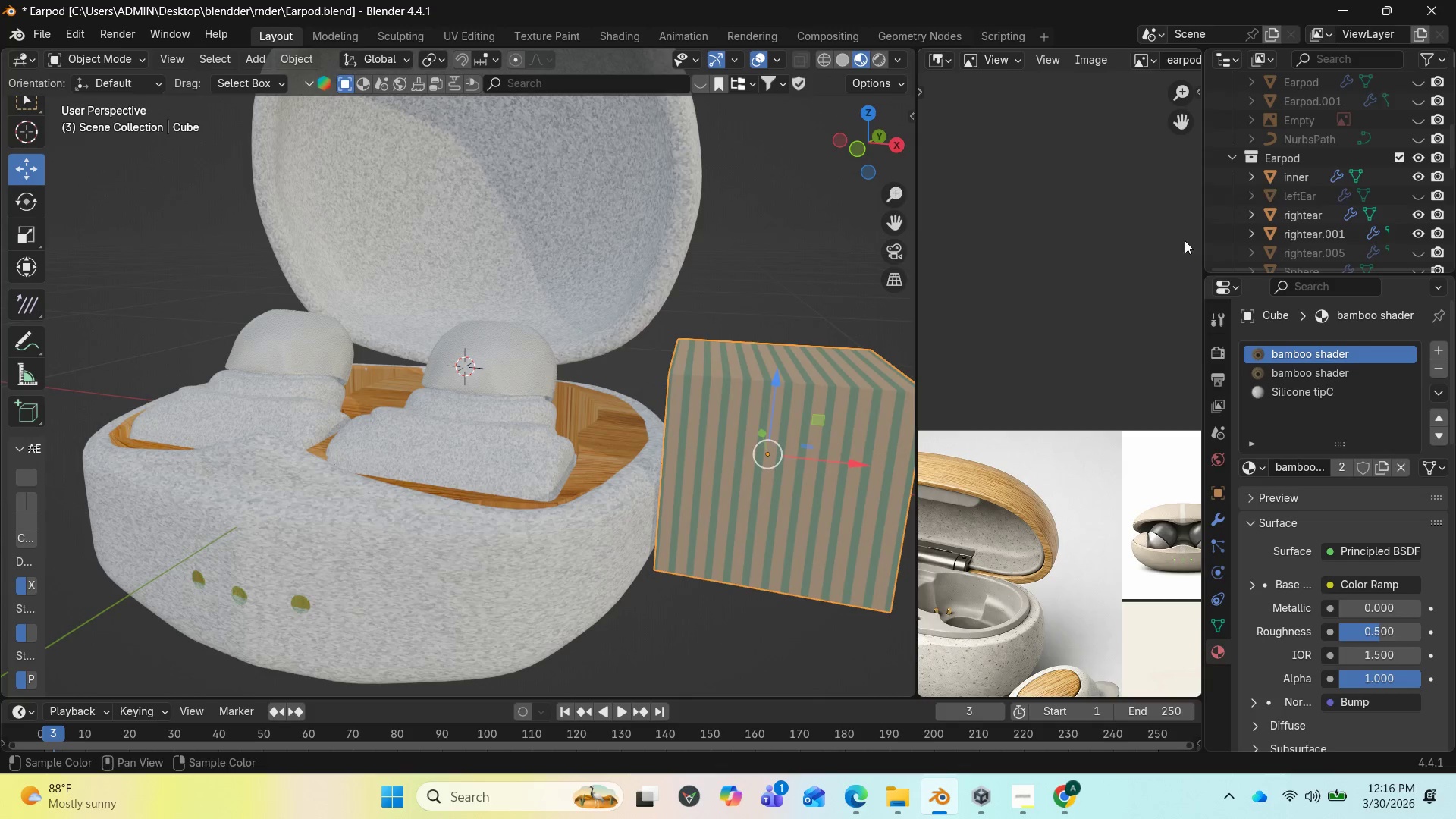 
wait(5.75)
 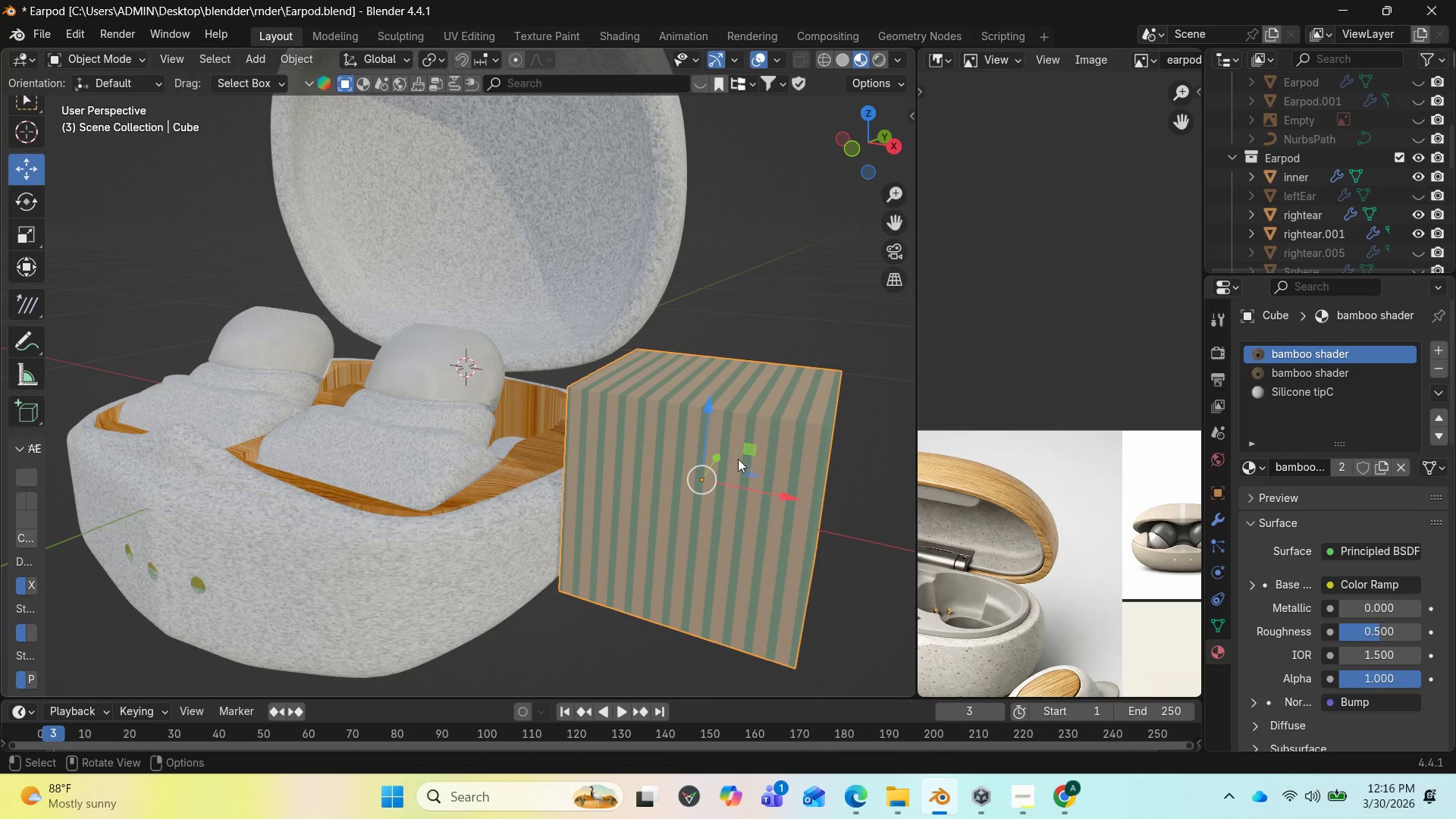 
scroll: coordinate [1387, 188], scroll_direction: up, amount: 4.0
 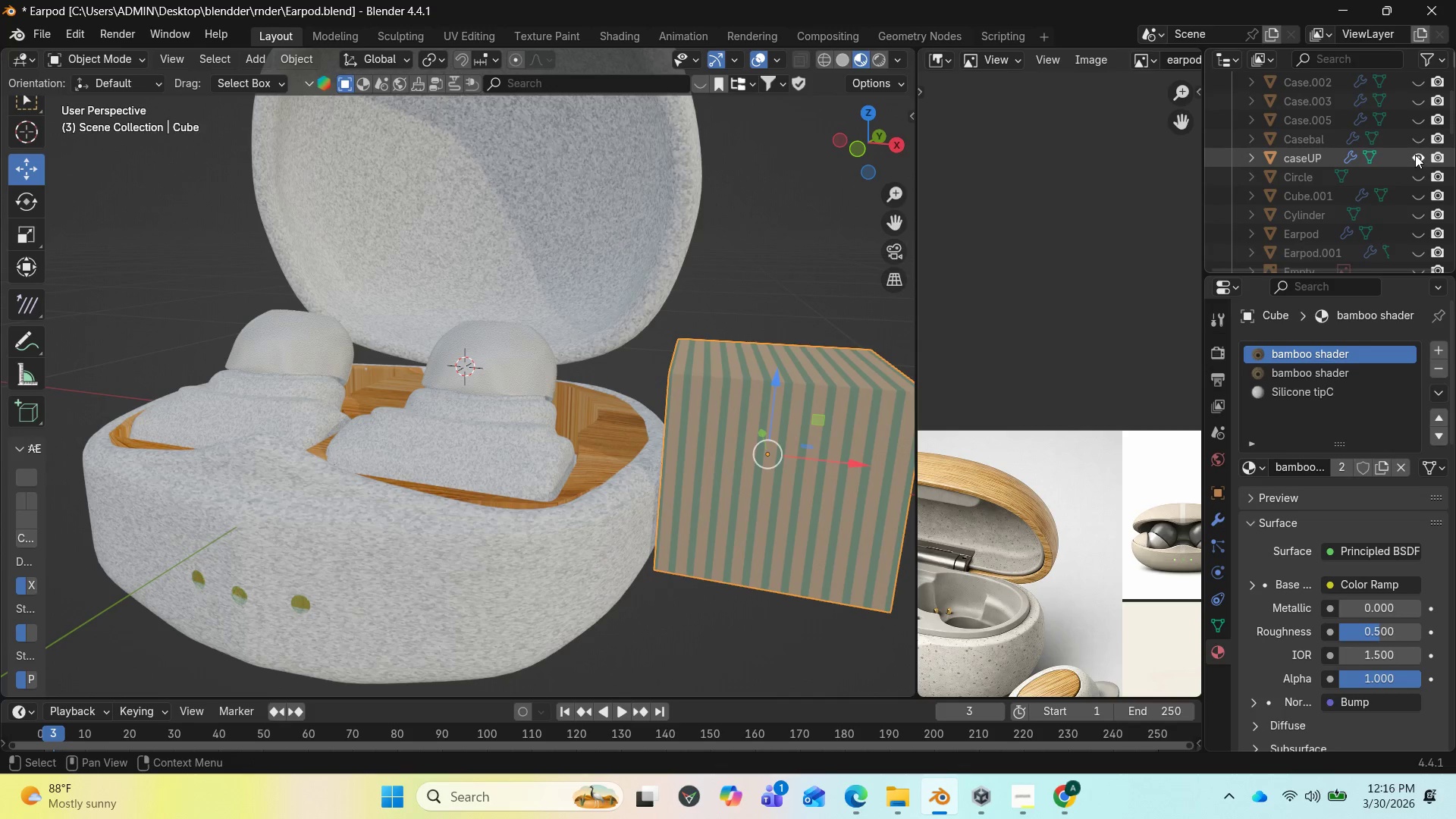 
scroll: coordinate [1353, 207], scroll_direction: down, amount: 15.0
 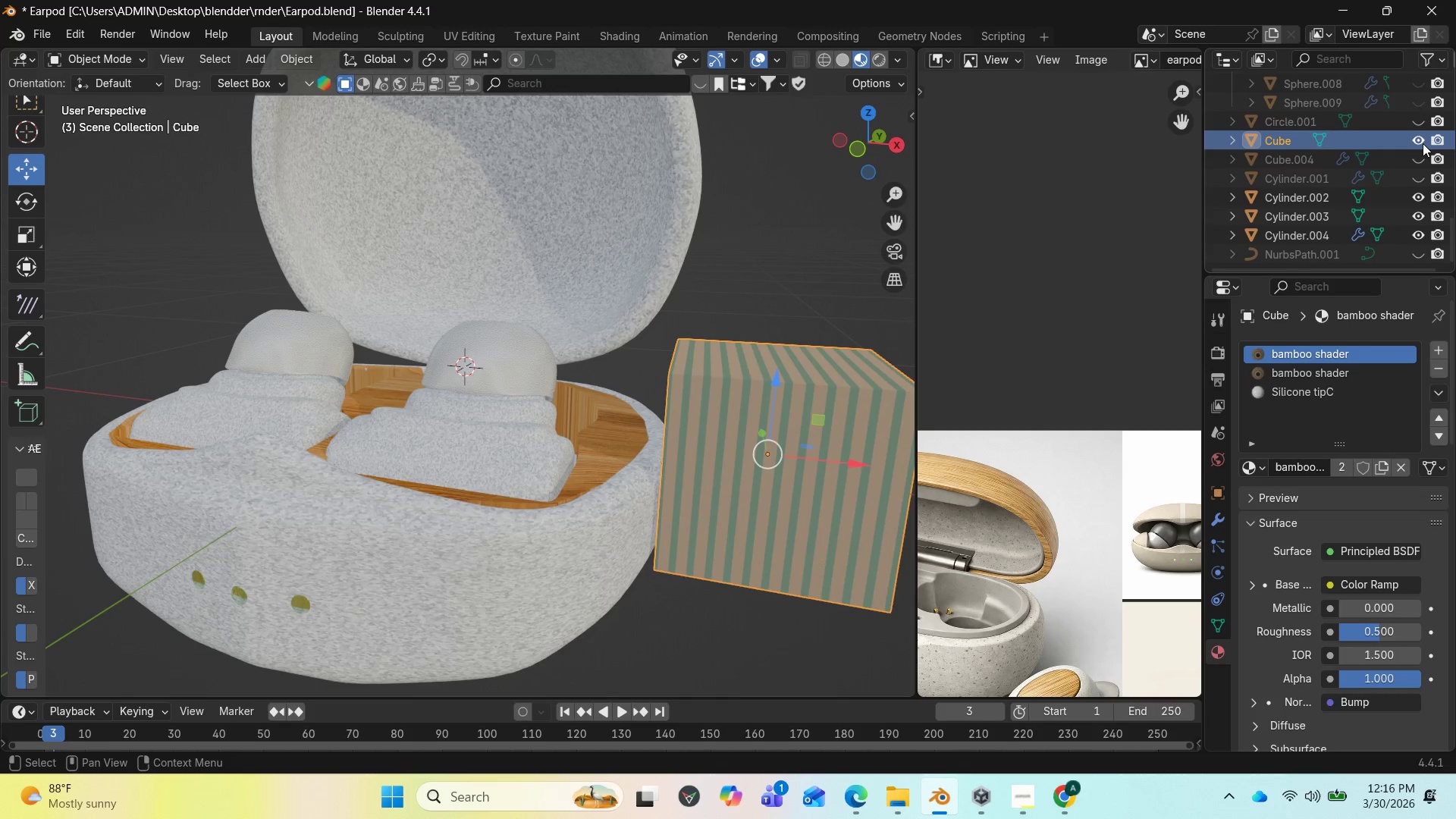 
left_click([1423, 143])
 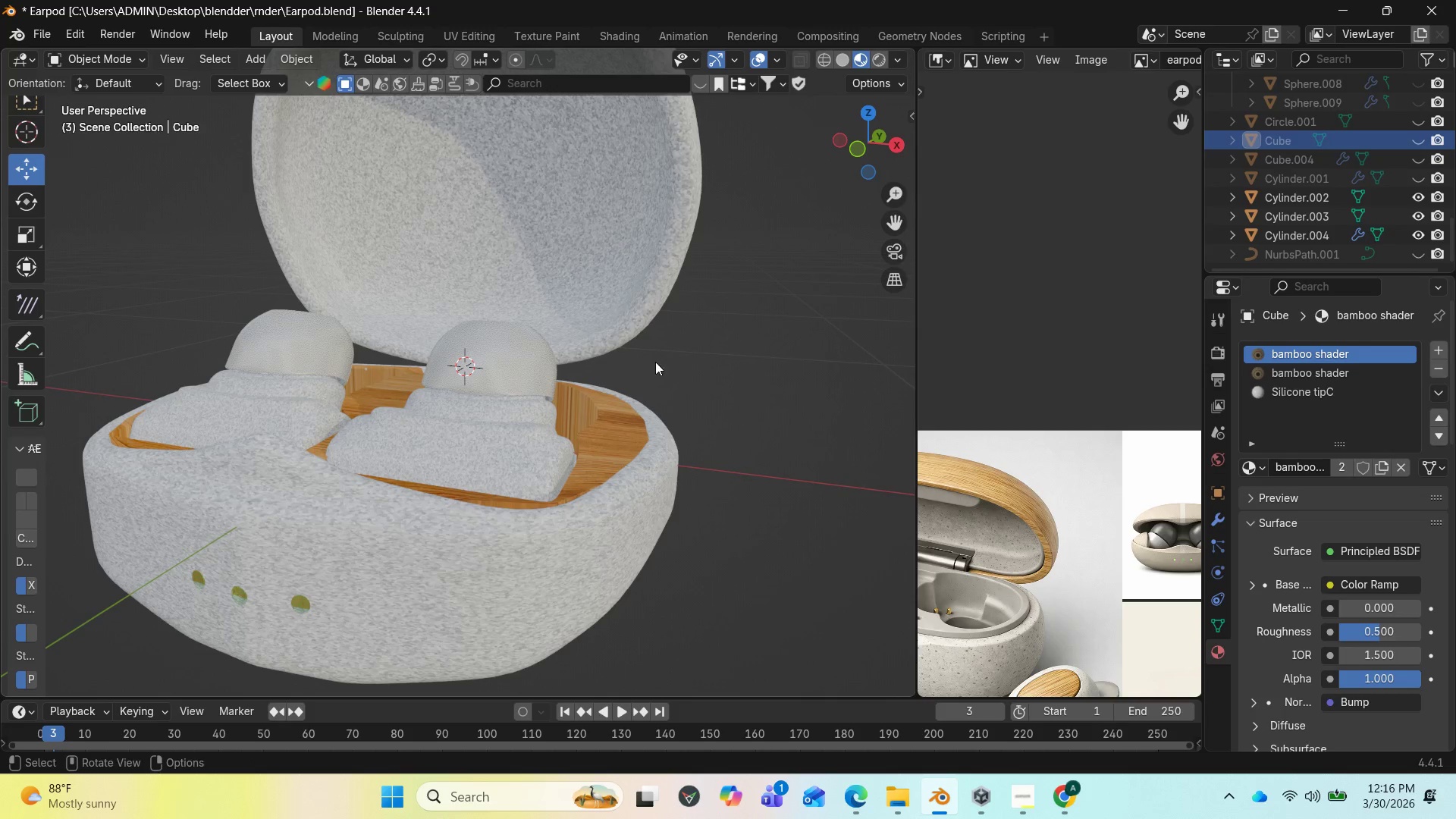 
scroll: coordinate [655, 368], scroll_direction: down, amount: 1.0
 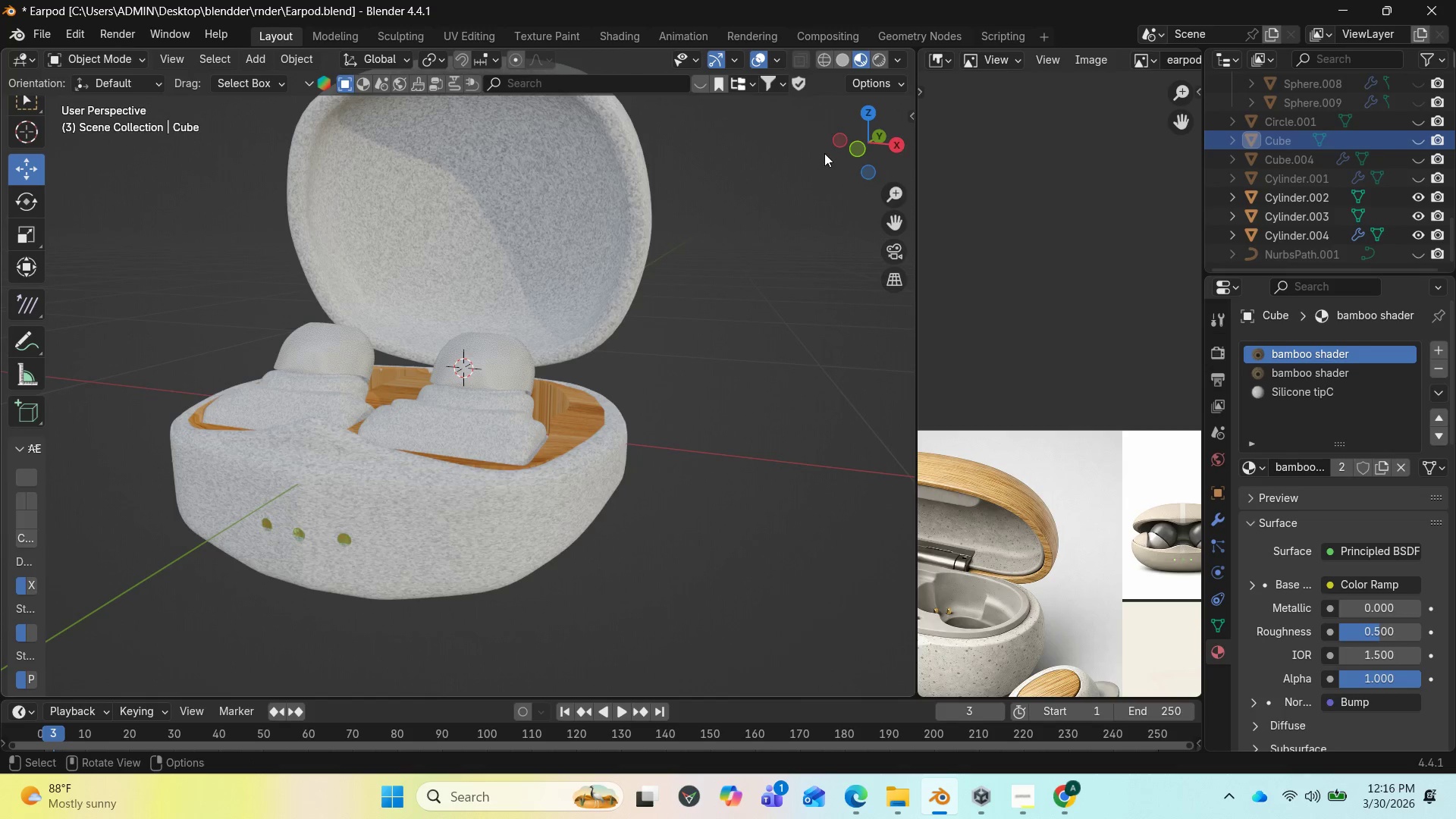 
left_click_drag(start_coordinate=[846, 146], to_coordinate=[39, 132])
 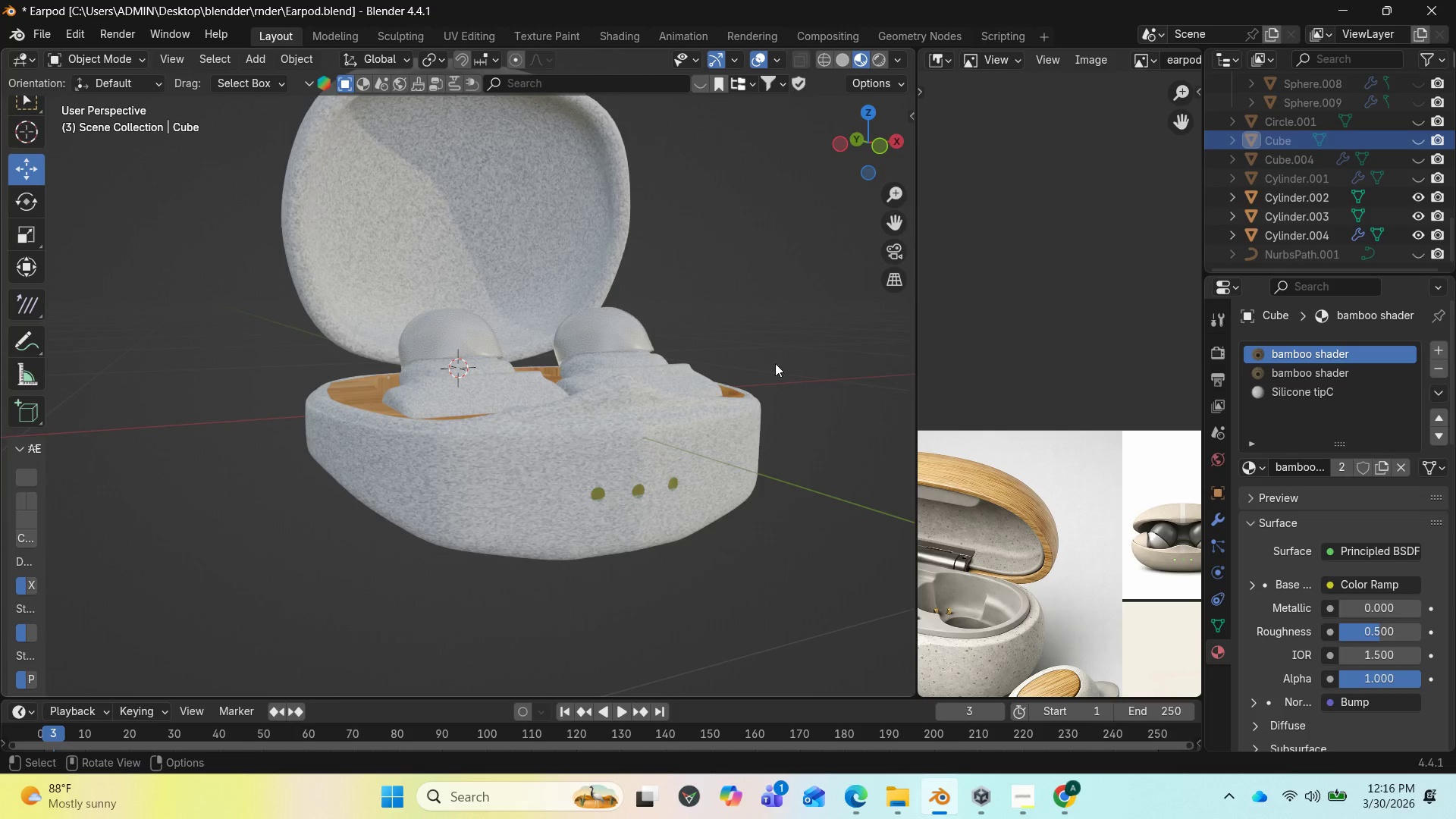 
scroll: coordinate [759, 400], scroll_direction: up, amount: 2.0
 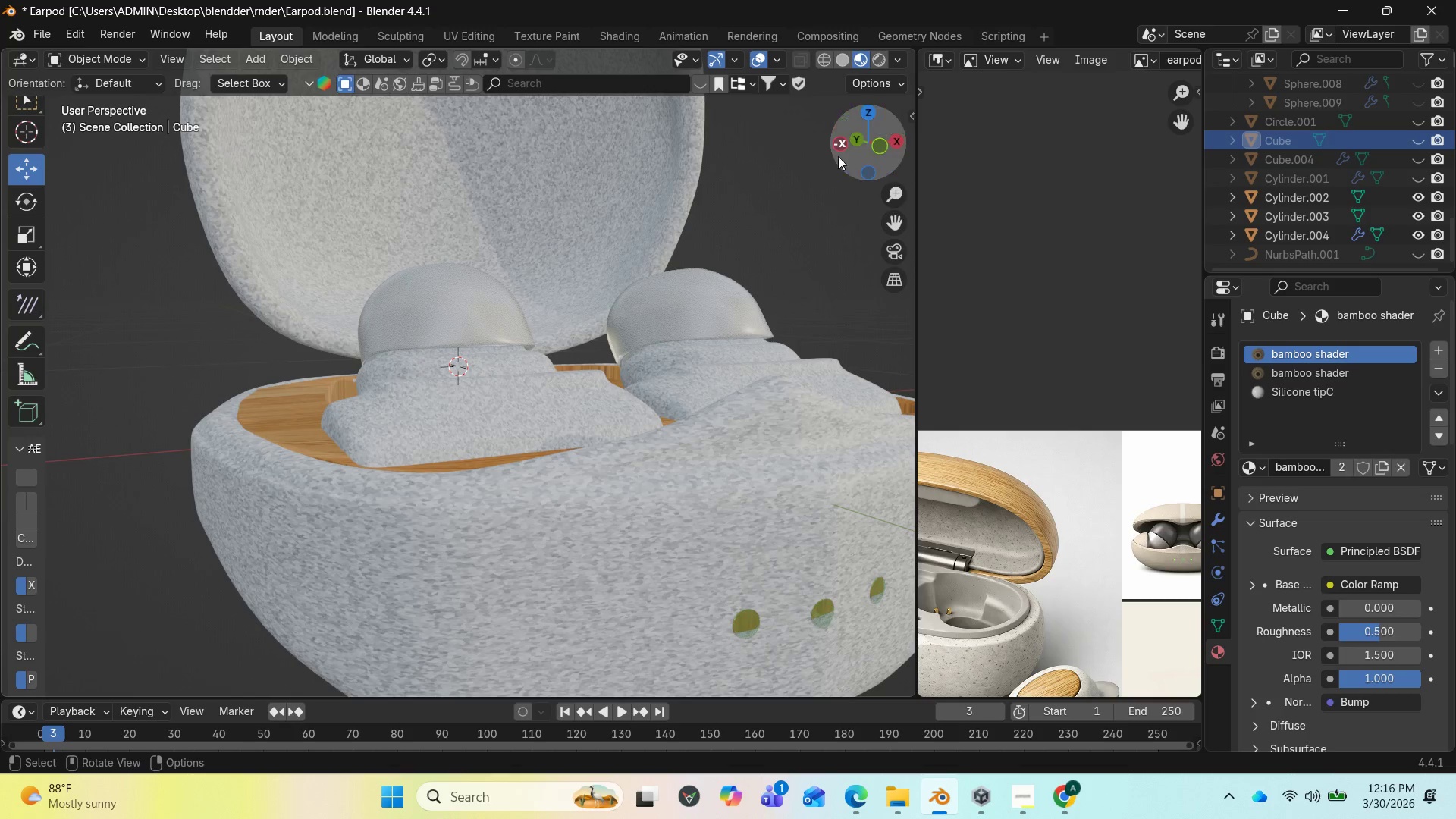 
left_click_drag(start_coordinate=[855, 150], to_coordinate=[309, 117])
 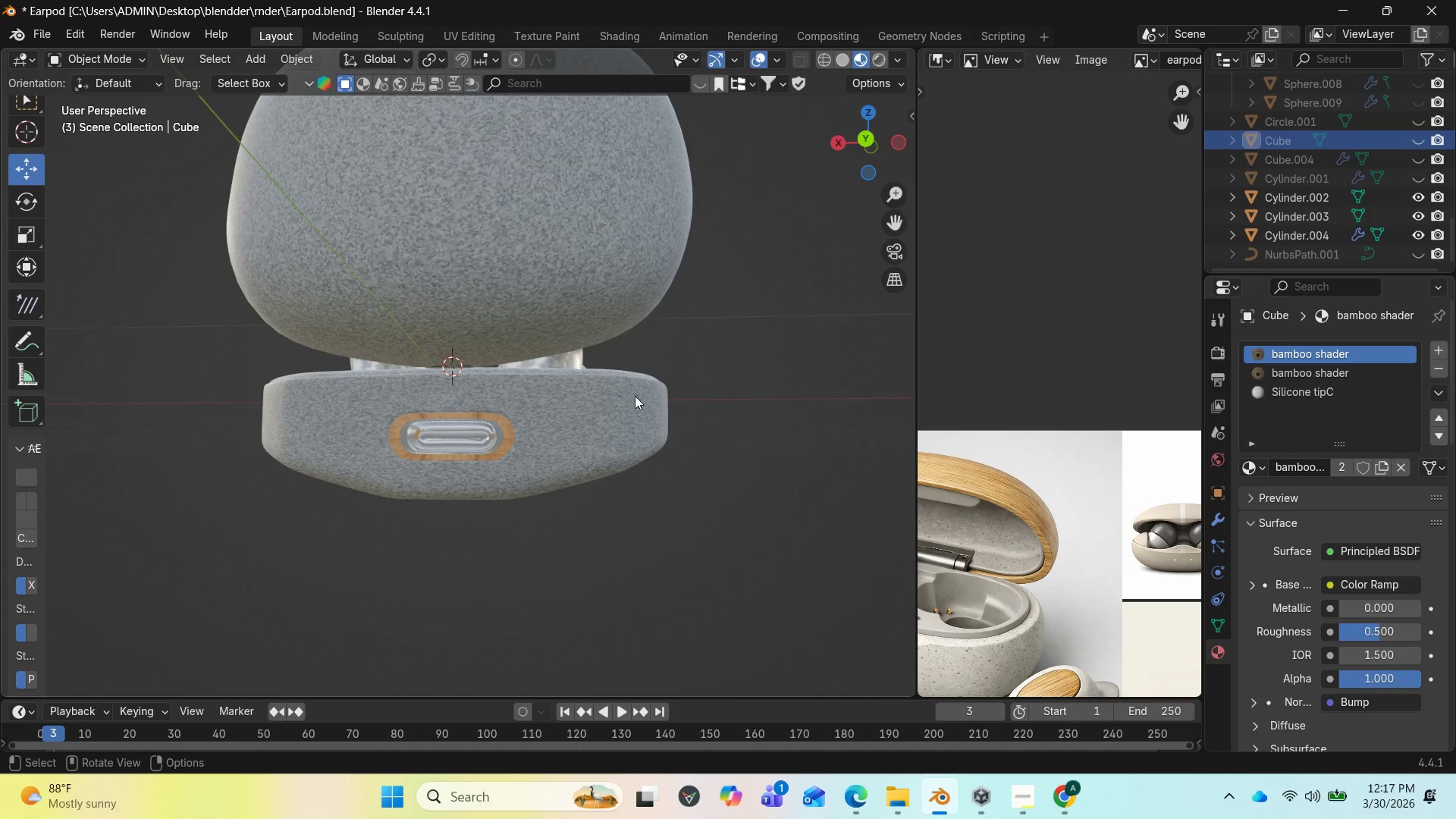 
scroll: coordinate [627, 337], scroll_direction: up, amount: 3.0
 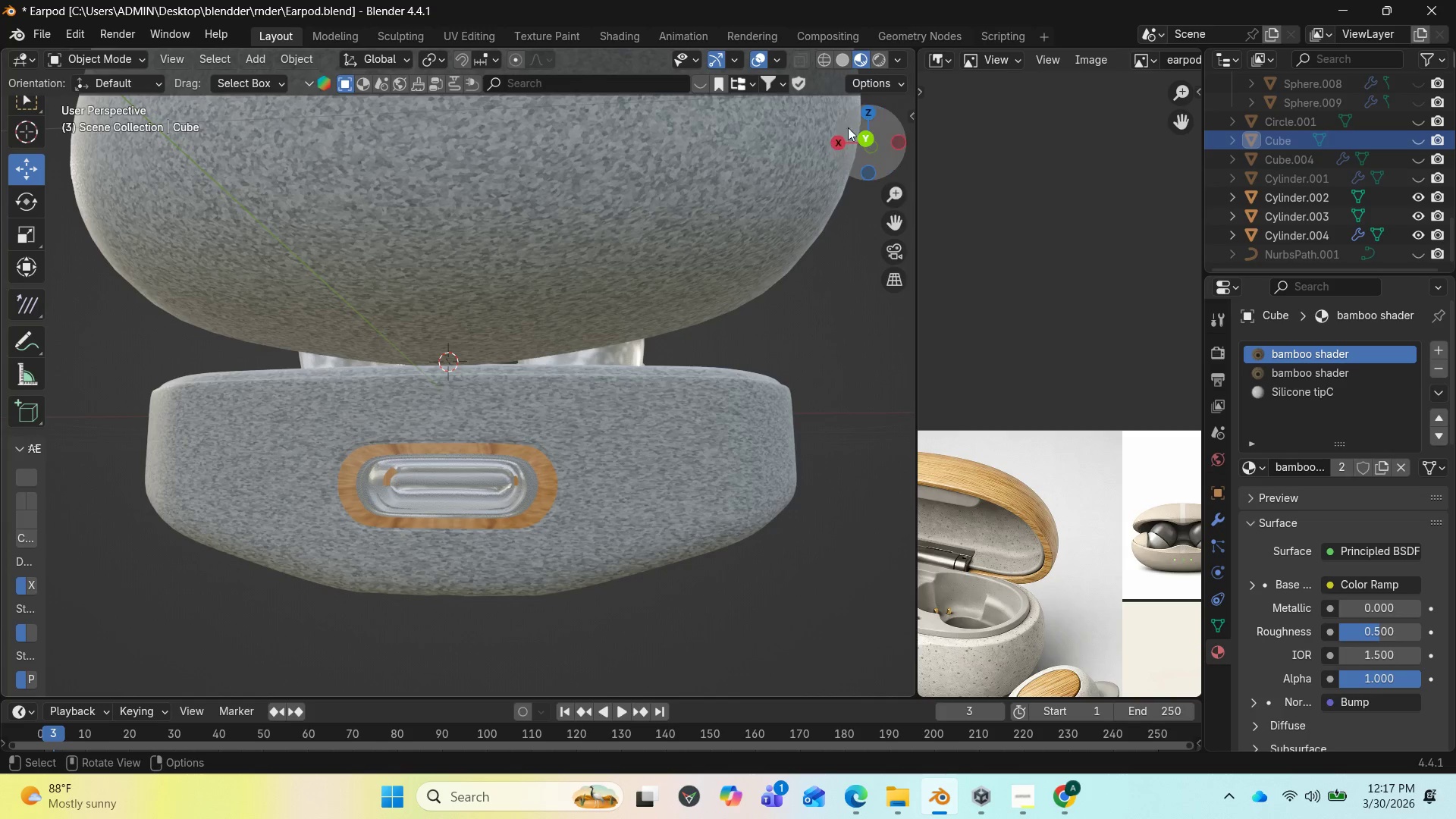 
left_click_drag(start_coordinate=[855, 118], to_coordinate=[777, 144])
 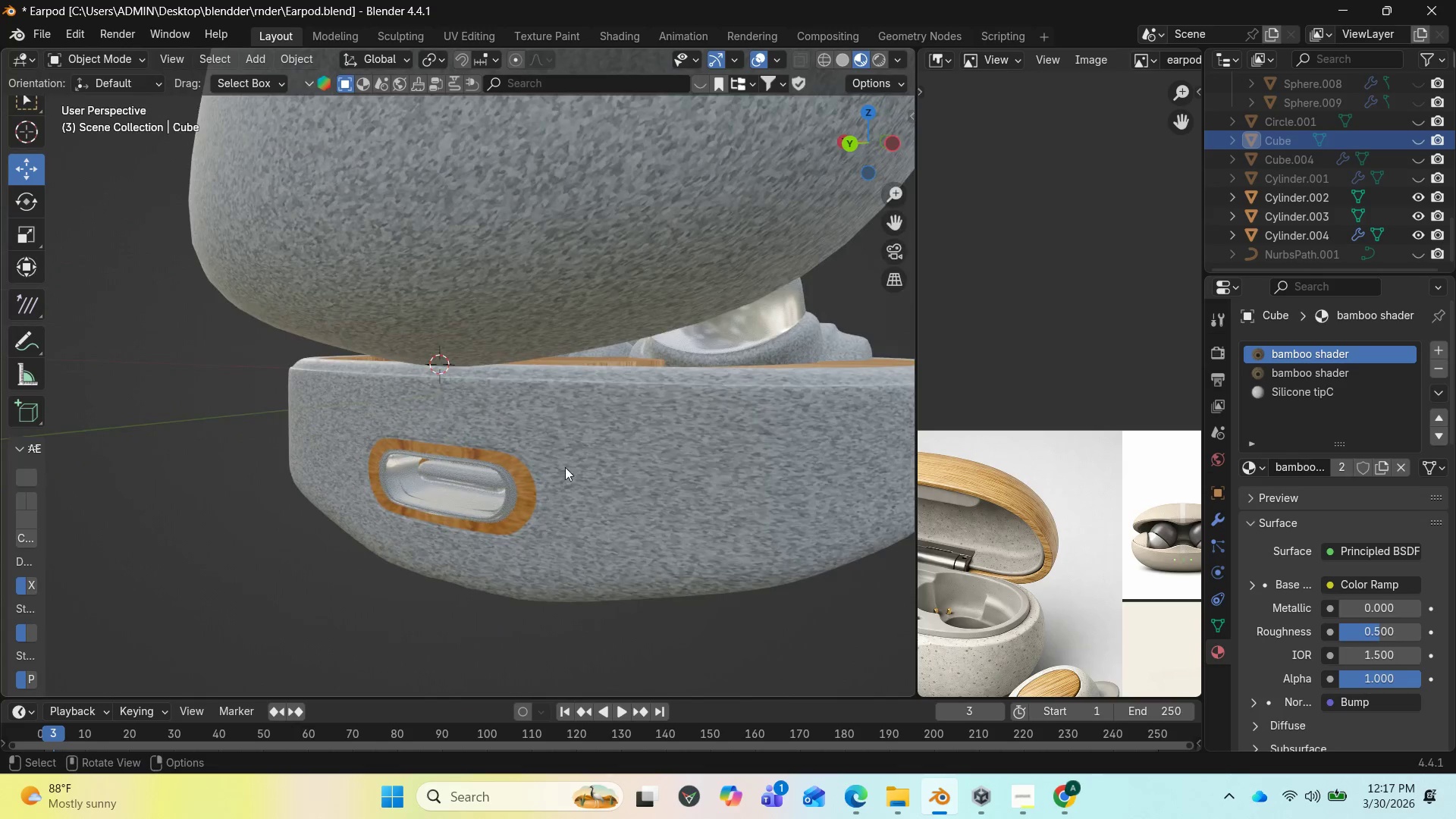 
scroll: coordinate [573, 450], scroll_direction: up, amount: 4.0
 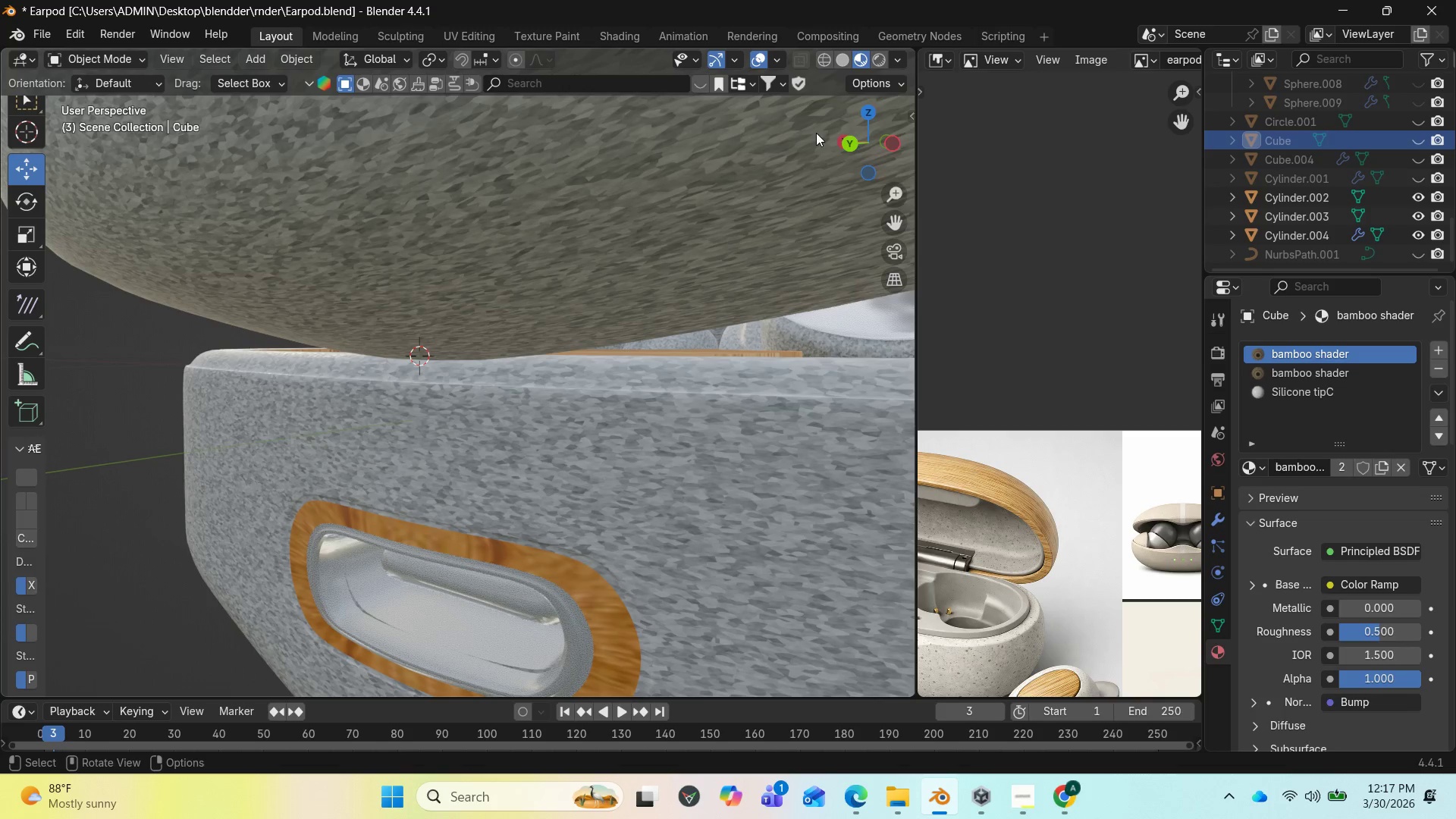 
left_click_drag(start_coordinate=[858, 137], to_coordinate=[297, 149])
 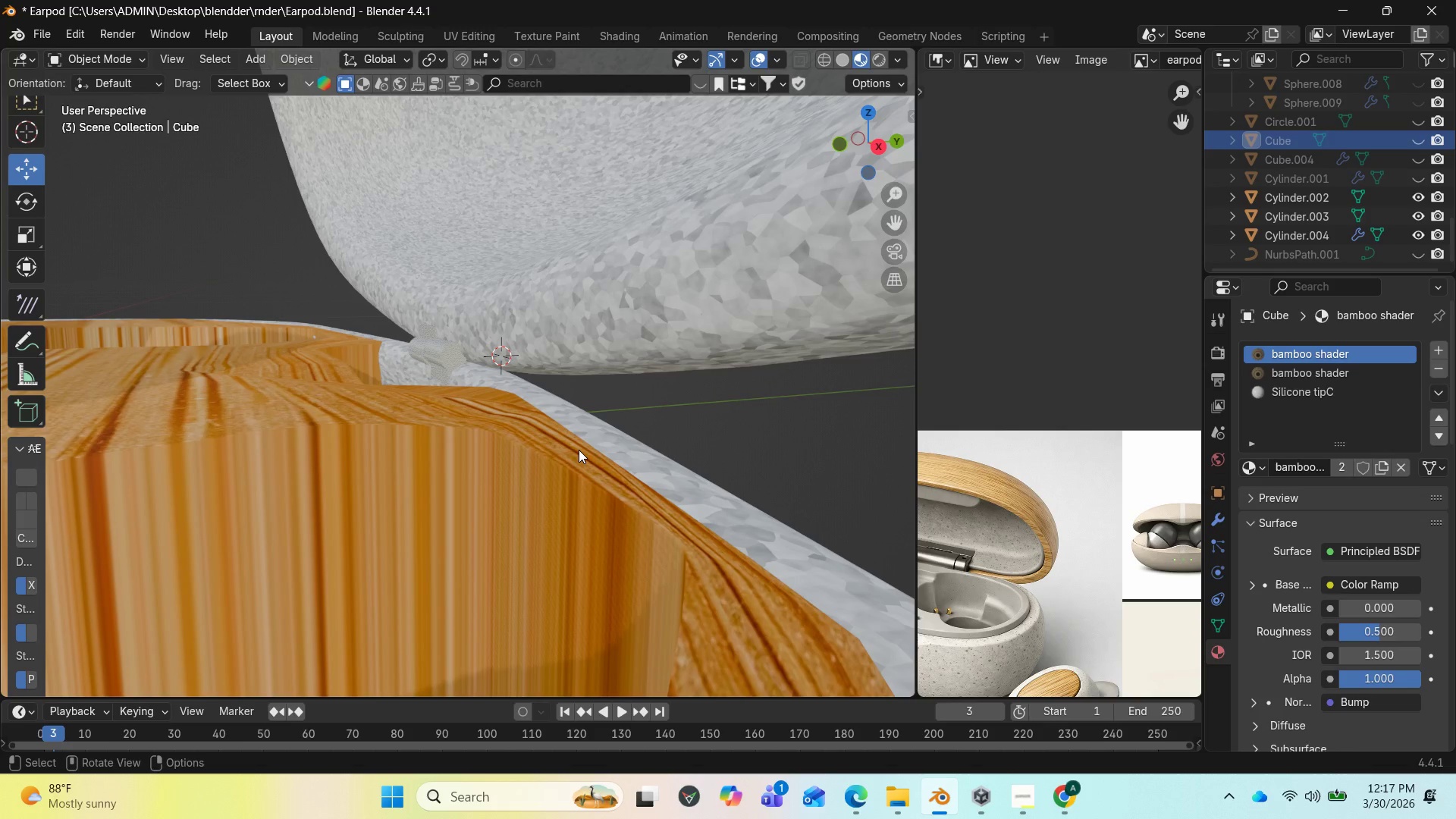 
left_click([579, 450])
 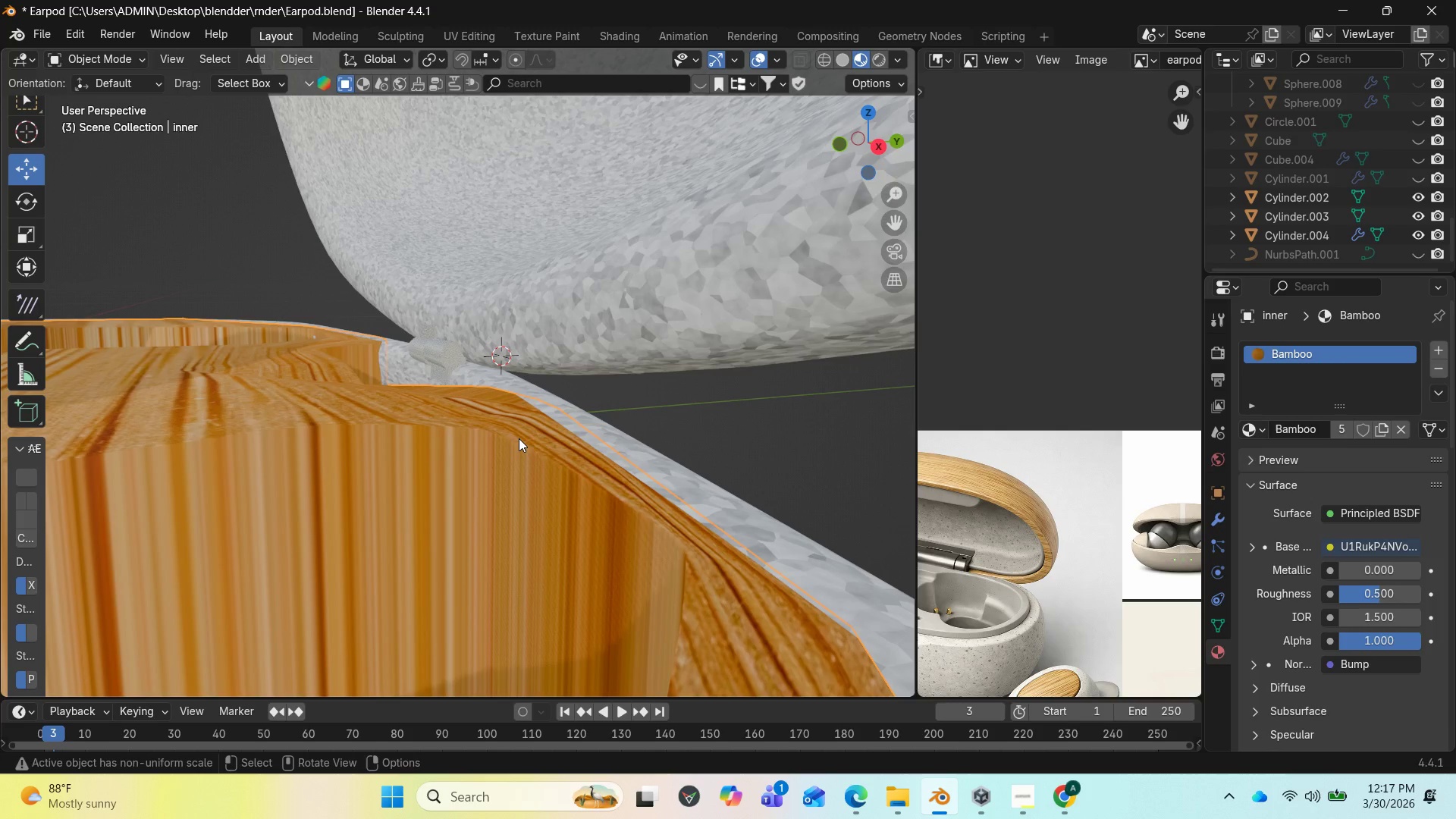 
key(Tab)
 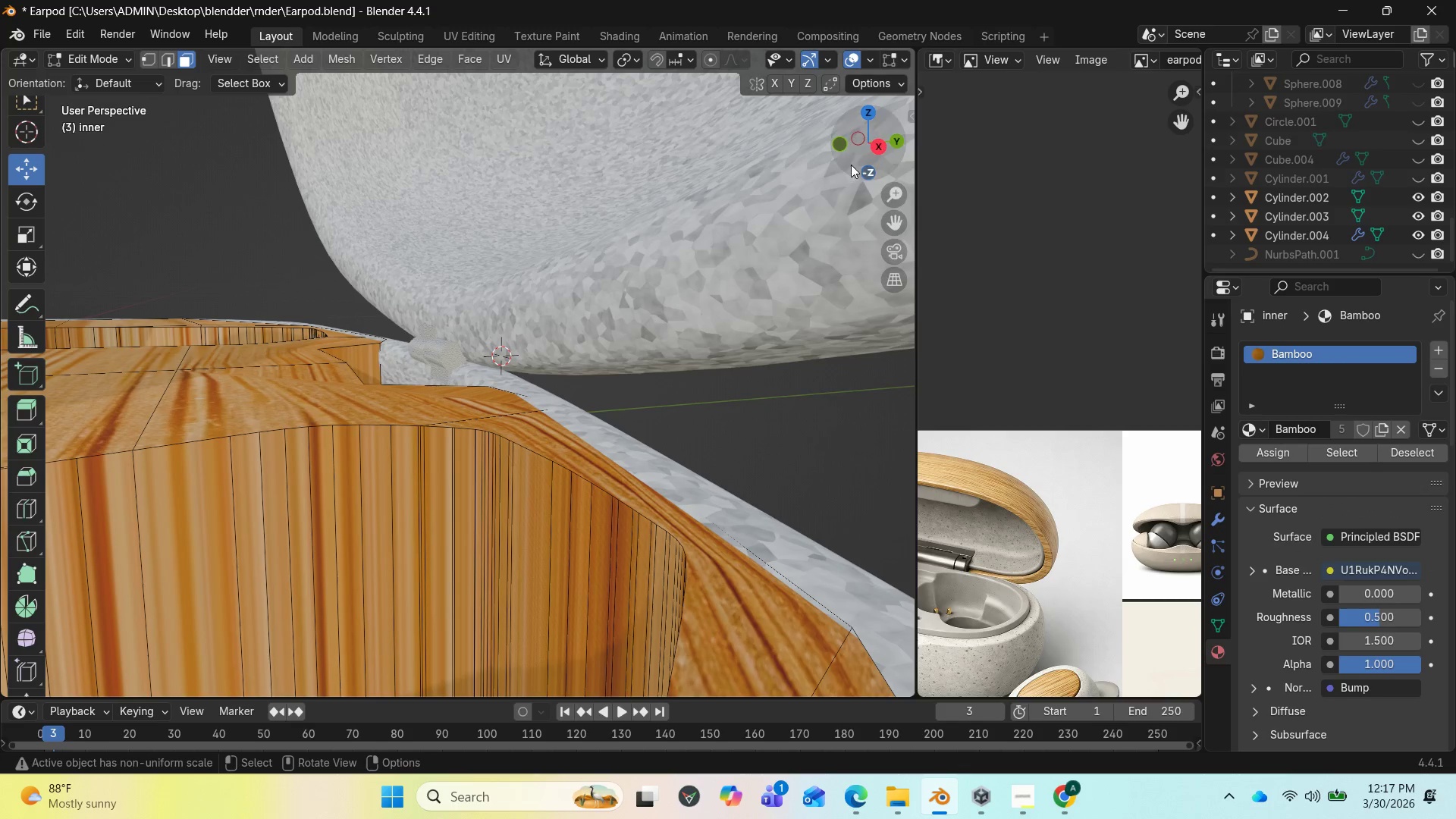 
left_click_drag(start_coordinate=[851, 159], to_coordinate=[601, 100])
 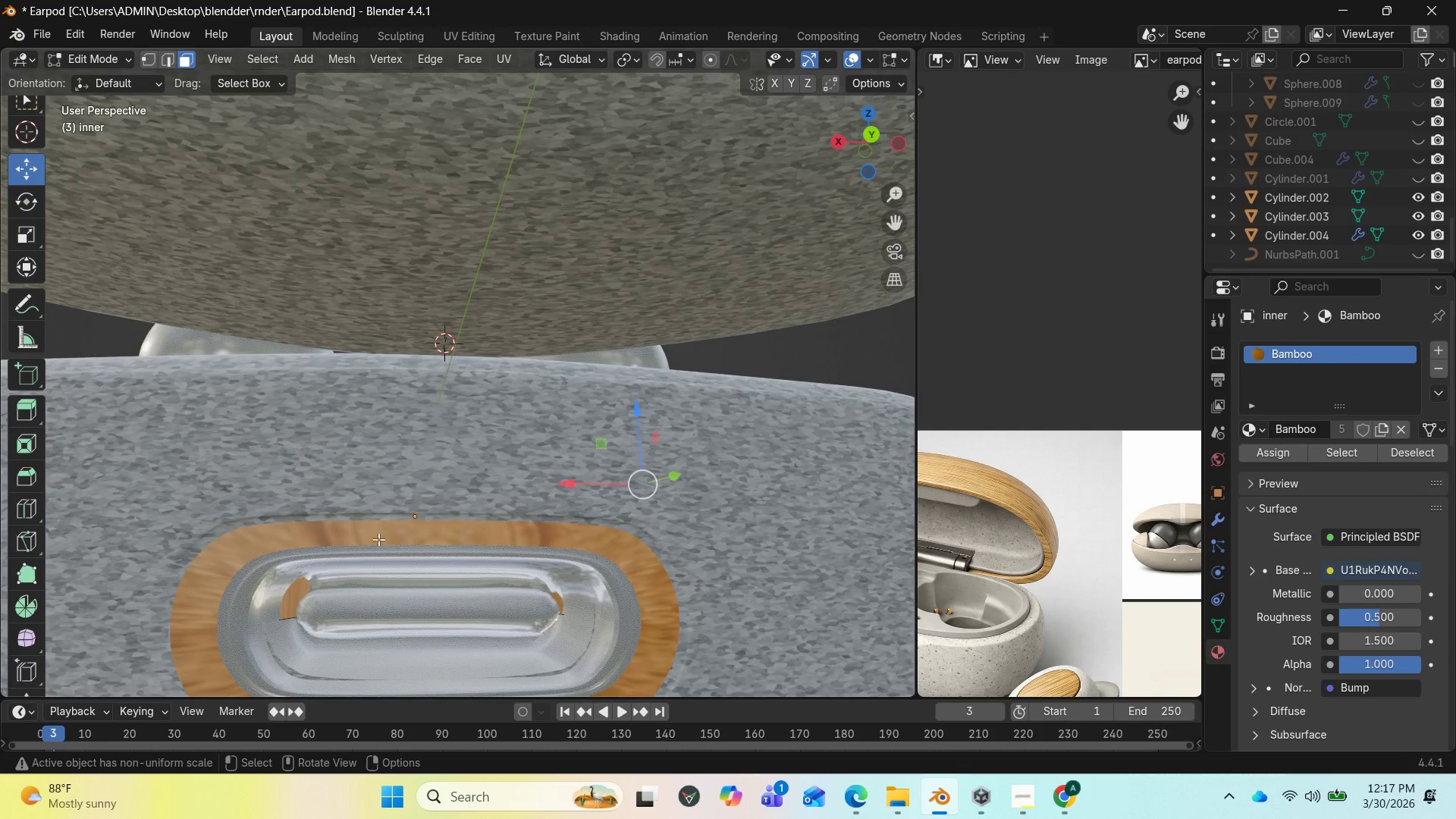 
scroll: coordinate [318, 620], scroll_direction: up, amount: 2.0
 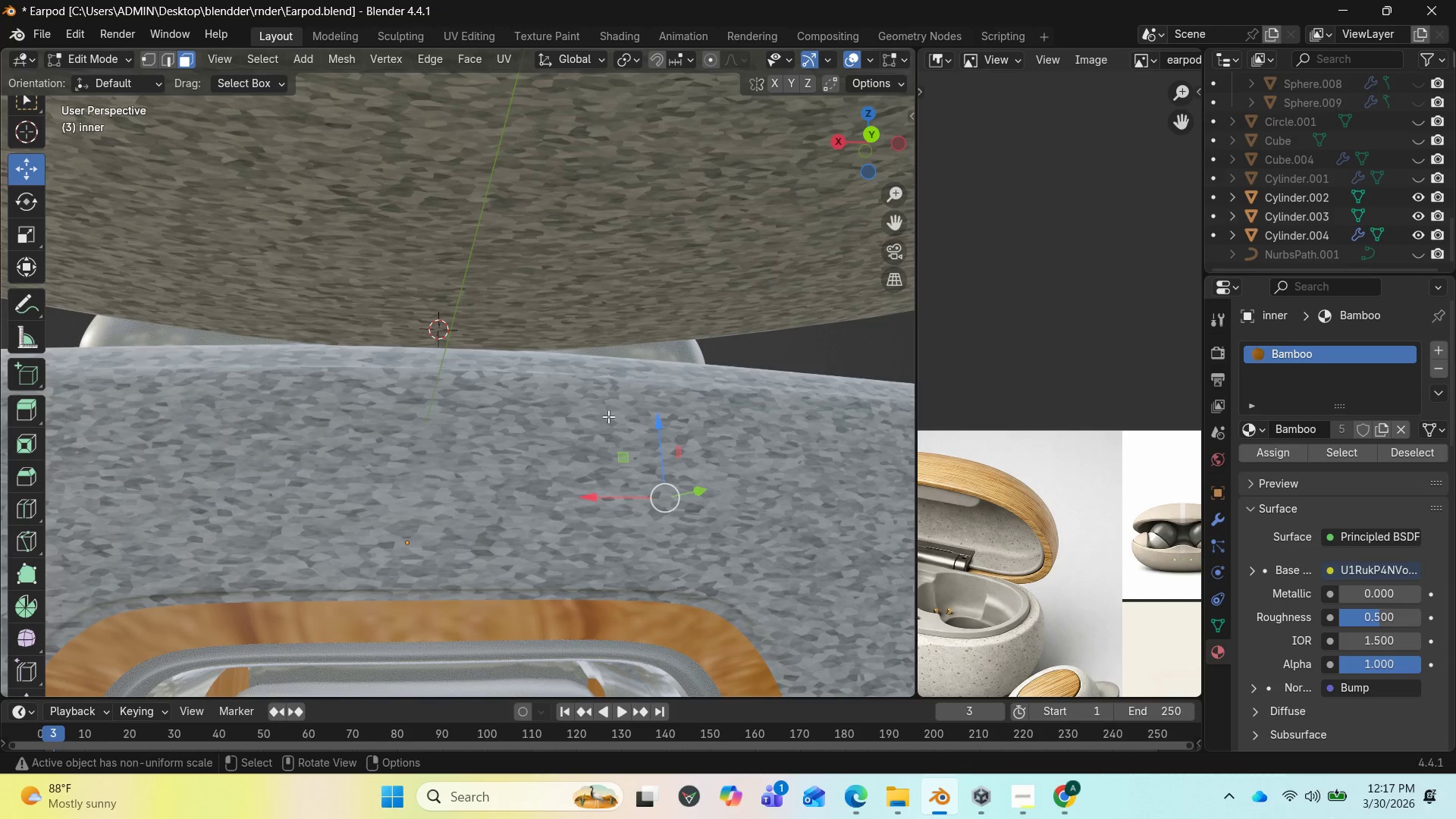 
key(1)
 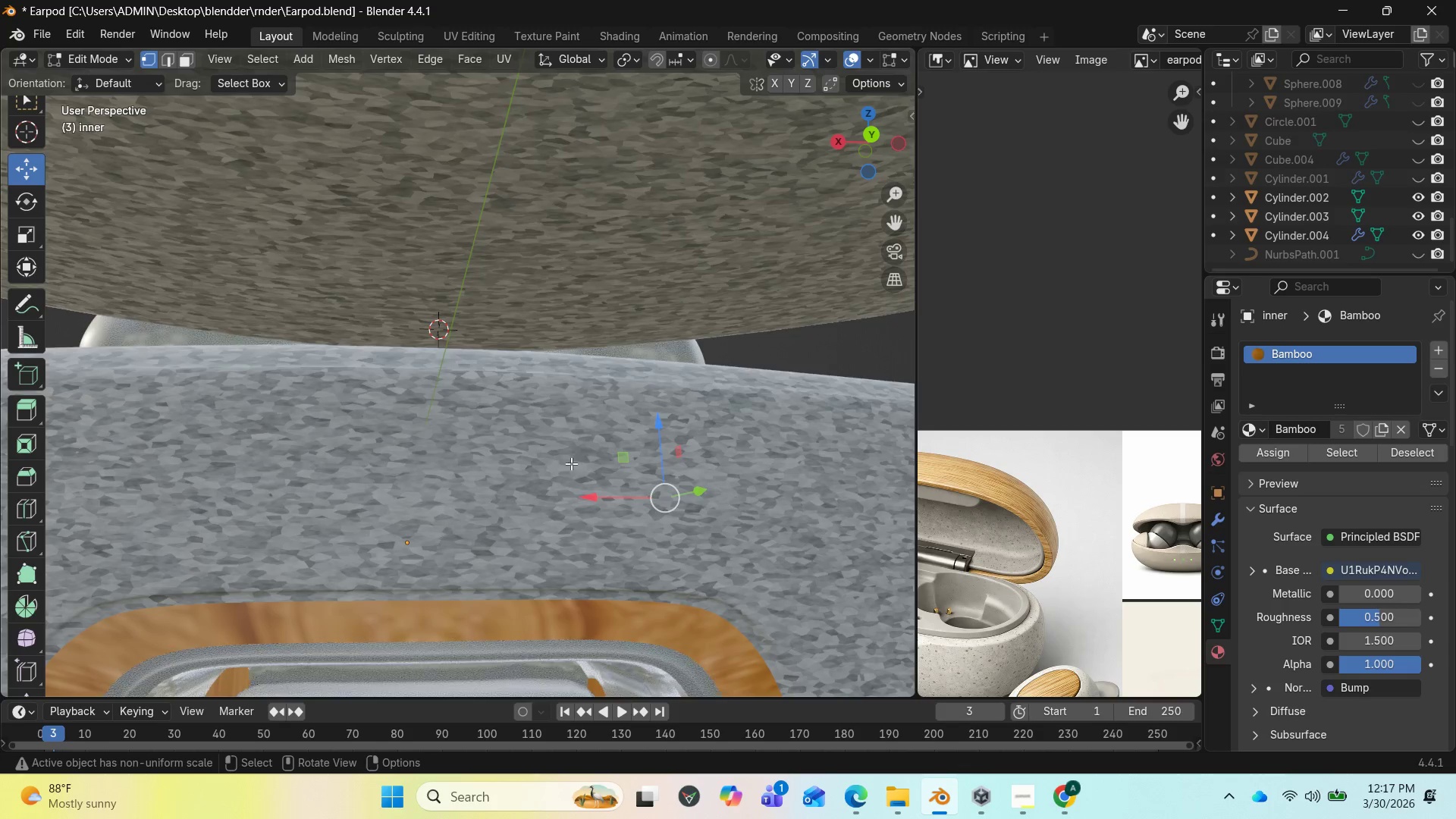 
scroll: coordinate [556, 479], scroll_direction: down, amount: 4.0
 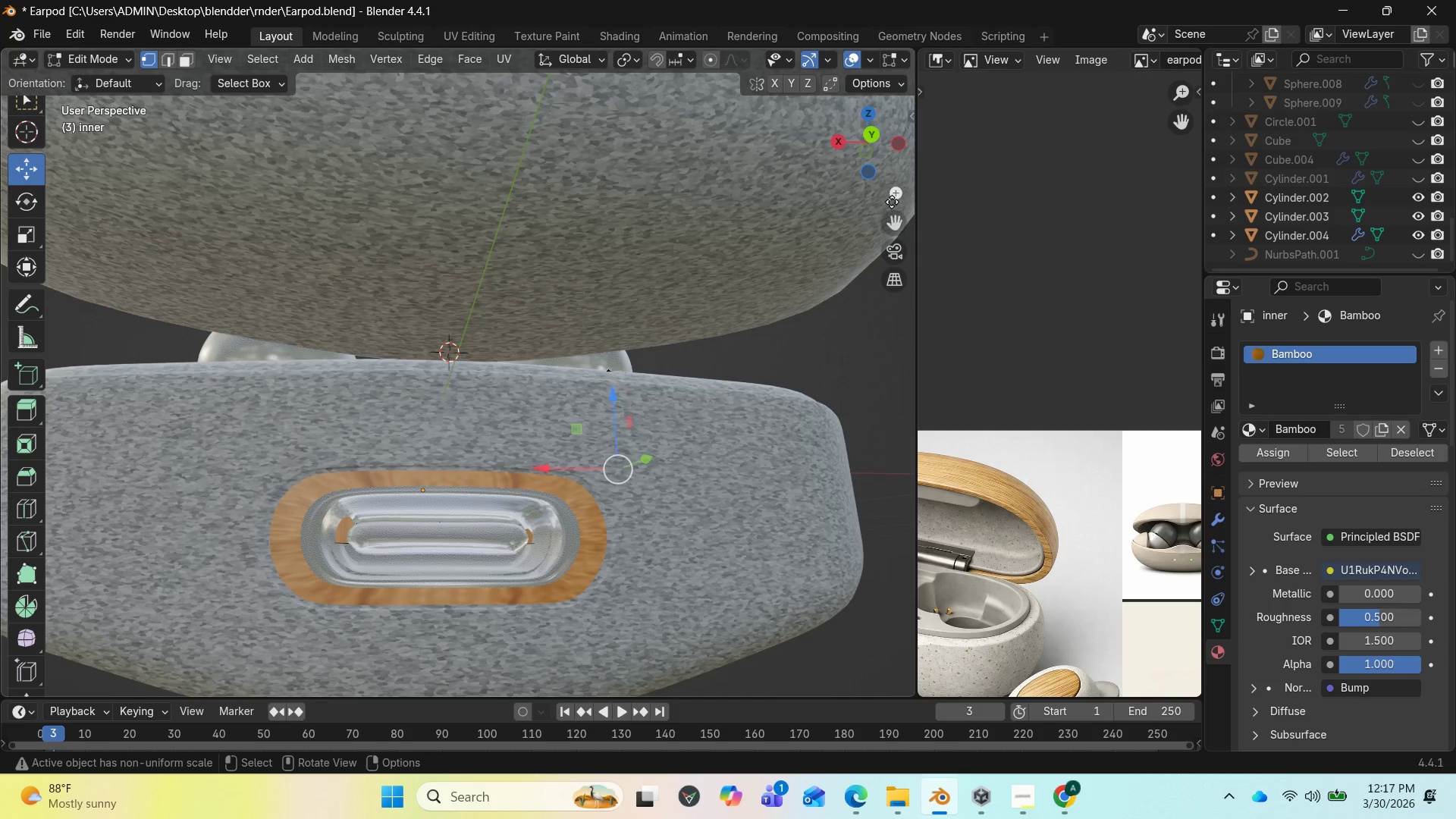 
left_click_drag(start_coordinate=[893, 190], to_coordinate=[896, 124])
 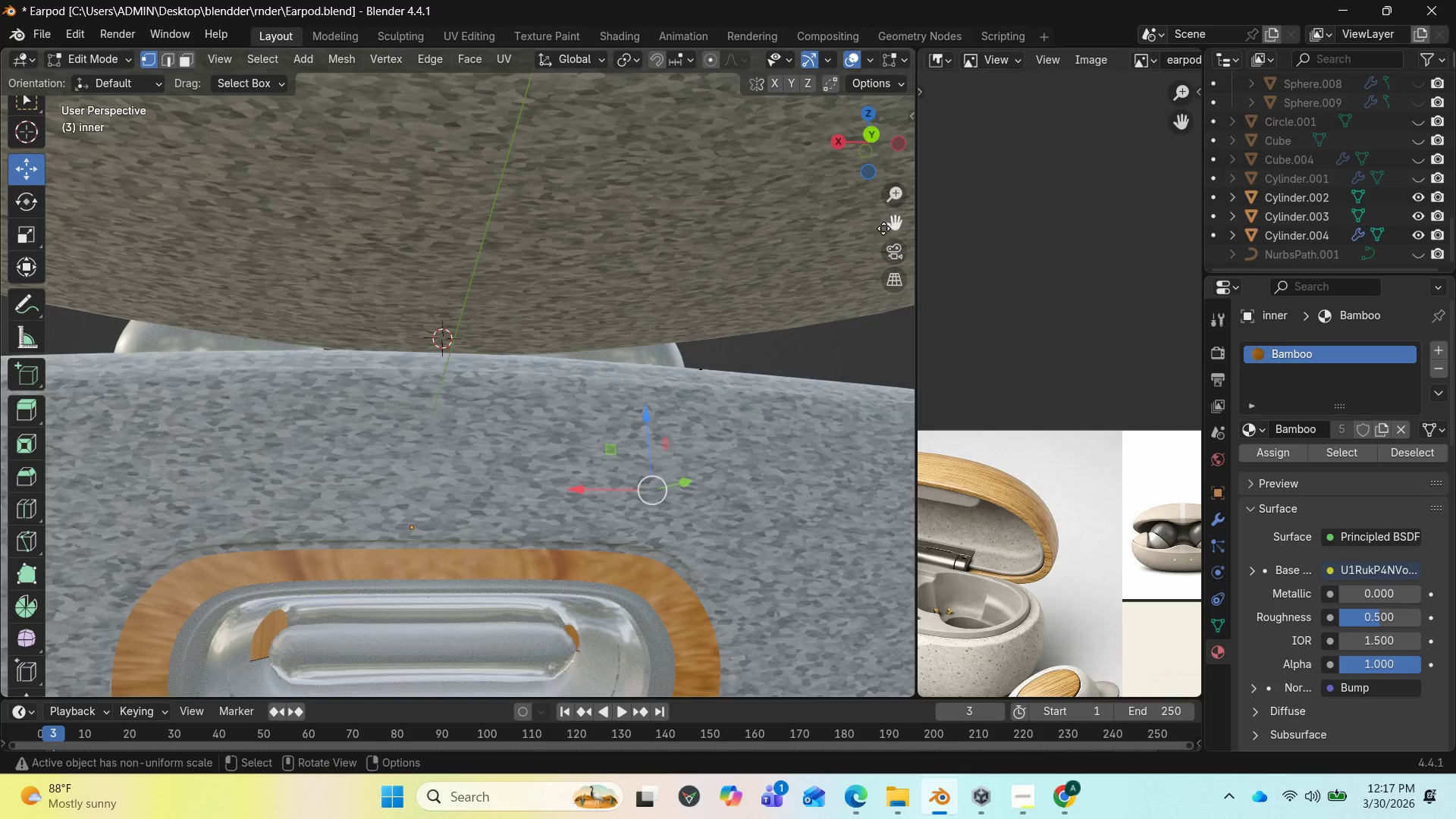 
left_click_drag(start_coordinate=[888, 223], to_coordinate=[32, 587])
 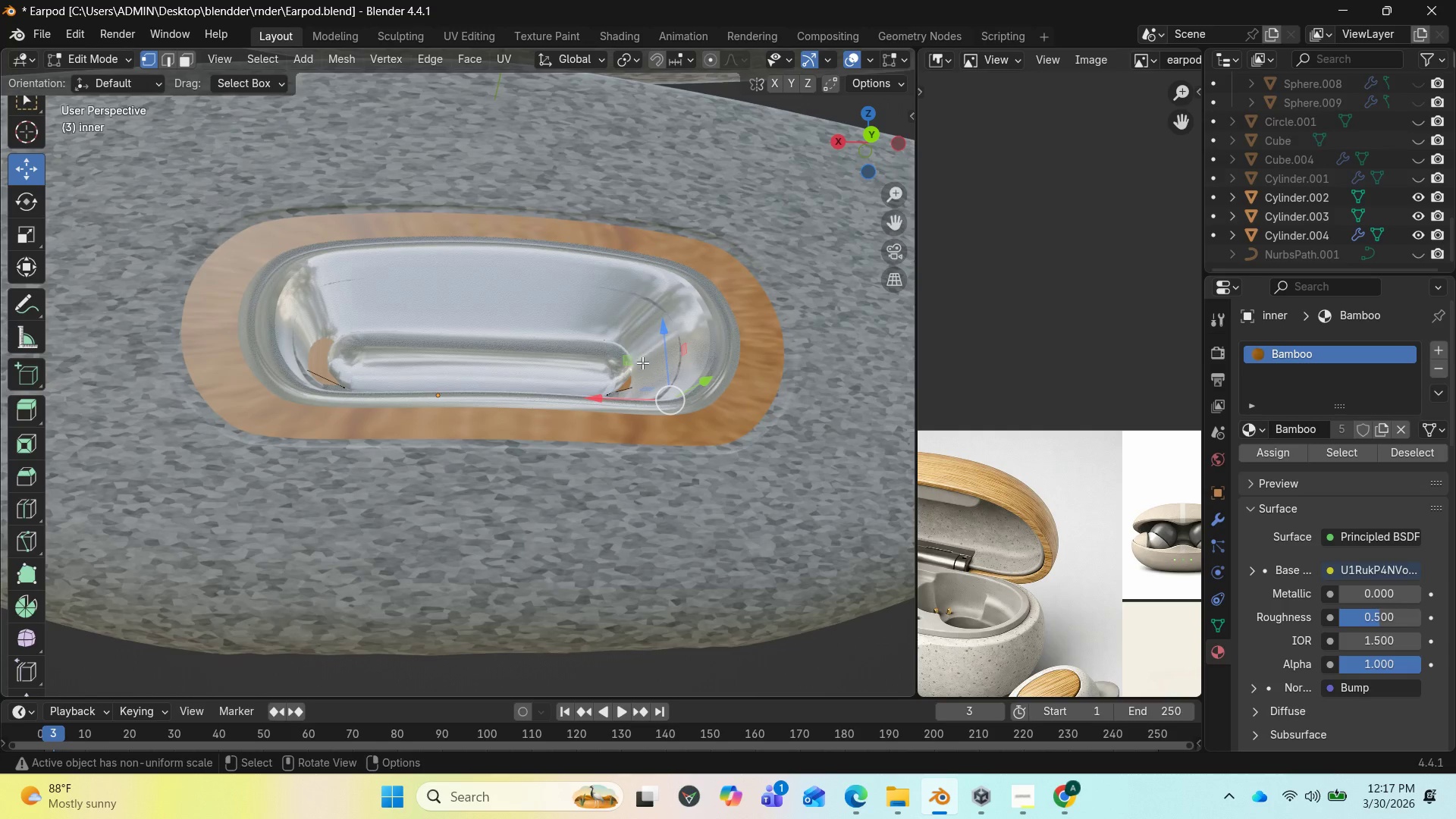 
scroll: coordinate [607, 372], scroll_direction: up, amount: 2.0
 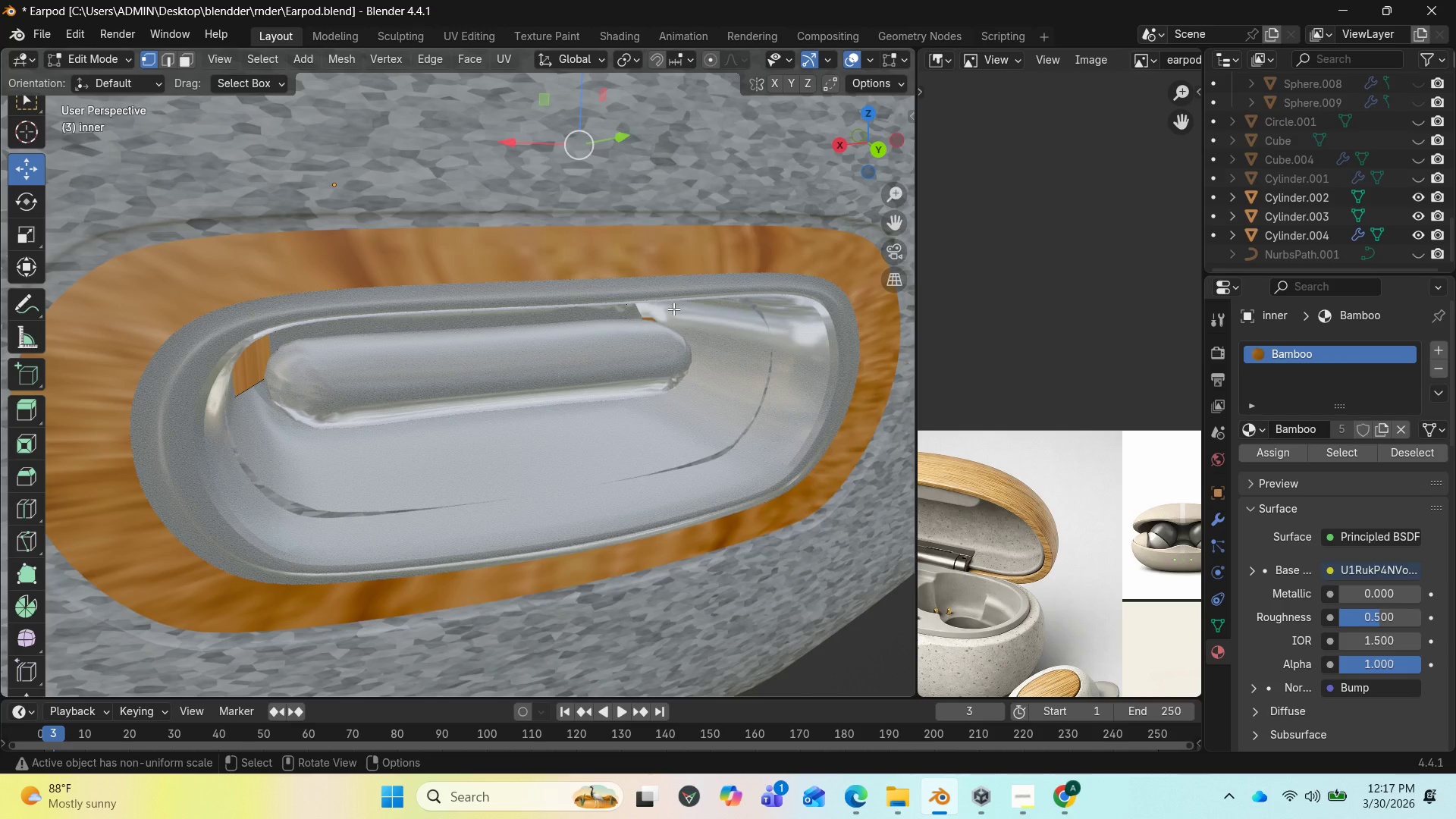 
wait(5.49)
 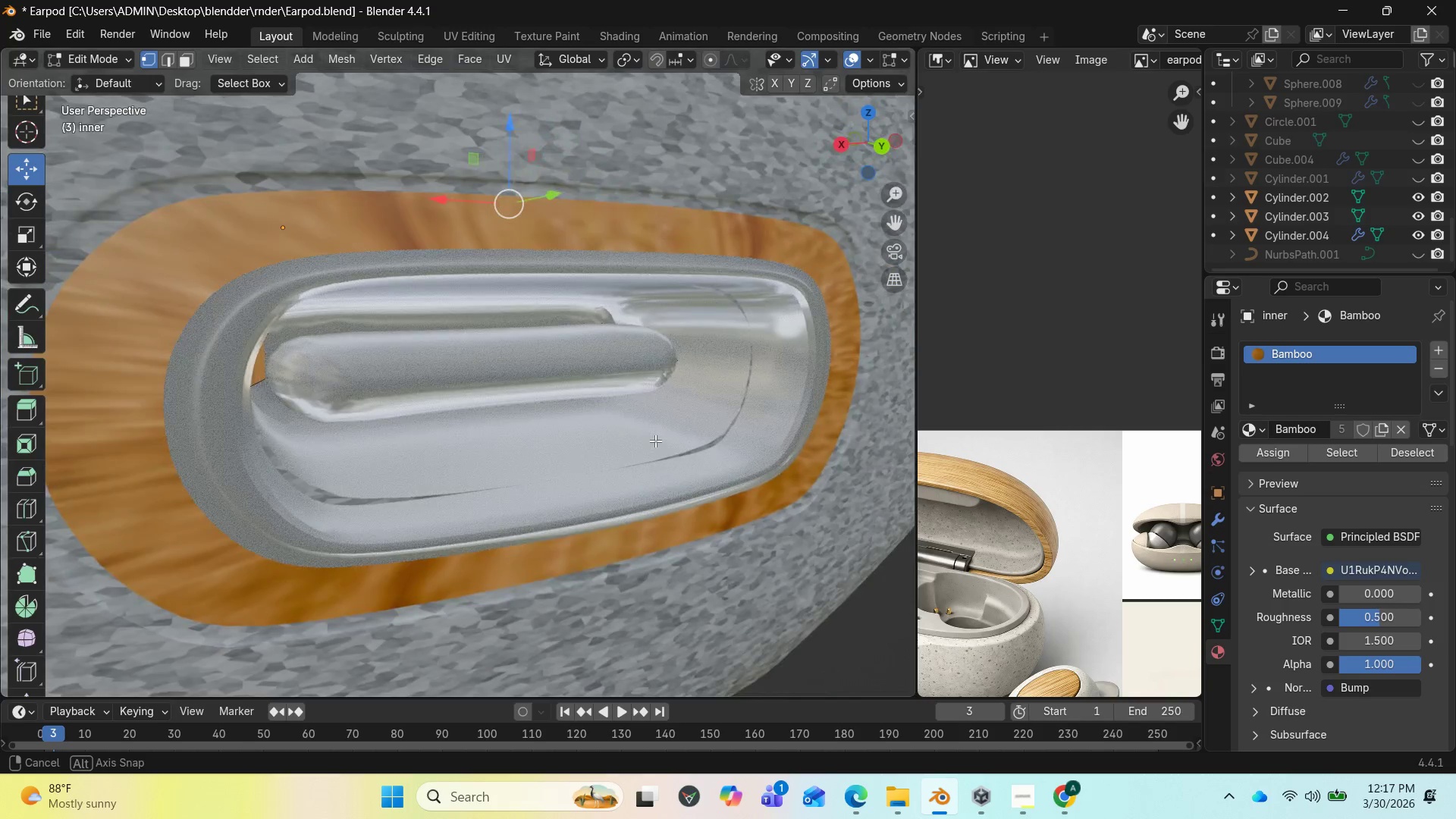 
scroll: coordinate [805, 67], scroll_direction: down, amount: 3.0
 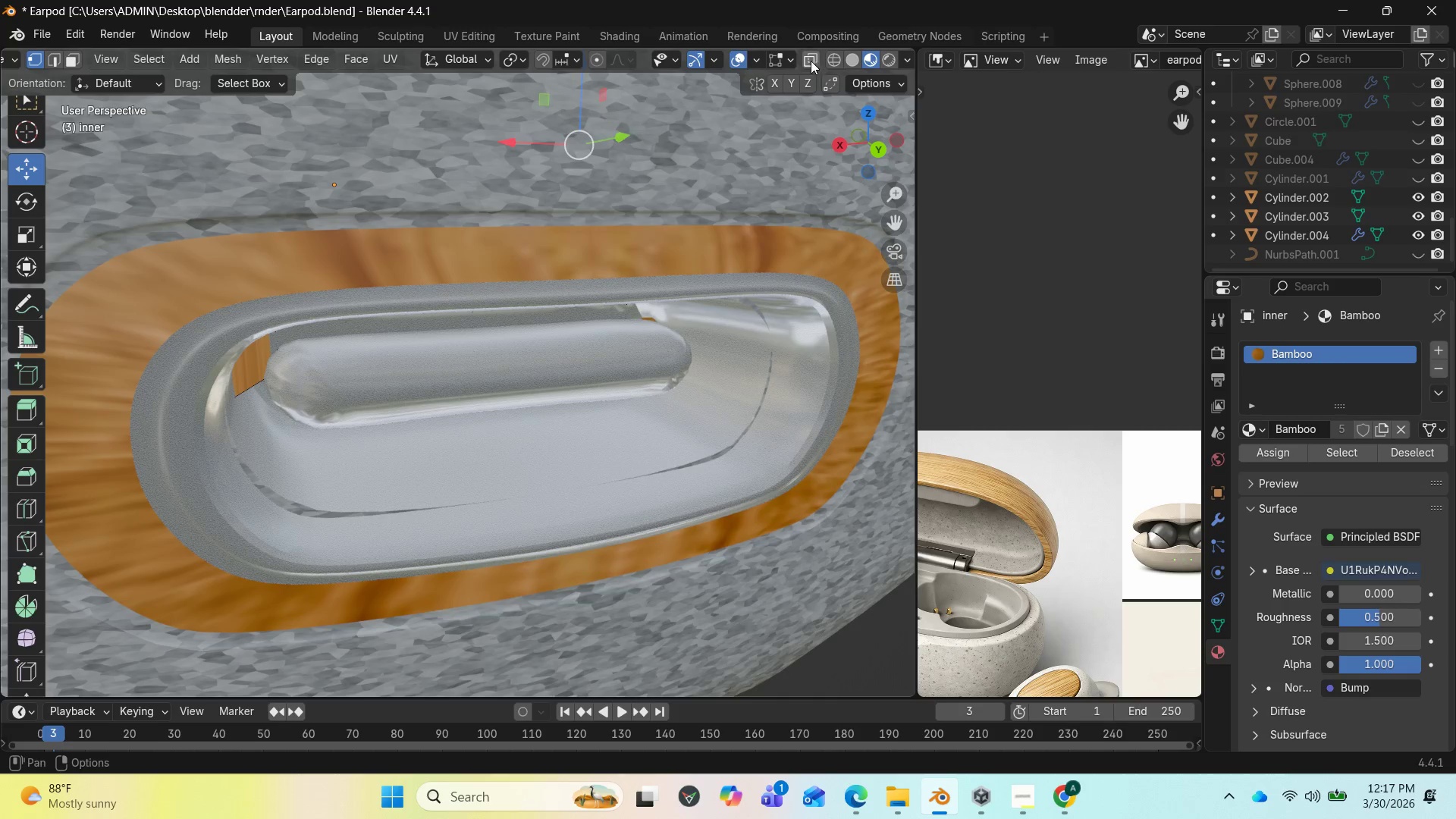 
left_click([810, 55])
 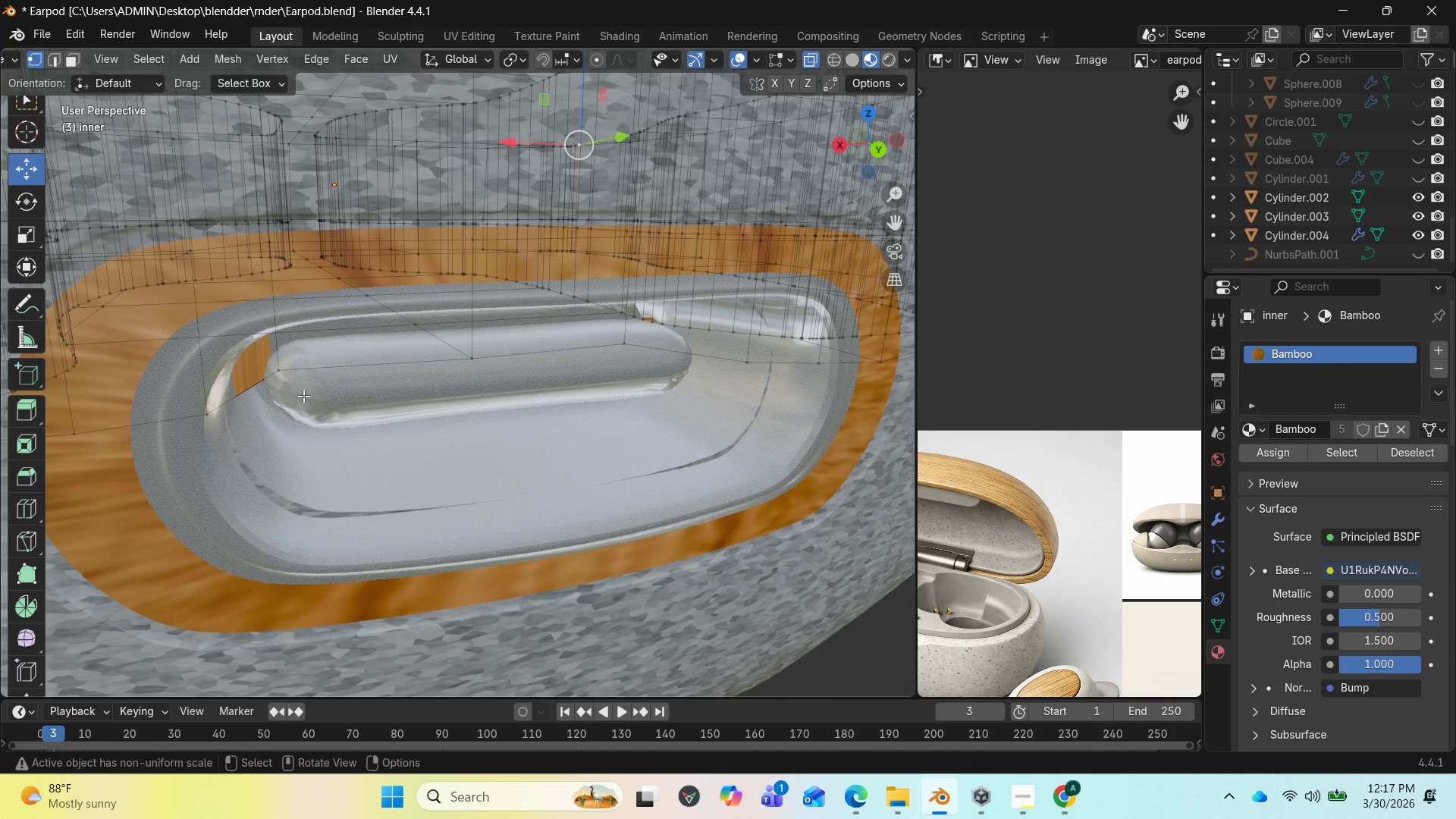 
left_click([289, 379])
 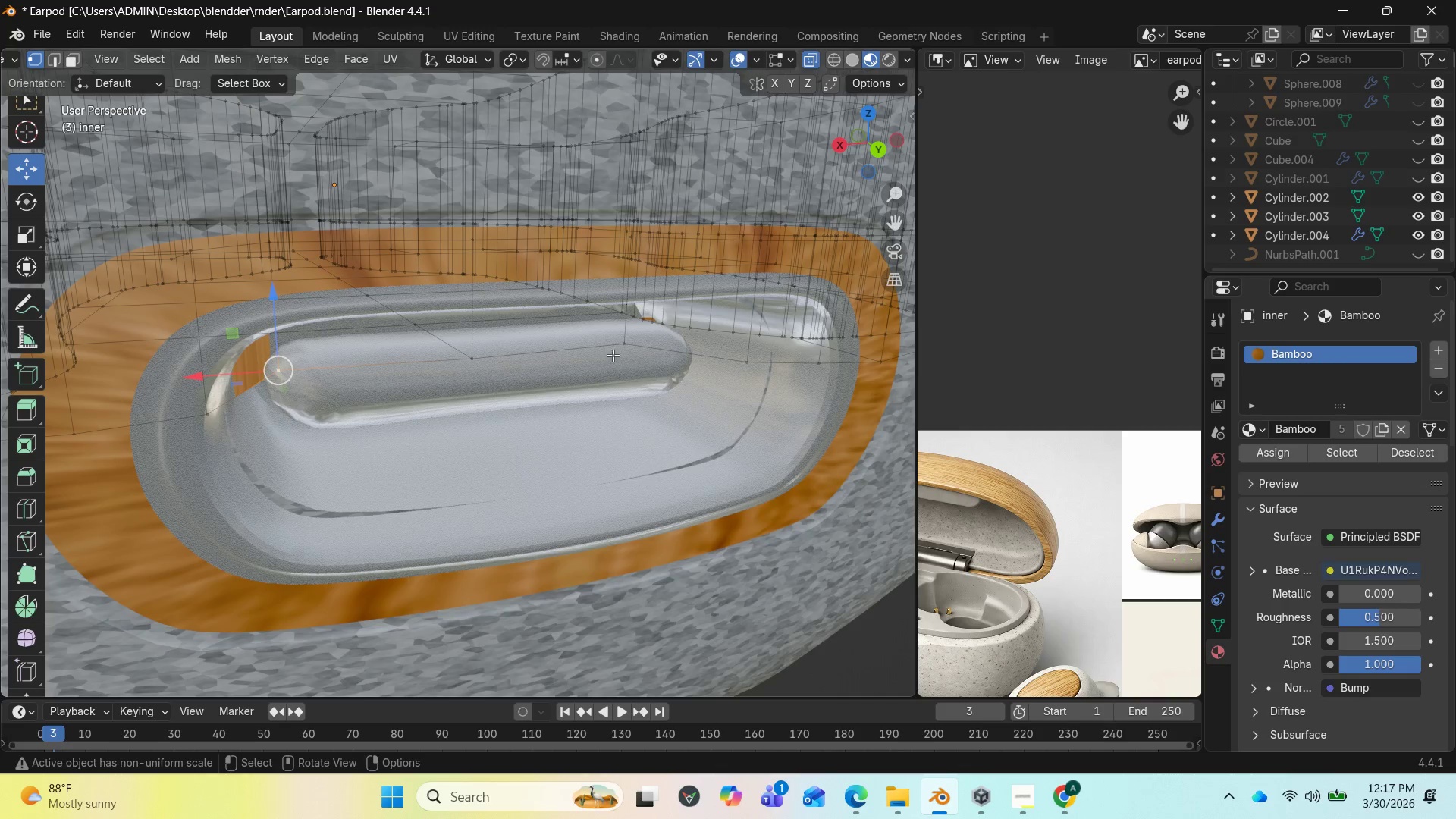 
hold_key(key=ShiftLeft, duration=2.52)
left_click([626, 343])
 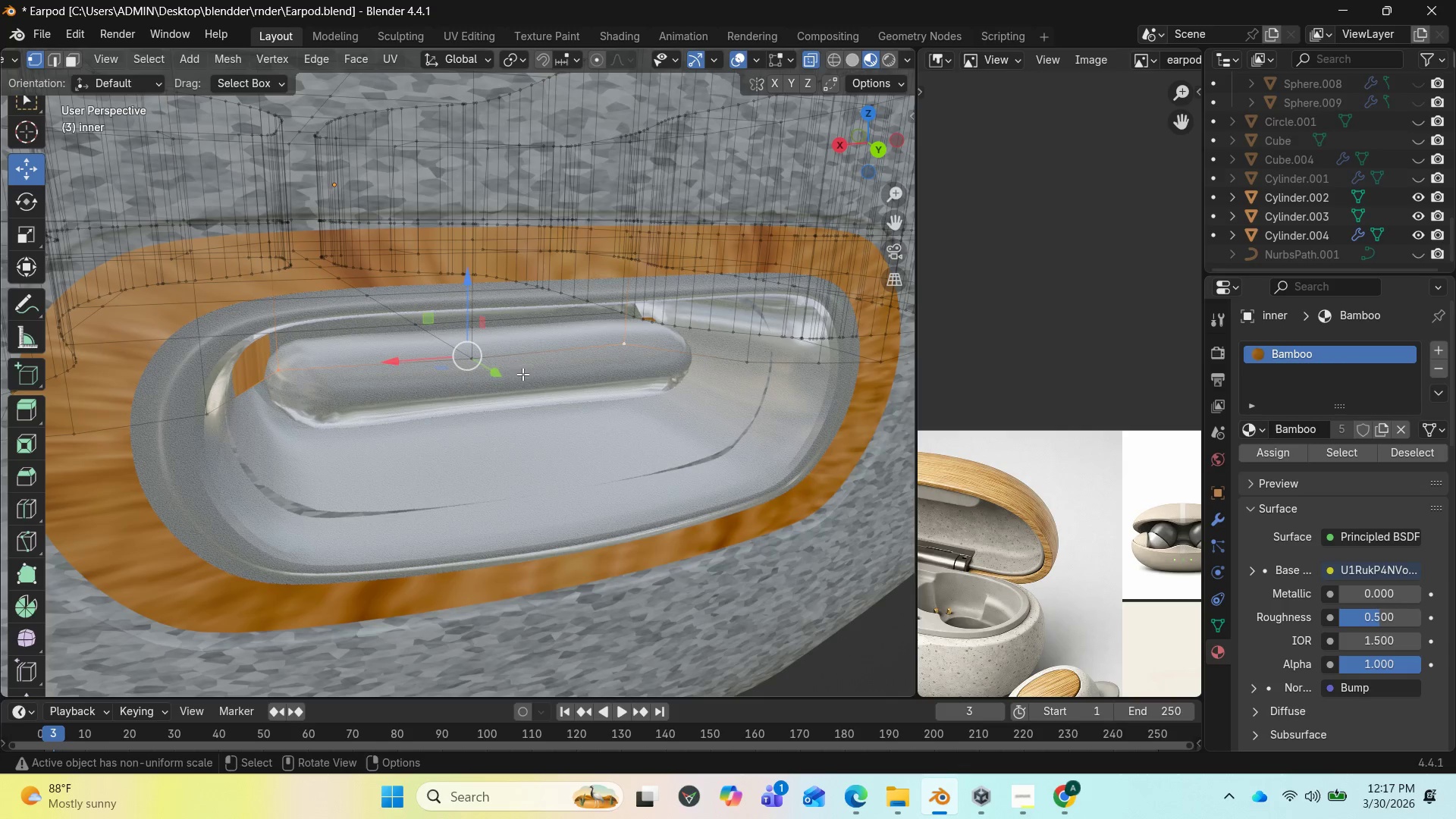 
left_click_drag(start_coordinate=[504, 371], to_coordinate=[471, 357])
 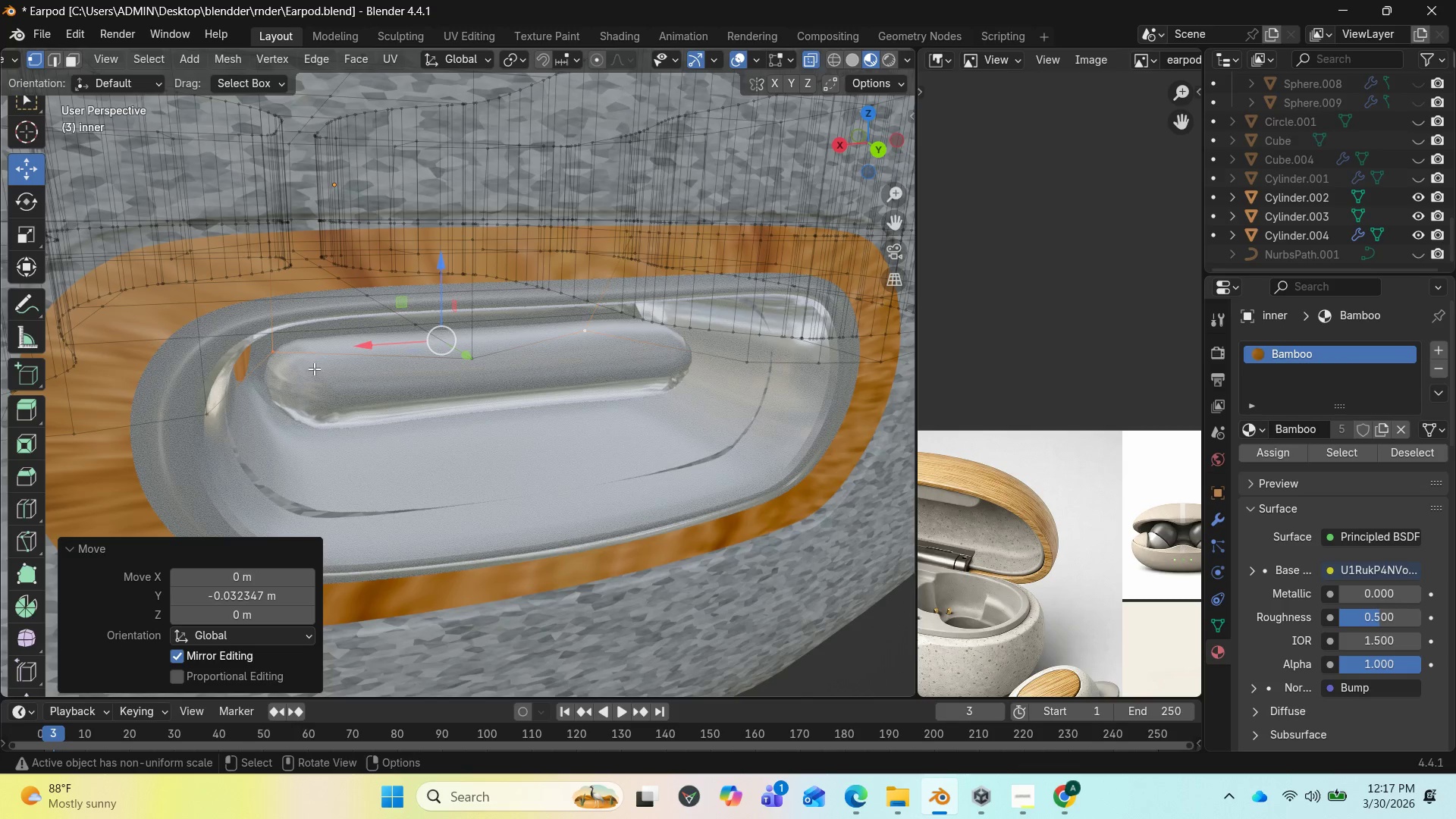 
left_click([281, 351])
 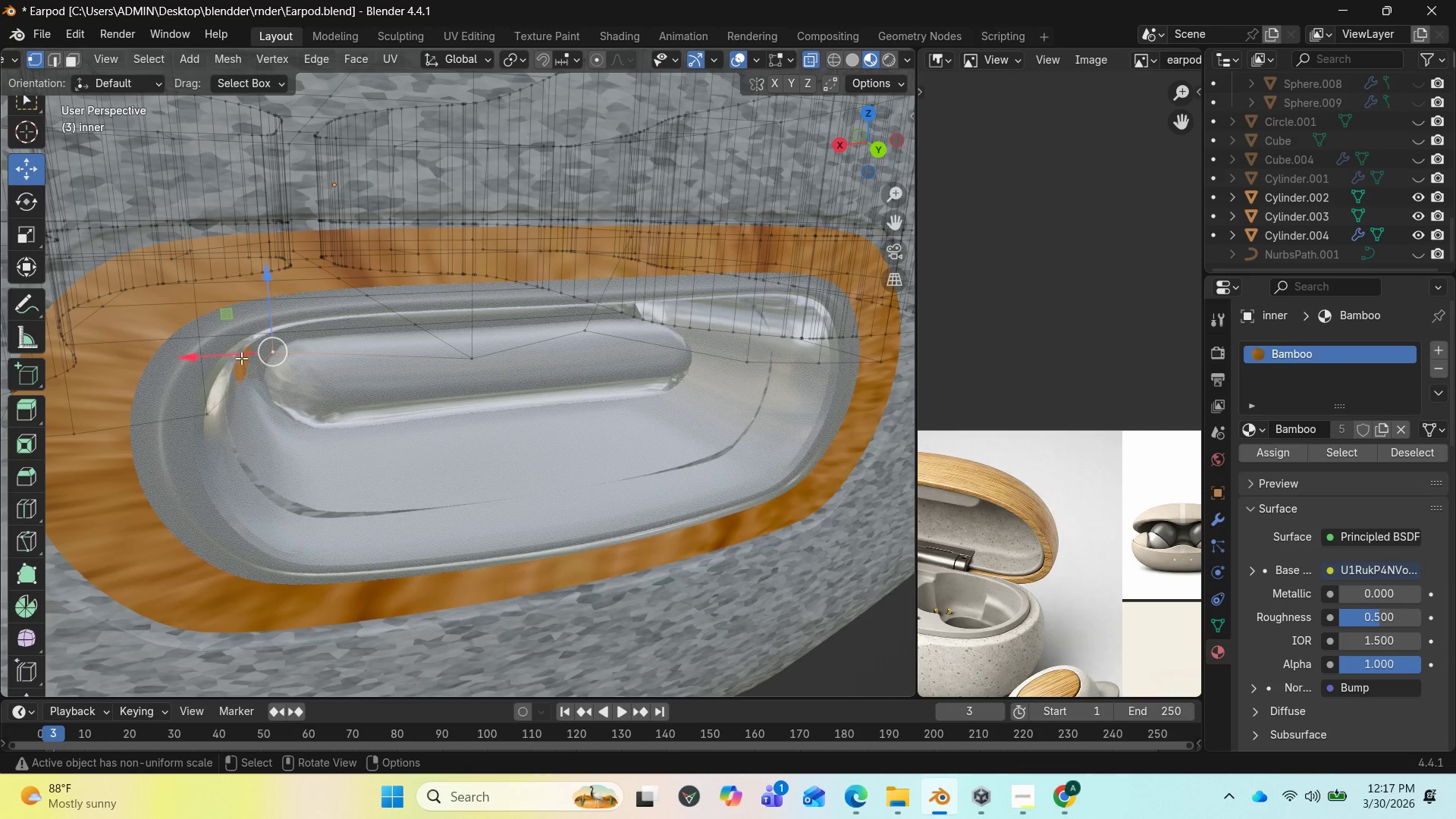 
left_click_drag(start_coordinate=[228, 356], to_coordinate=[200, 353])
 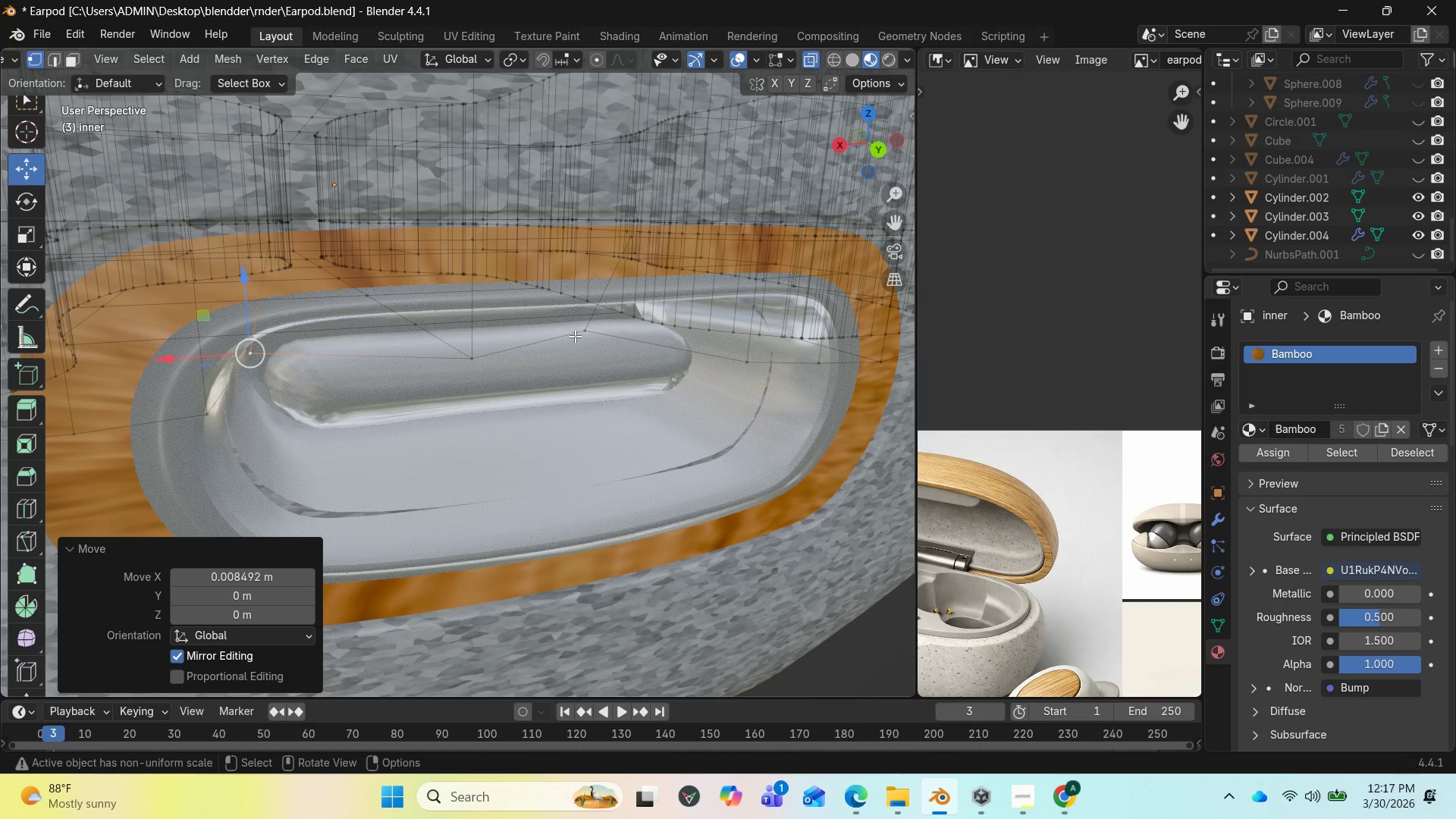 
left_click([576, 335])
 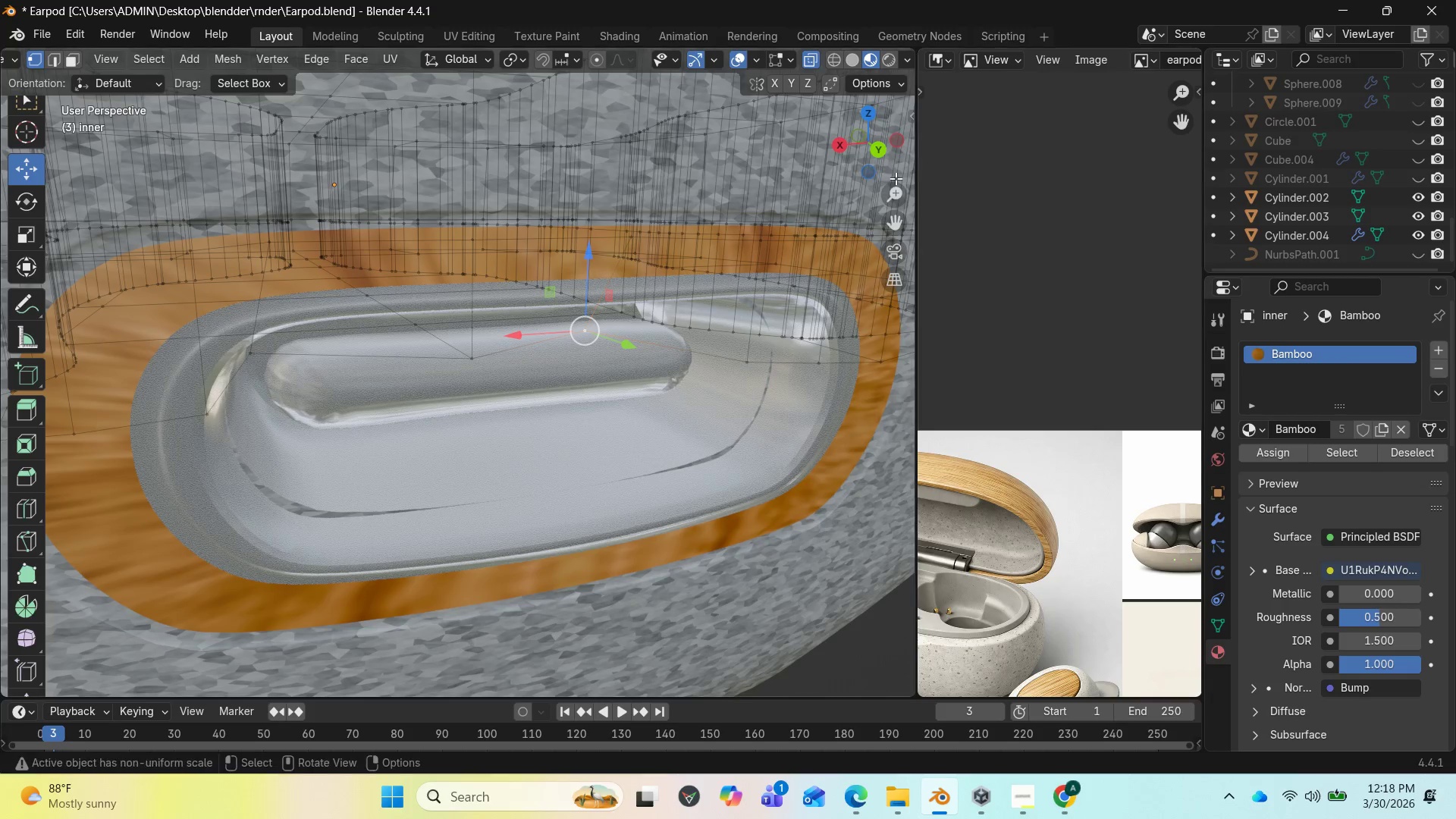 
left_click_drag(start_coordinate=[864, 158], to_coordinate=[772, 149])
 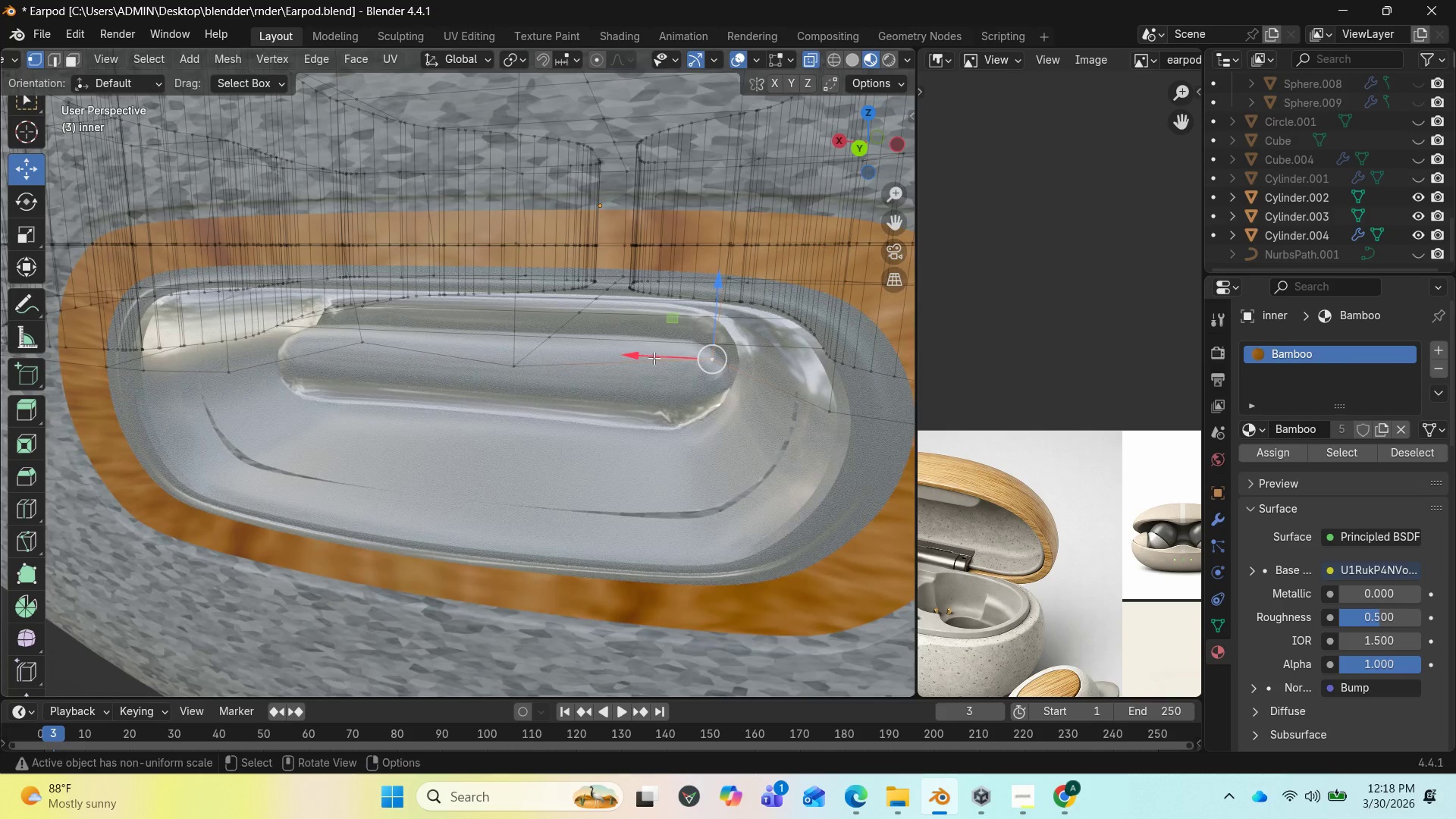 
left_click_drag(start_coordinate=[640, 358], to_coordinate=[673, 357])
 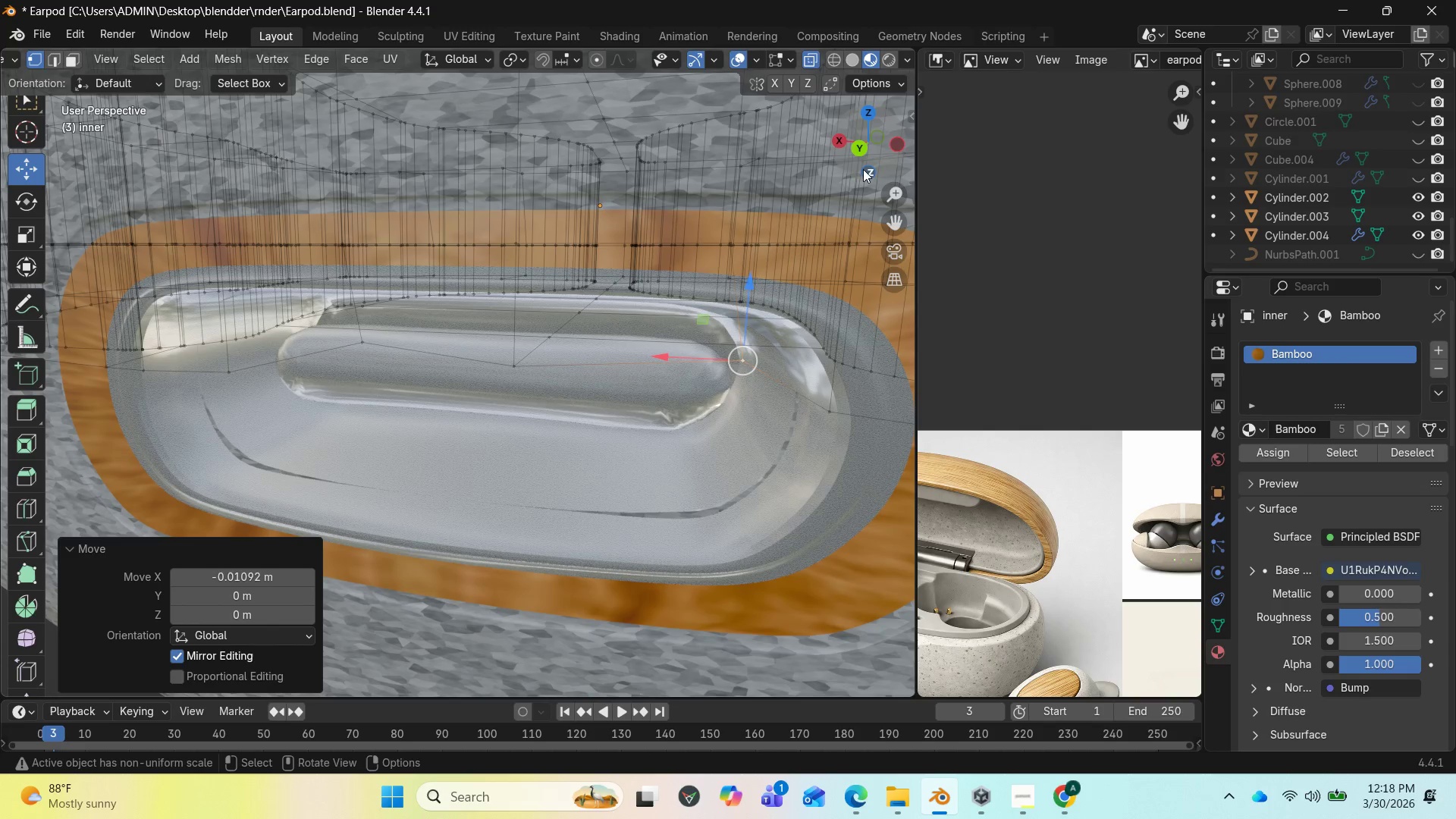 
left_click_drag(start_coordinate=[864, 163], to_coordinate=[102, 249])
 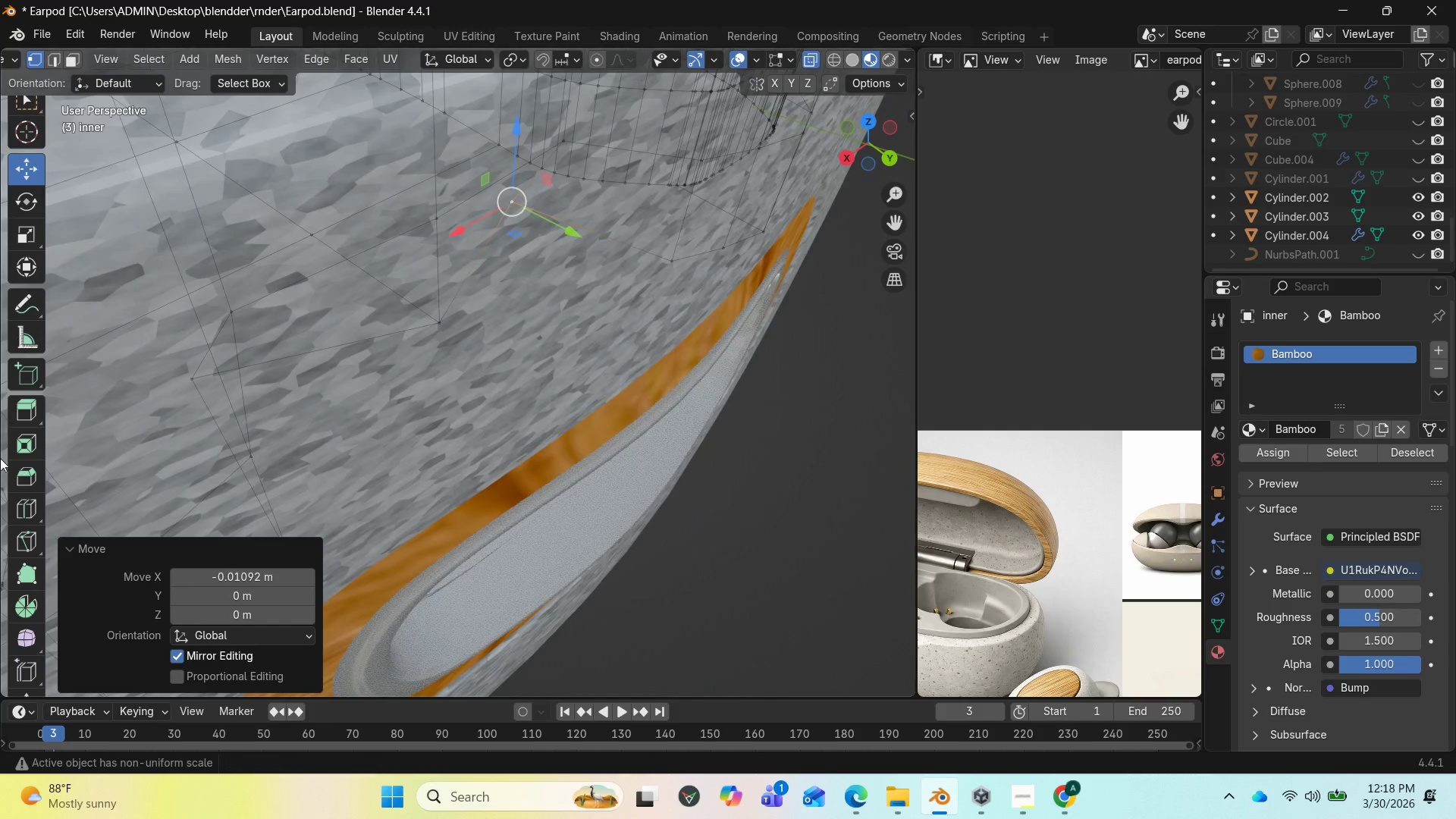 
scroll: coordinate [247, 389], scroll_direction: down, amount: 4.0
 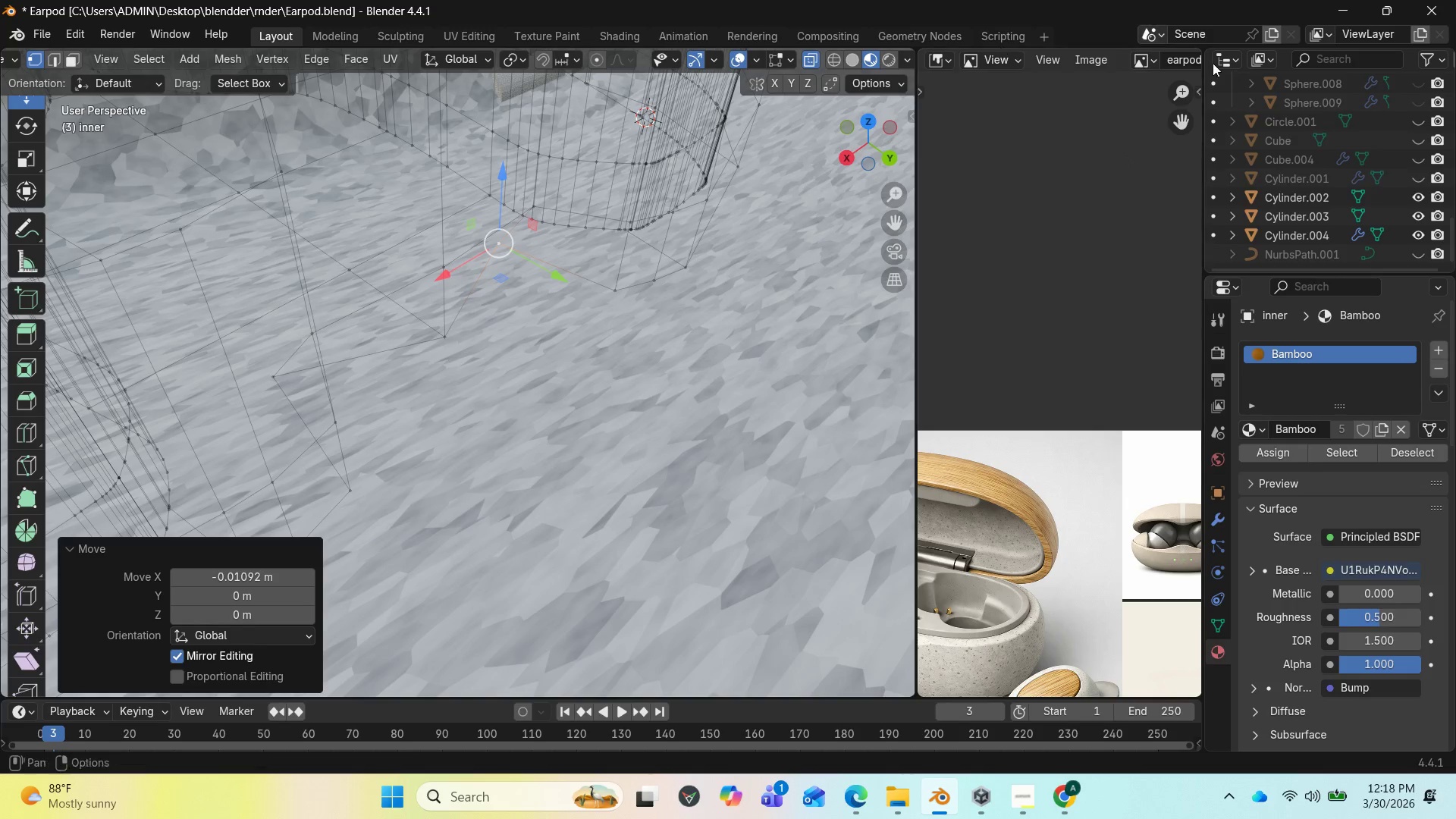 
left_click([806, 58])
 